 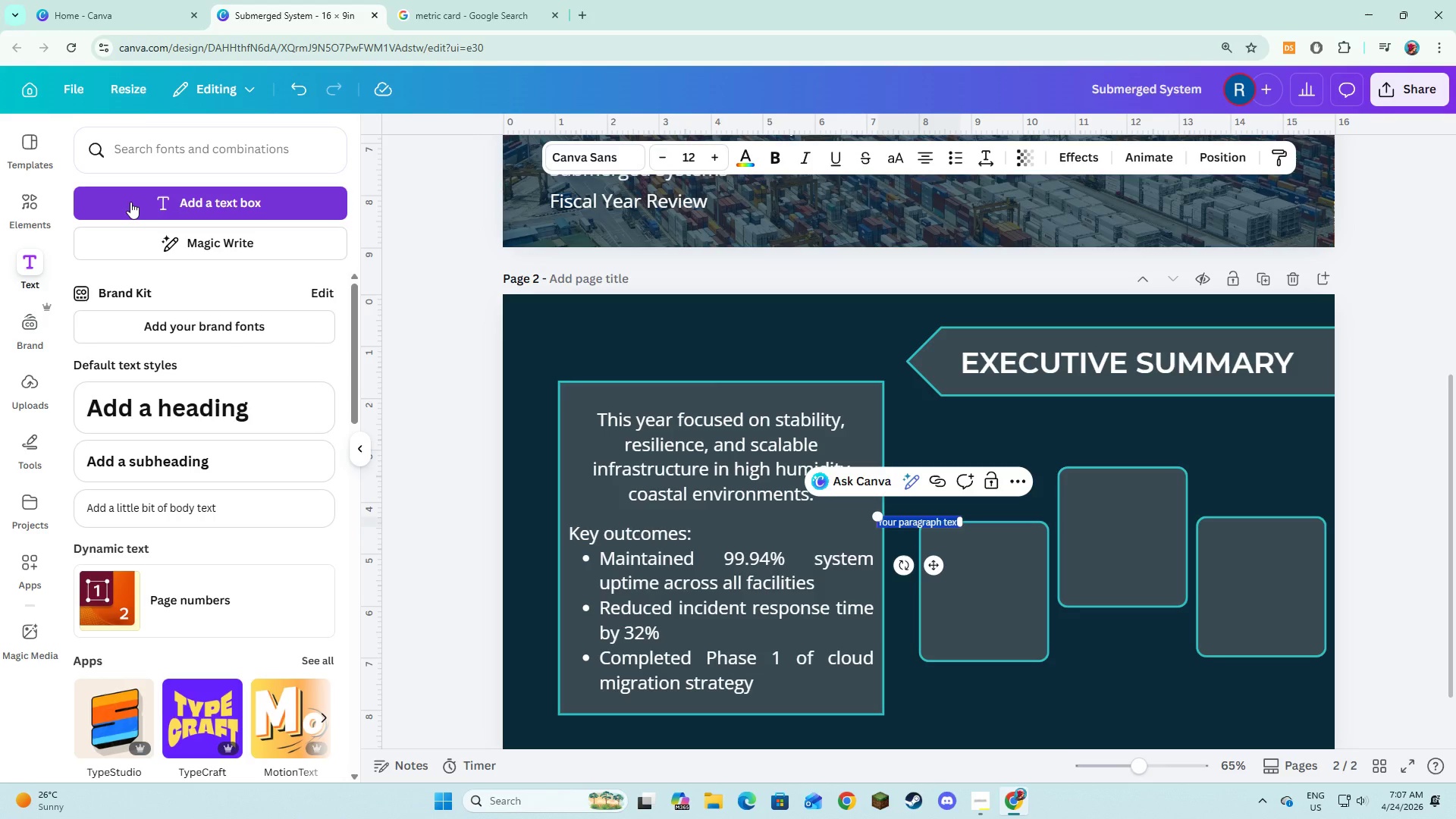 
type(99.94% )
 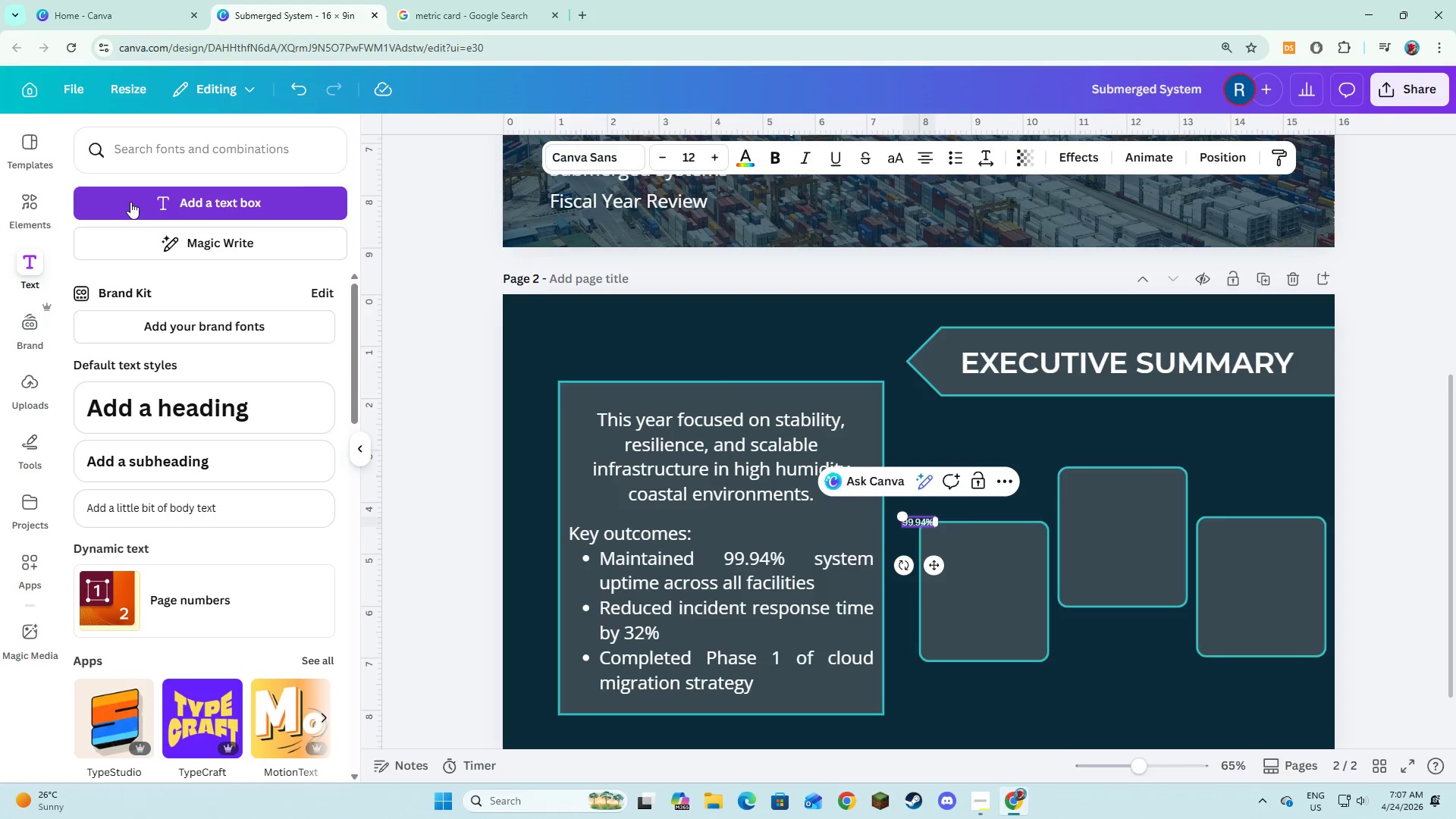 
key(Control+A)
 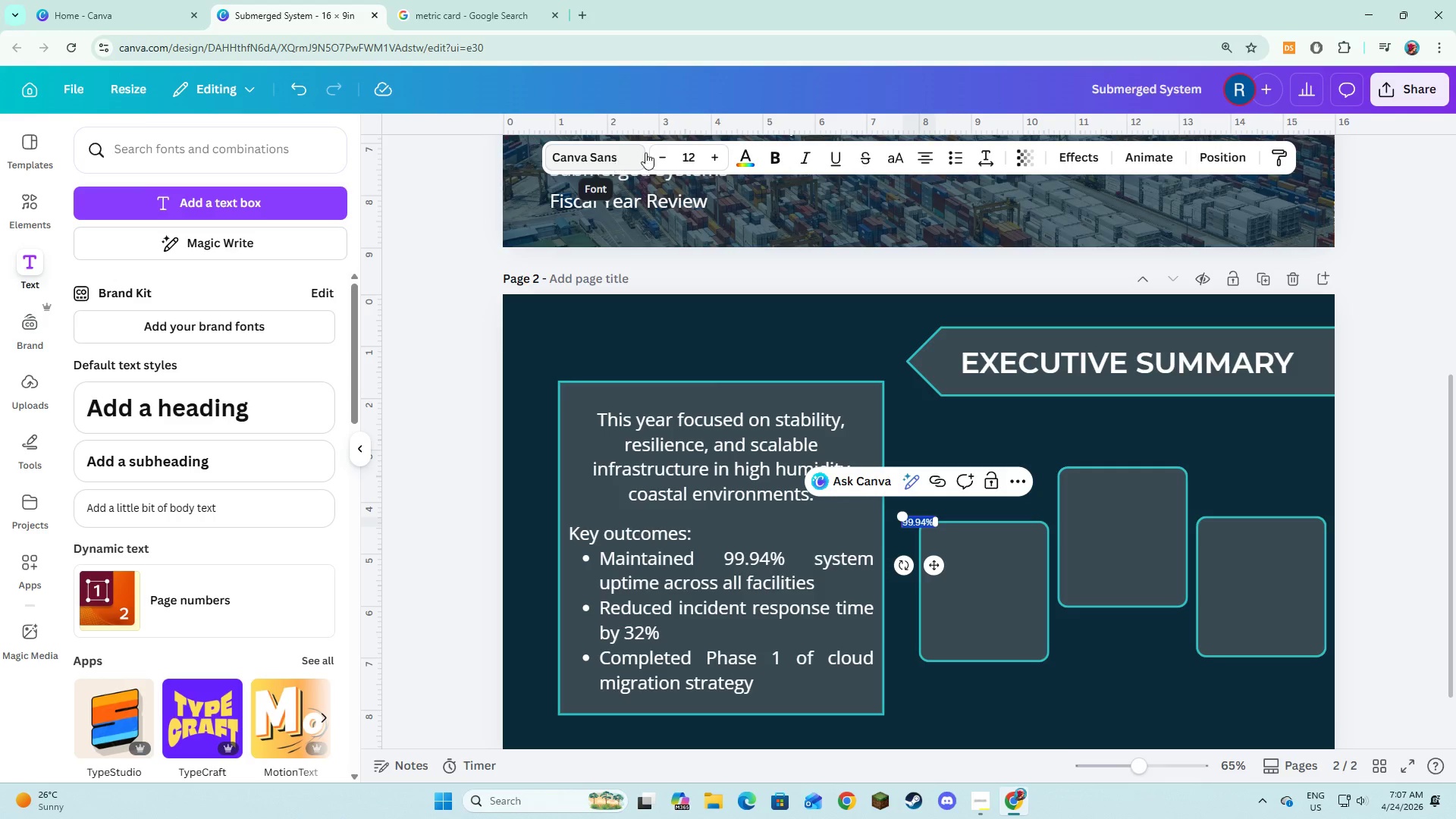 
left_click([621, 162])
 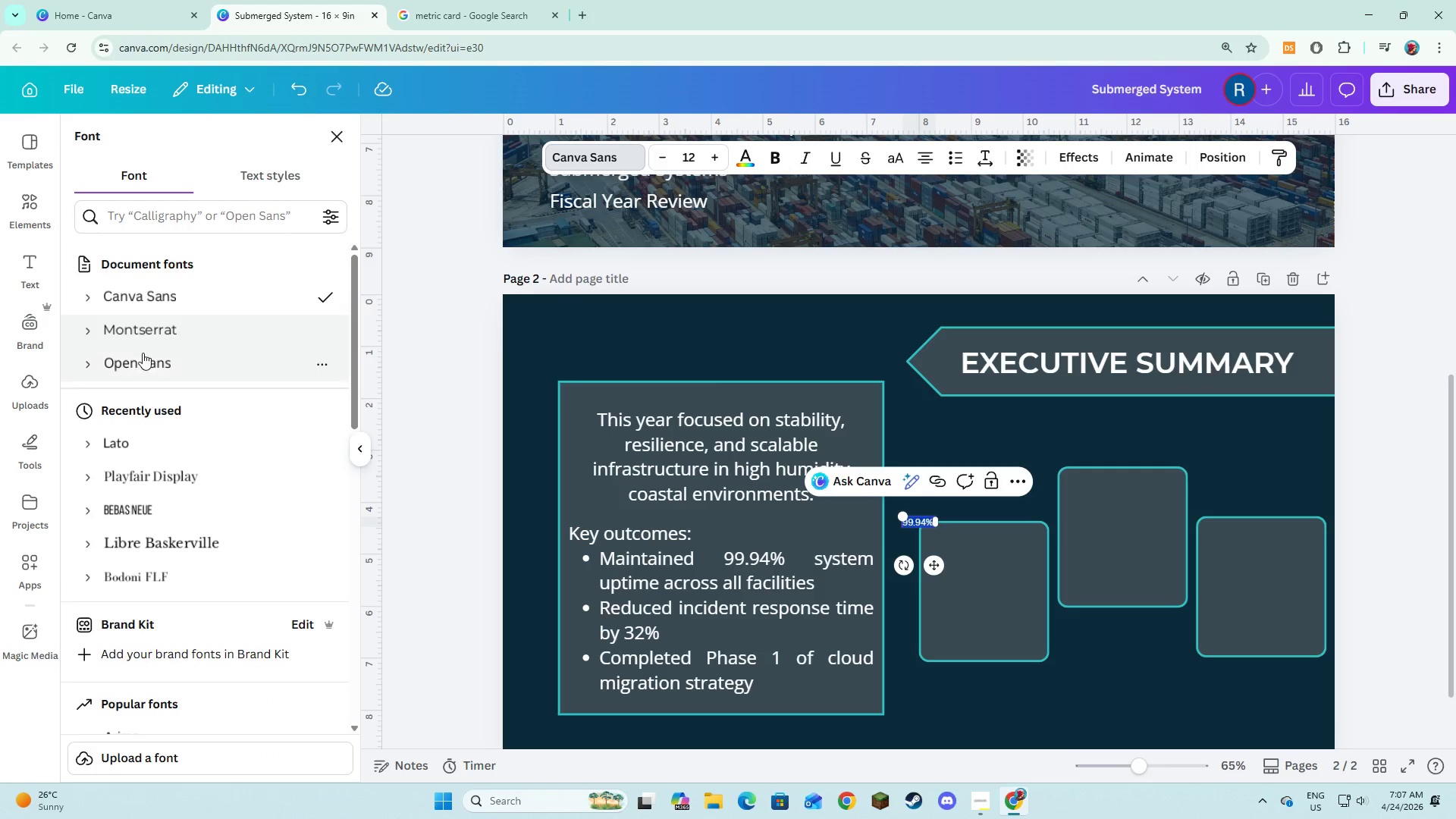 
left_click([143, 356])
 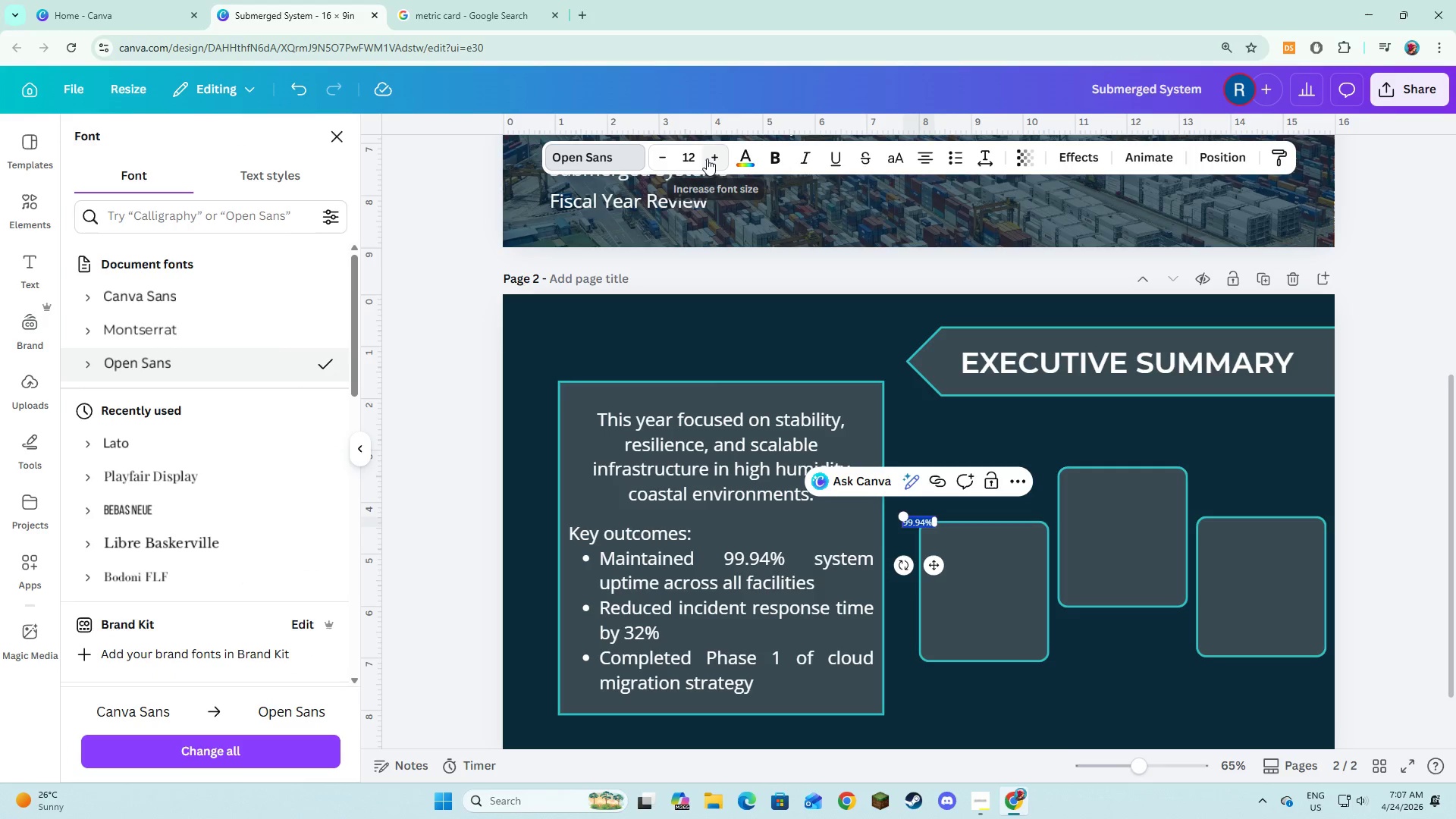 
double_click([707, 158])
 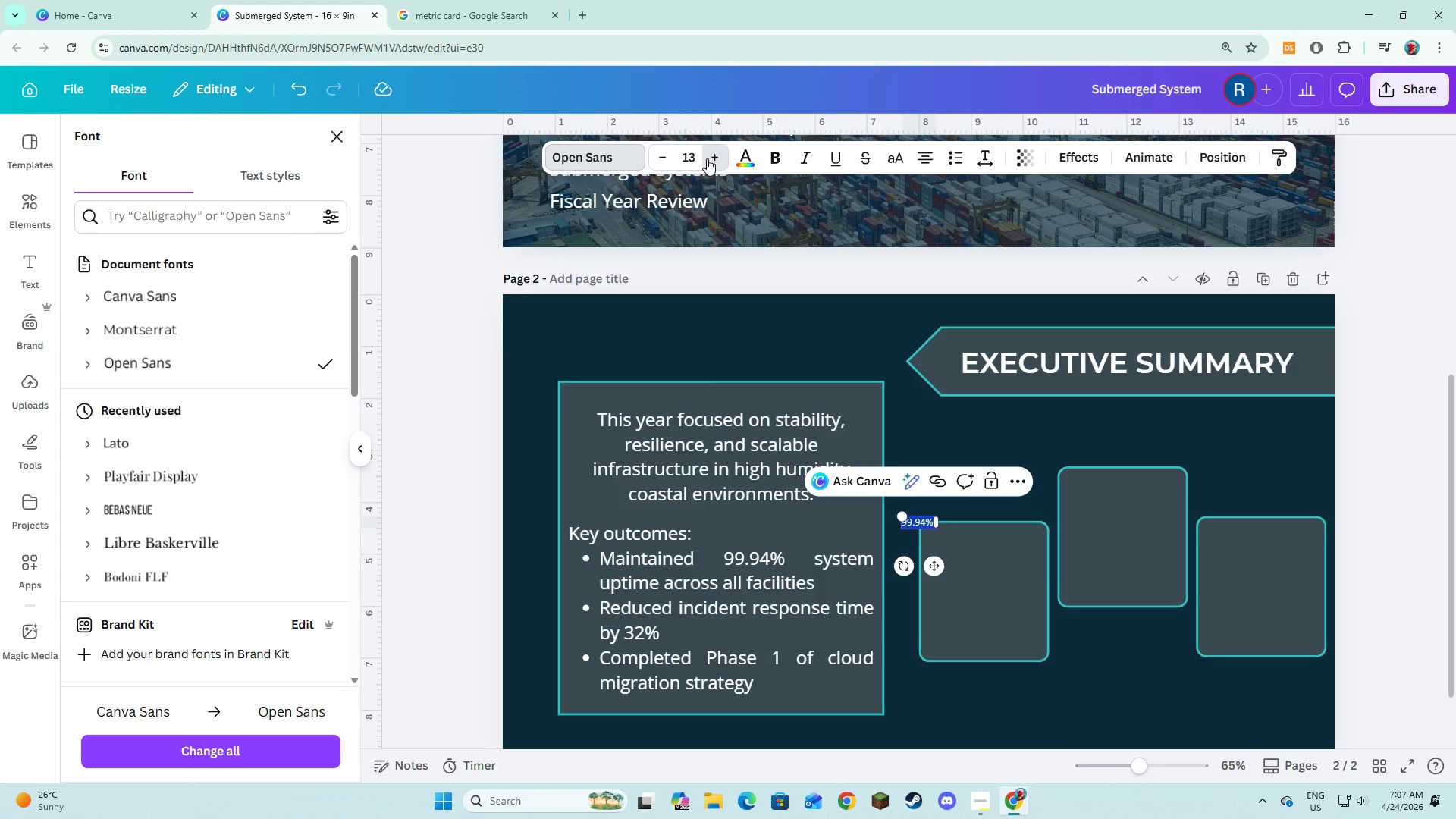 
triple_click([707, 158])
 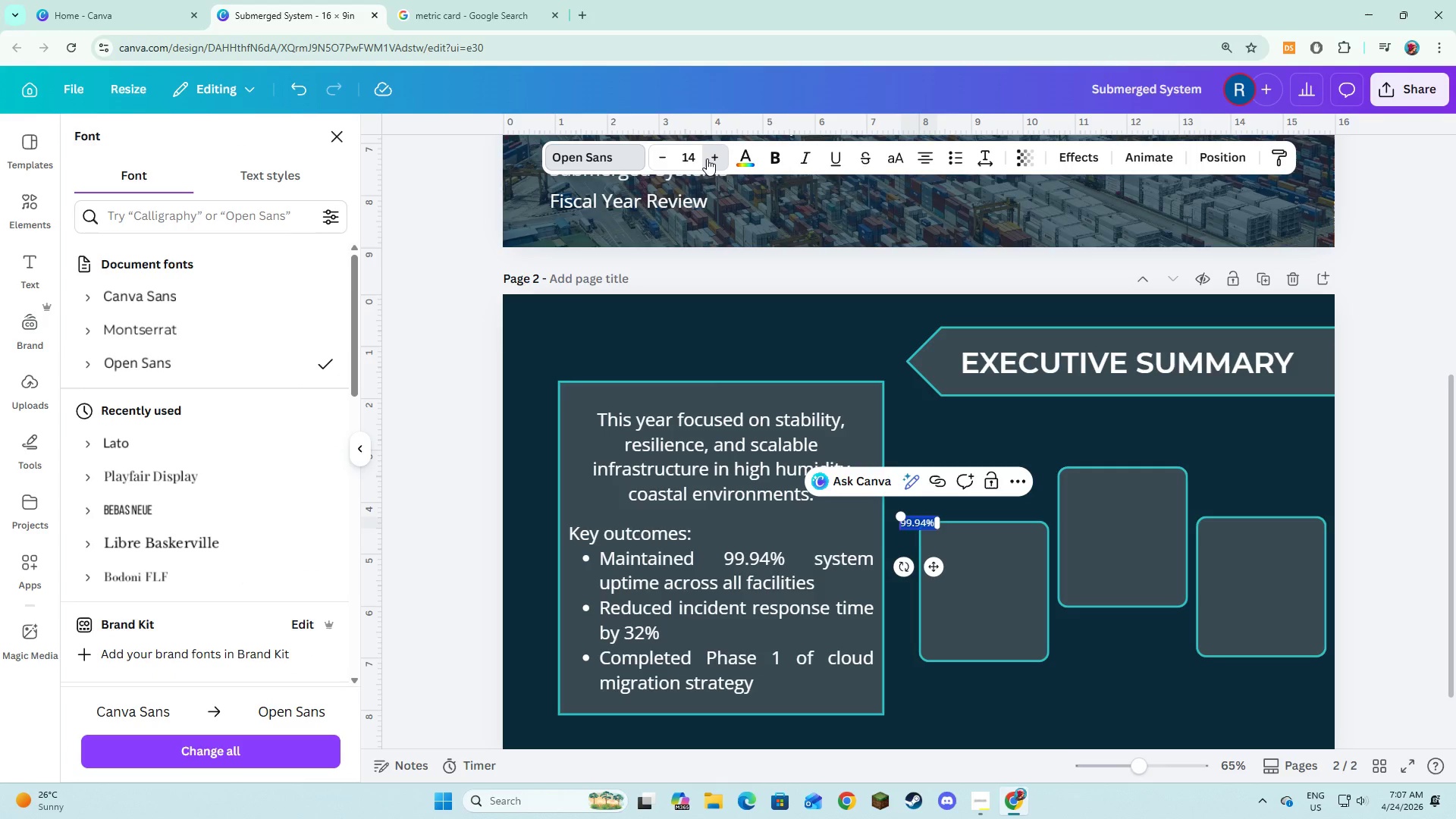 
triple_click([707, 158])
 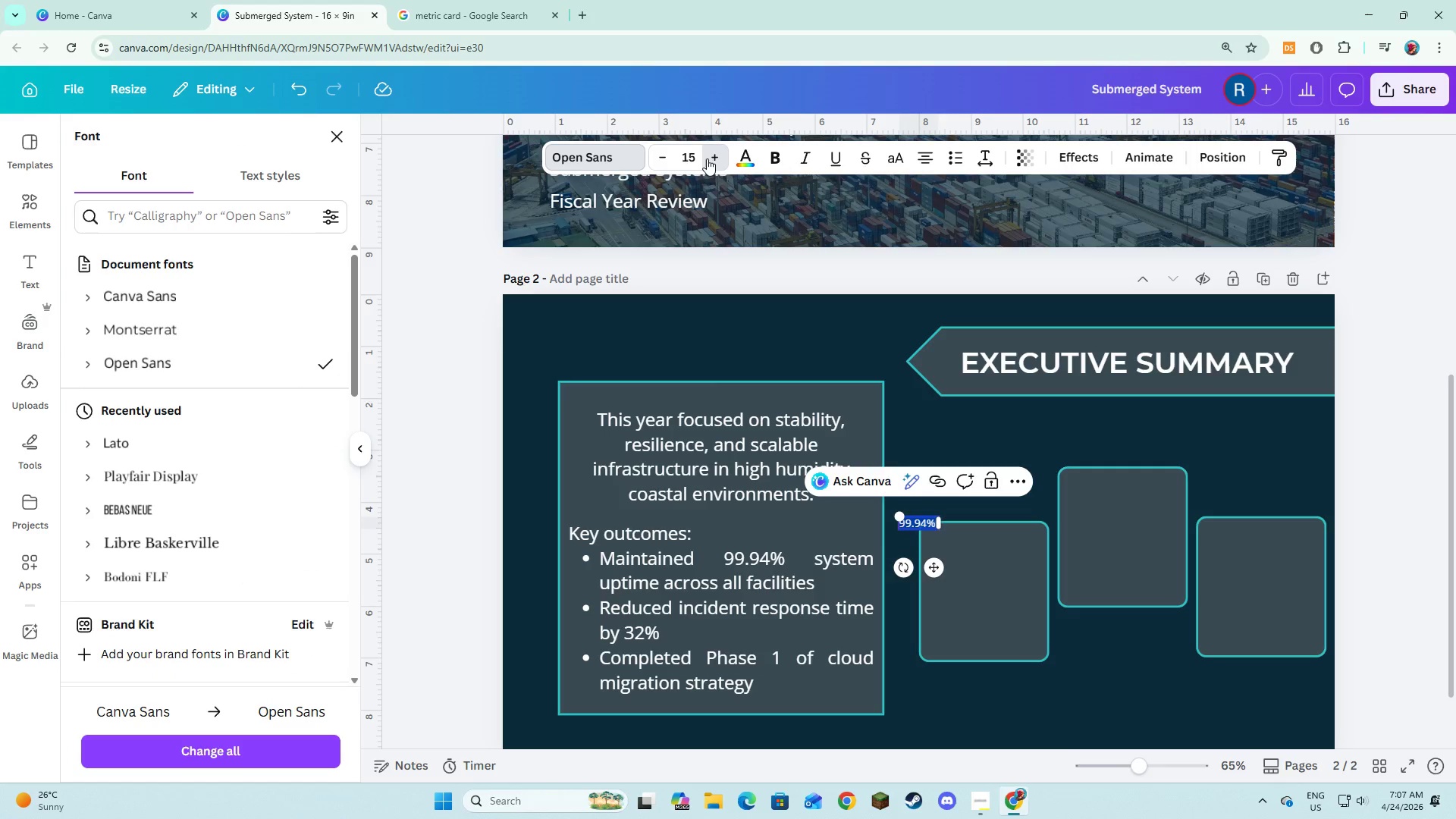 
triple_click([707, 158])
 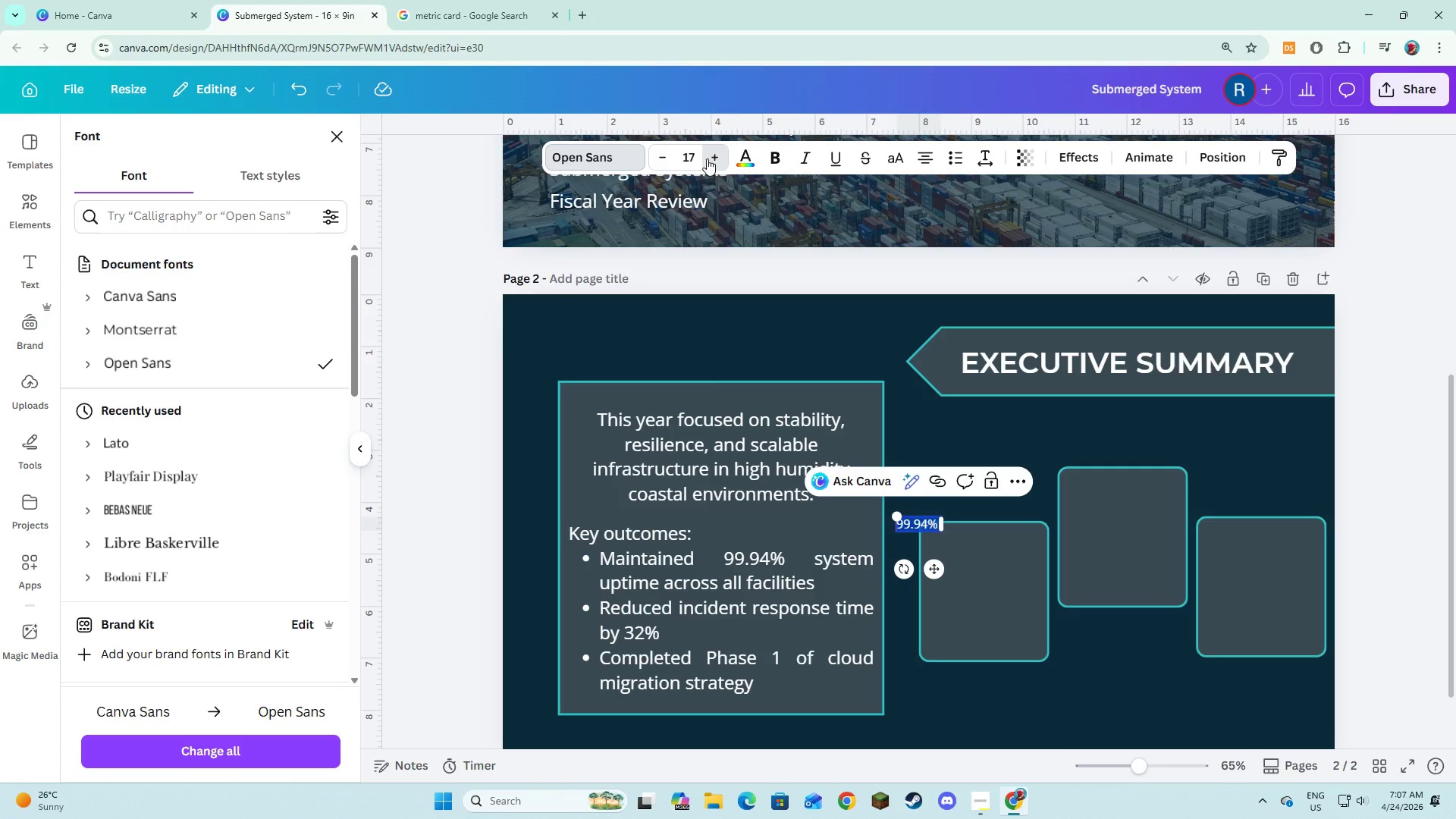 
triple_click([707, 158])
 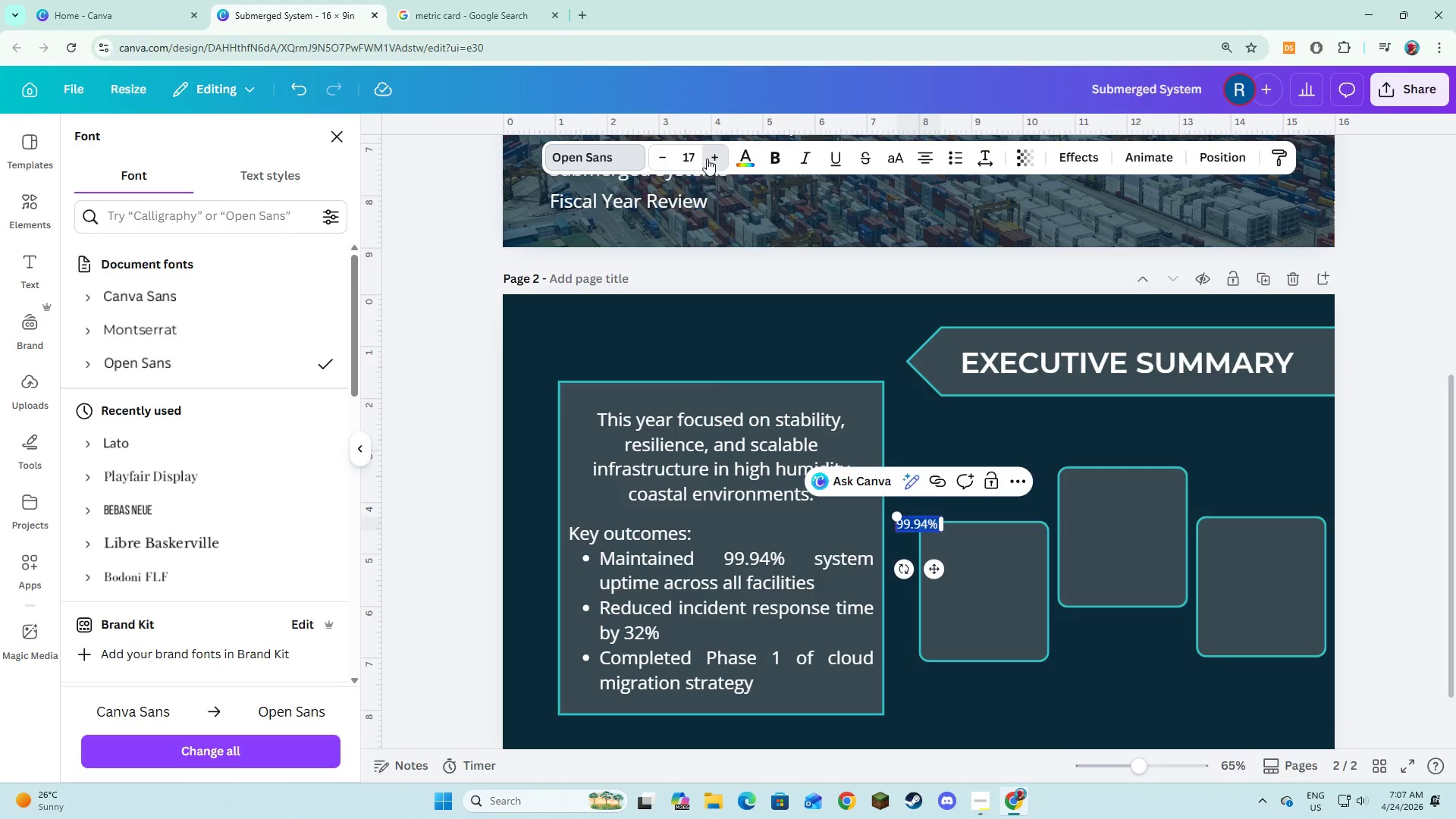 
triple_click([707, 158])
 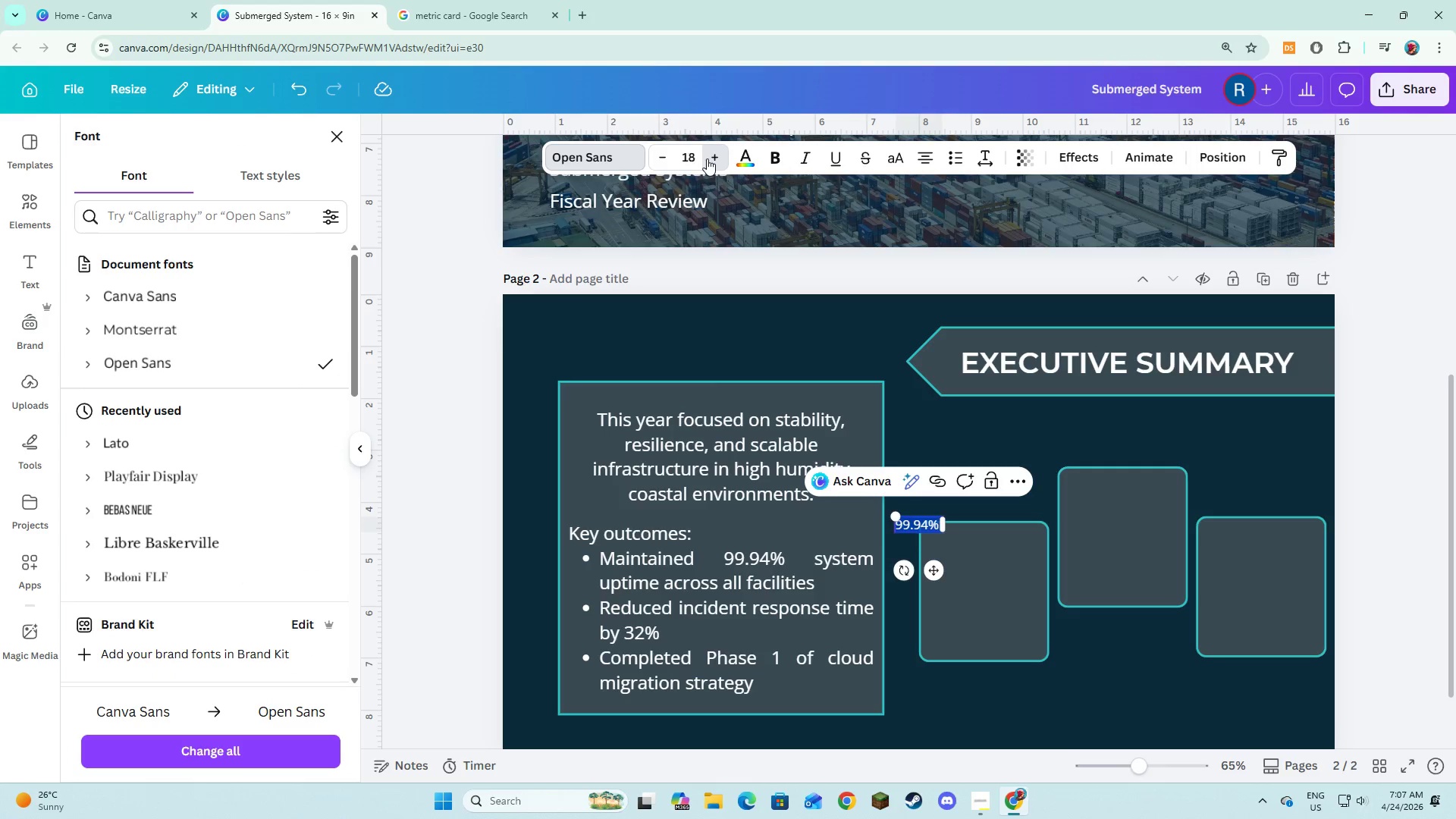 
triple_click([707, 158])
 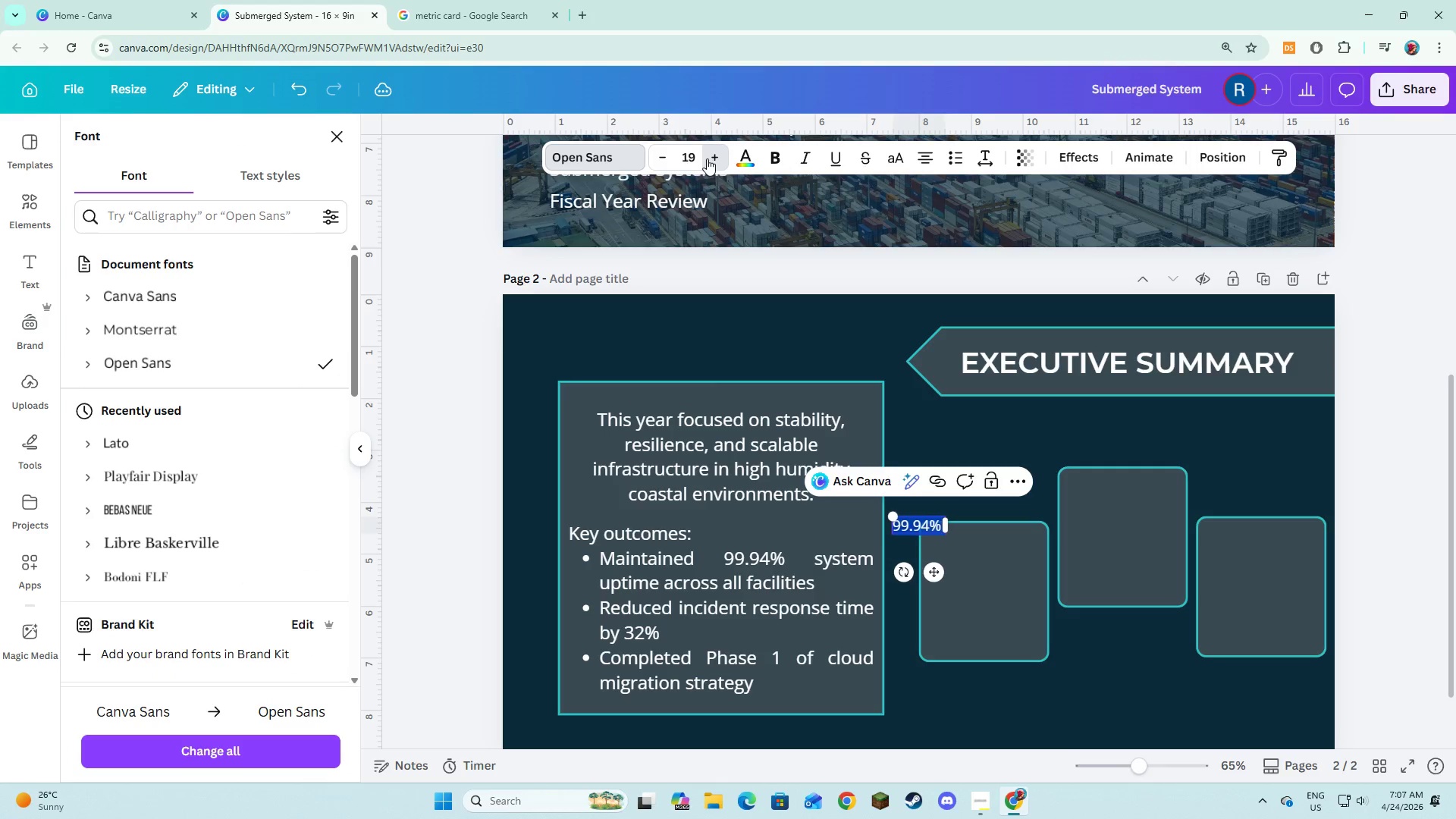 
triple_click([707, 158])
 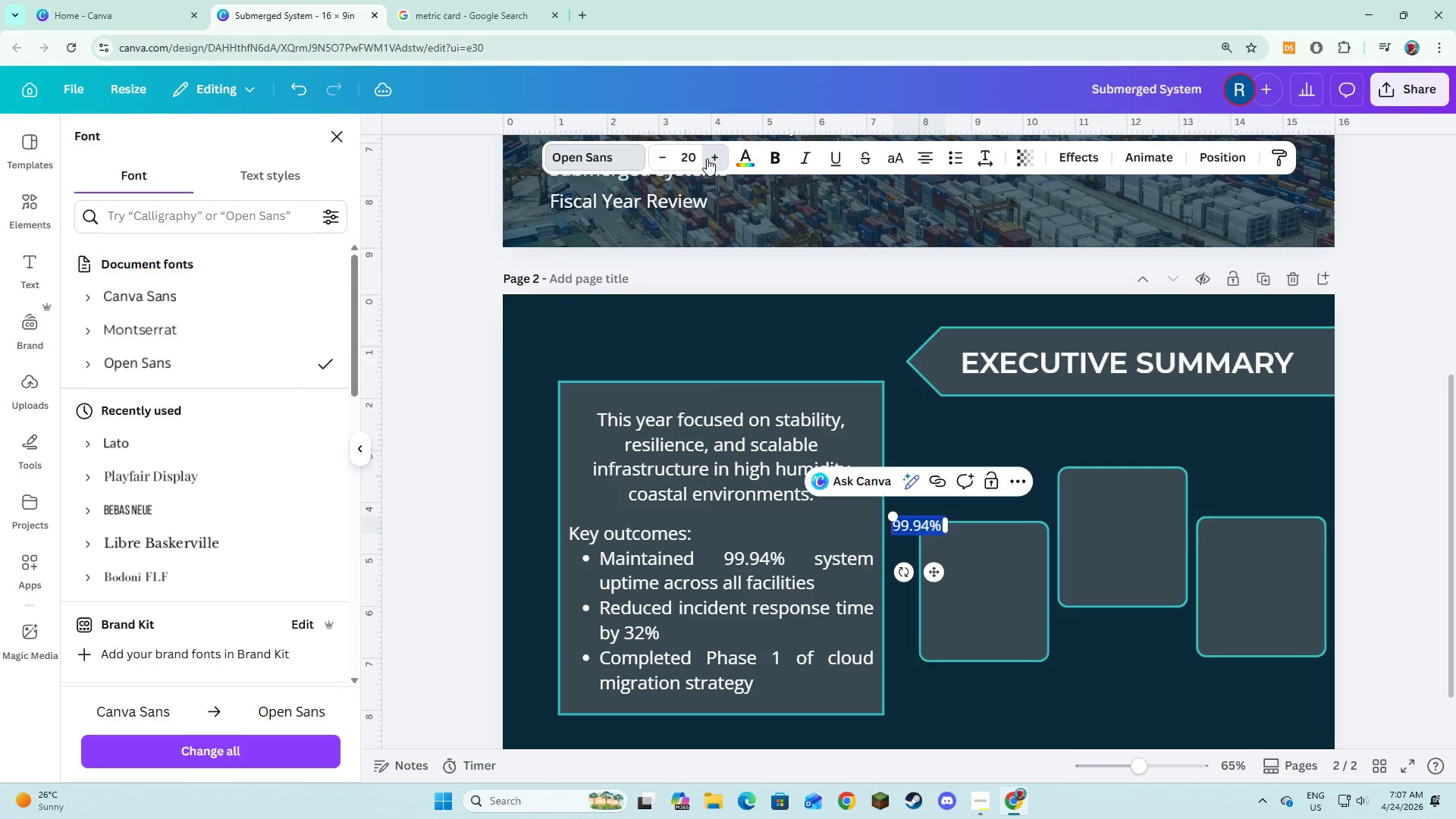 
triple_click([707, 158])
 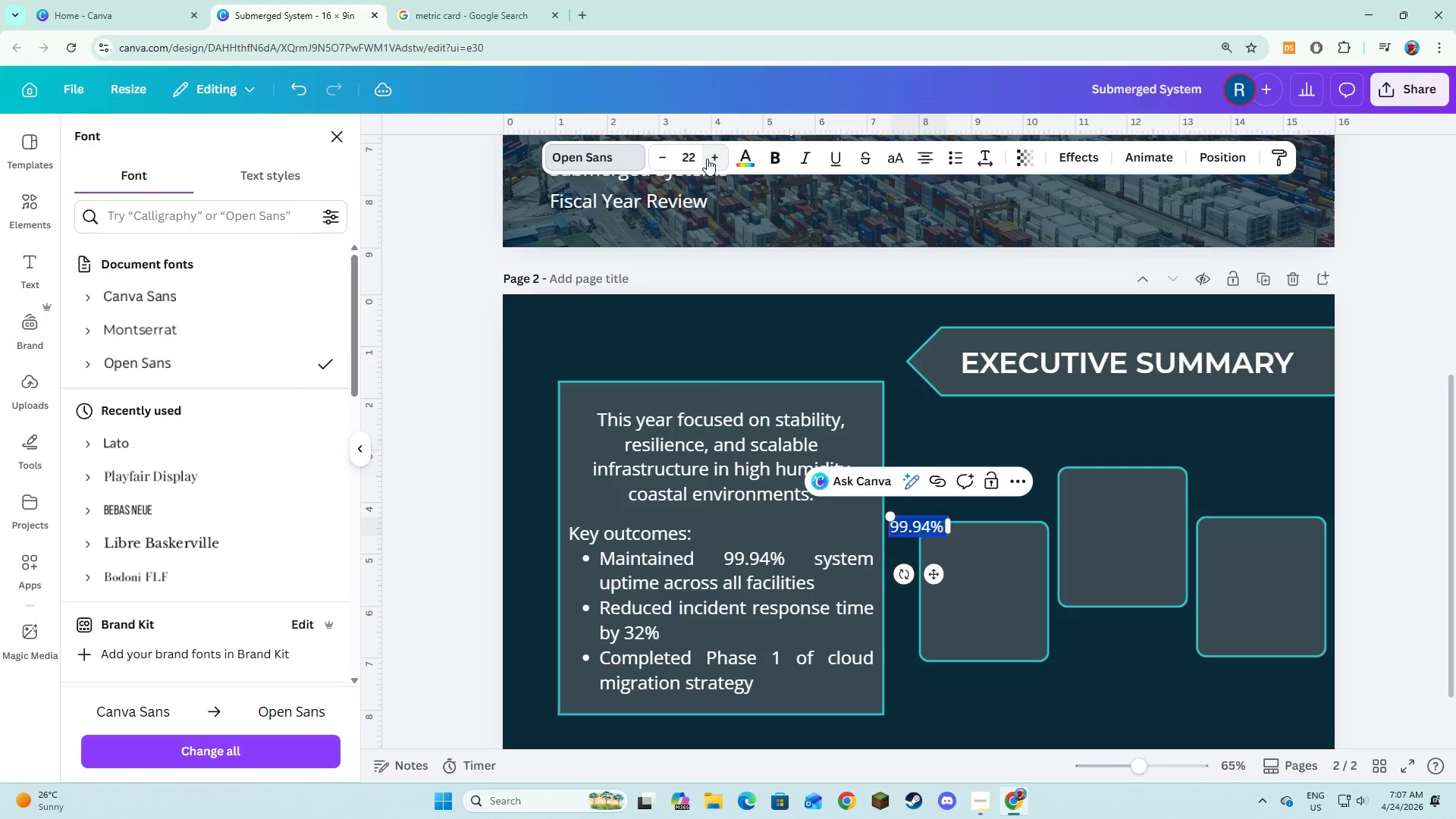 
triple_click([707, 158])
 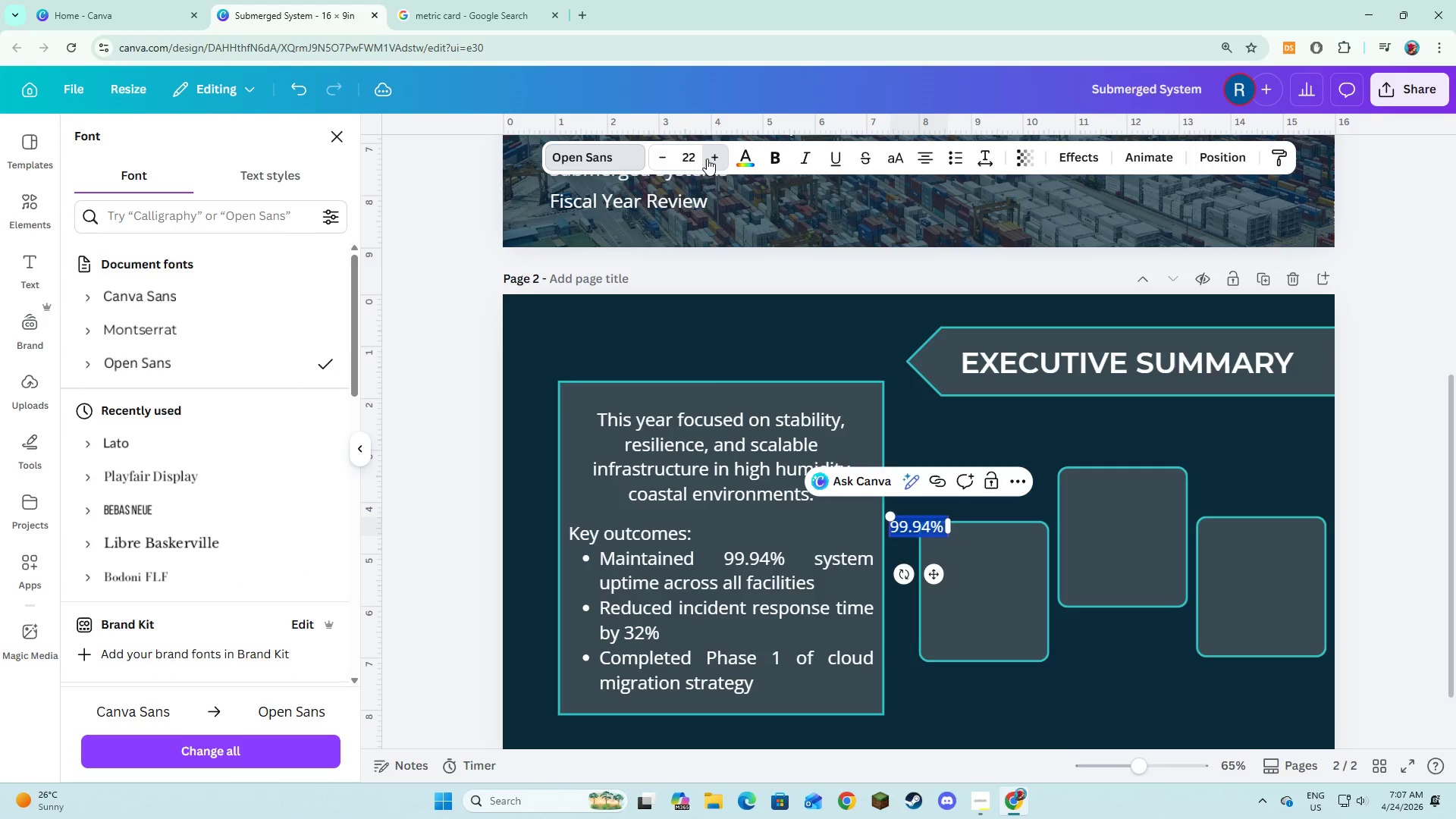 
triple_click([707, 158])
 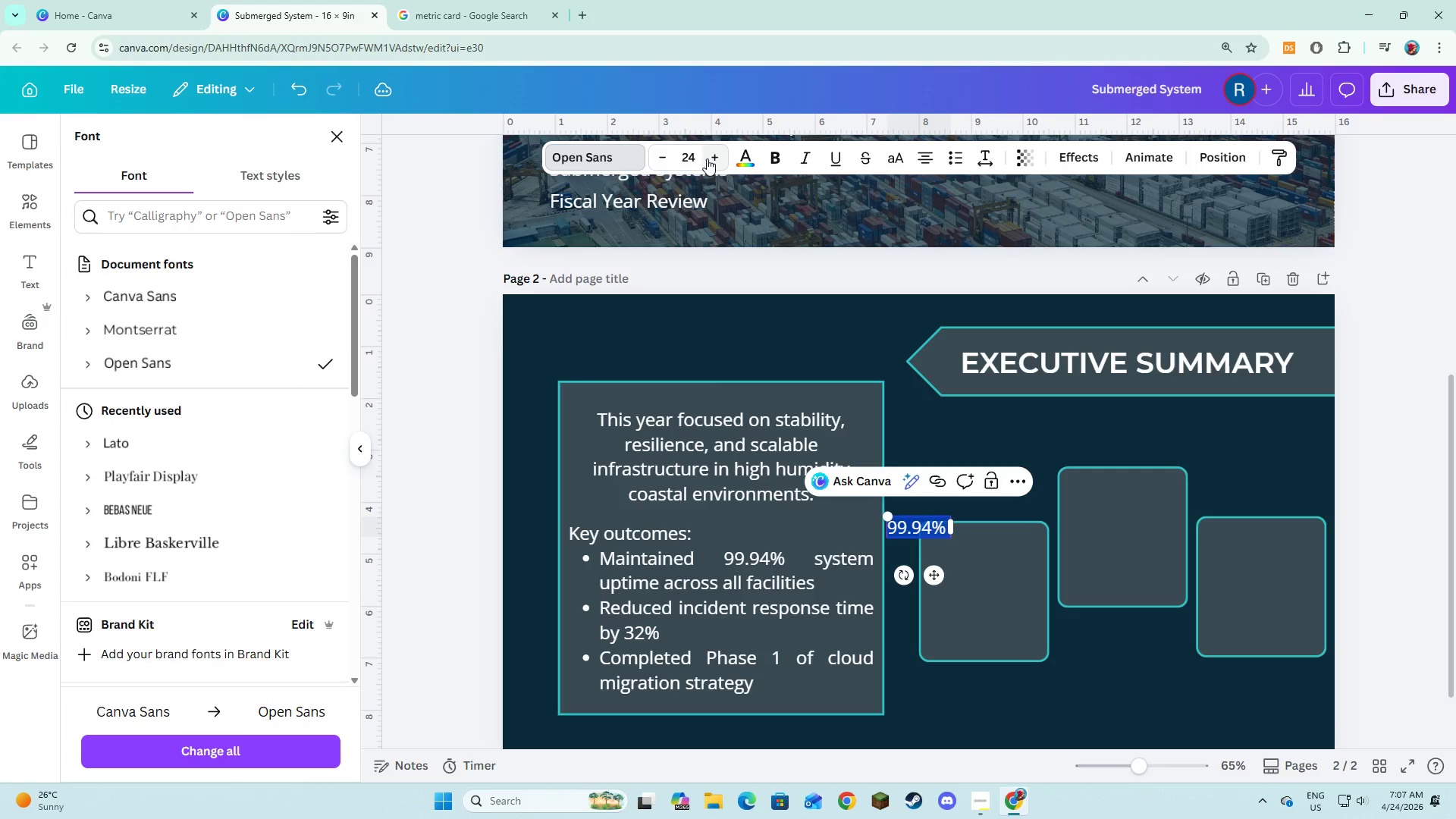 
left_click([707, 158])
 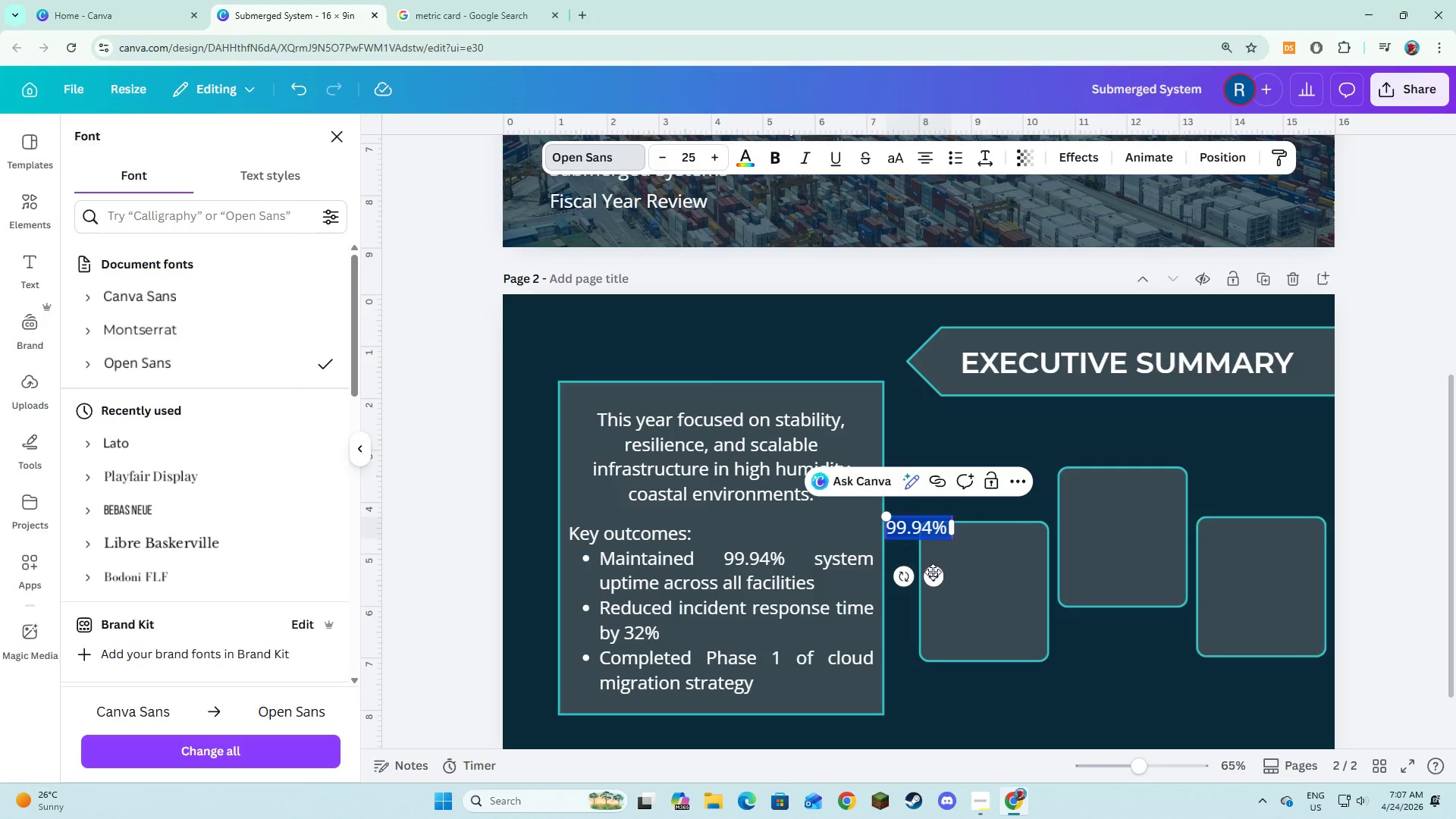 
left_click_drag(start_coordinate=[933, 572], to_coordinate=[1001, 610])
 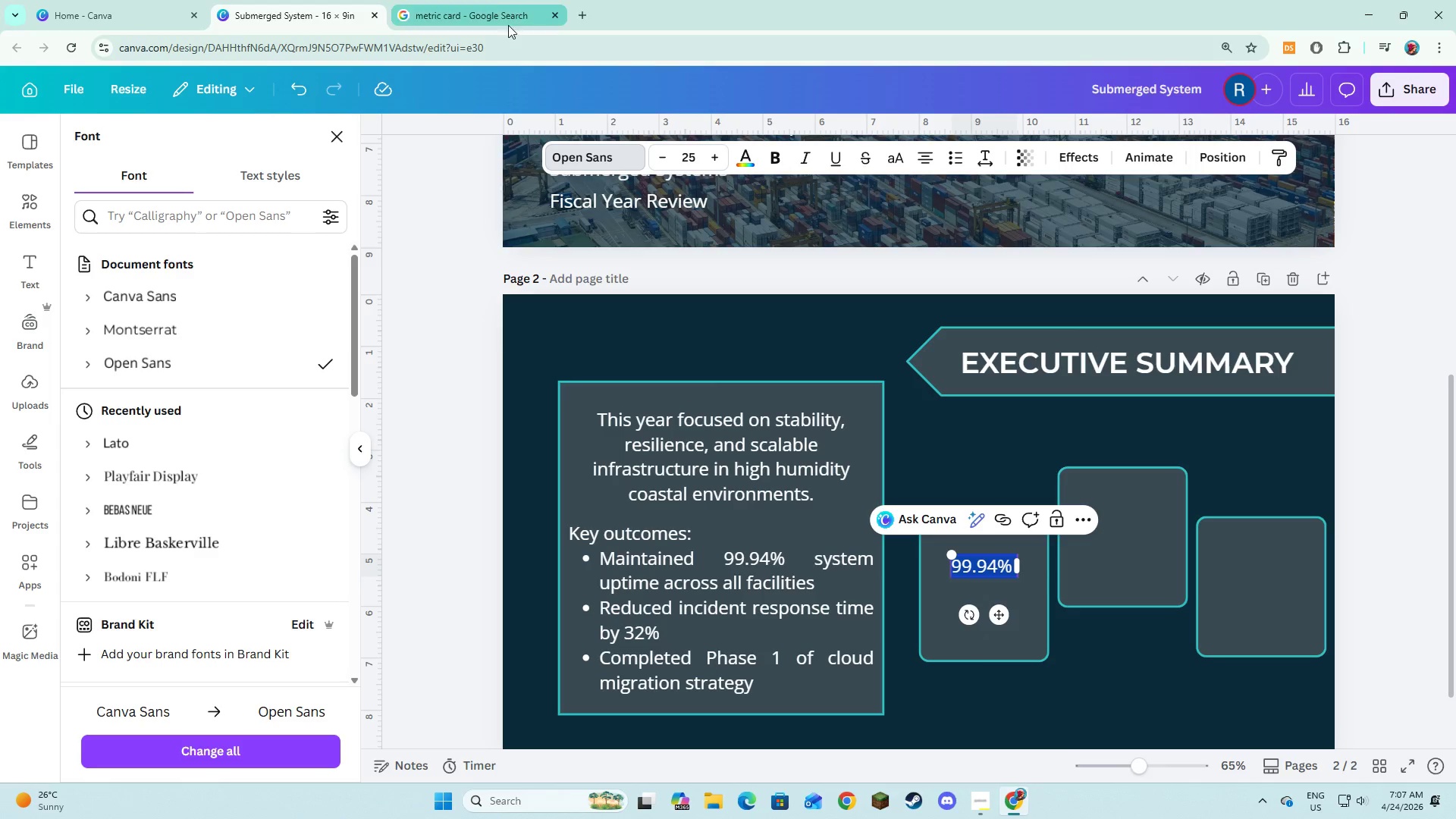 
left_click([492, 0])
 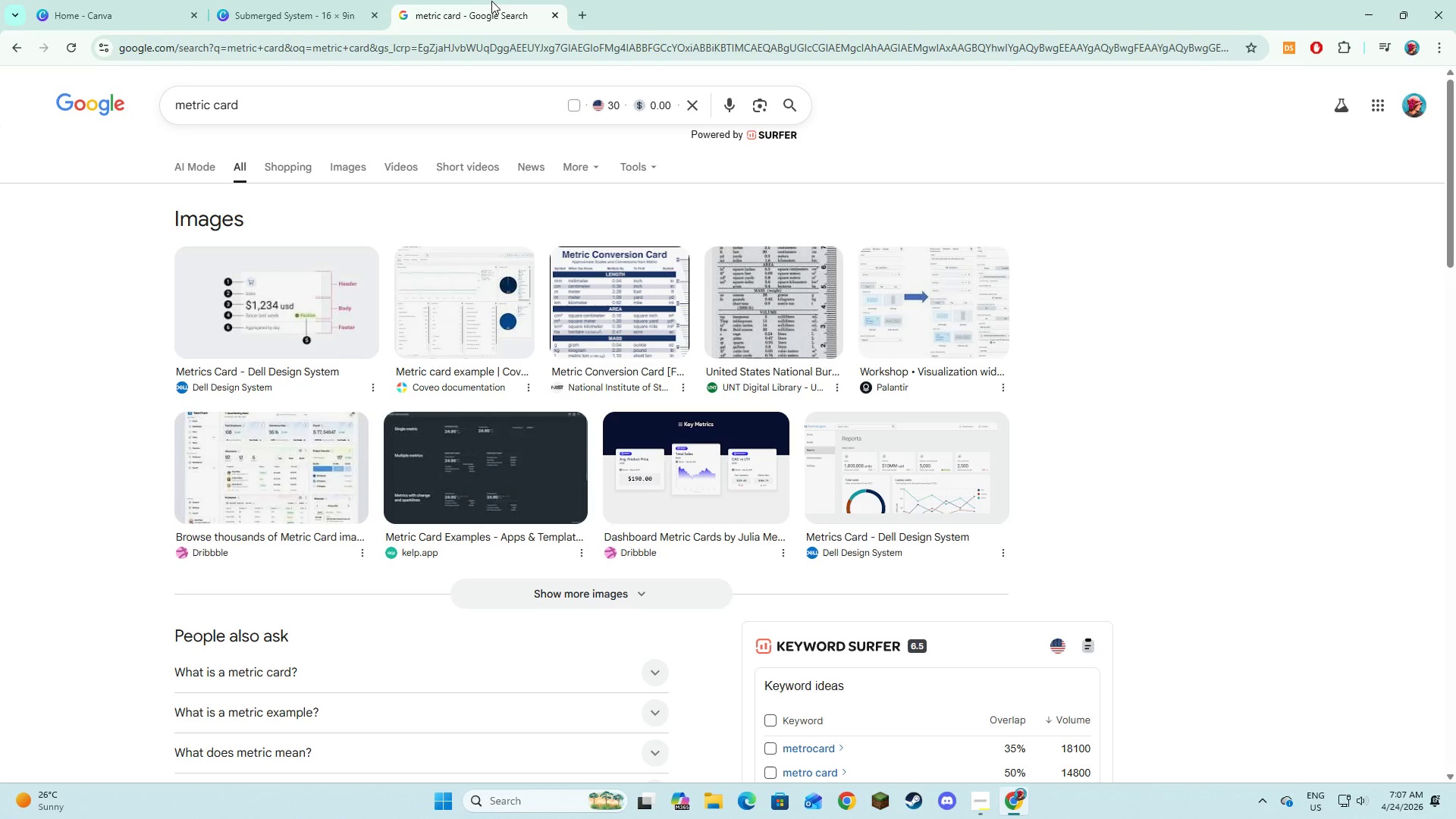 
left_click([263, 0])
 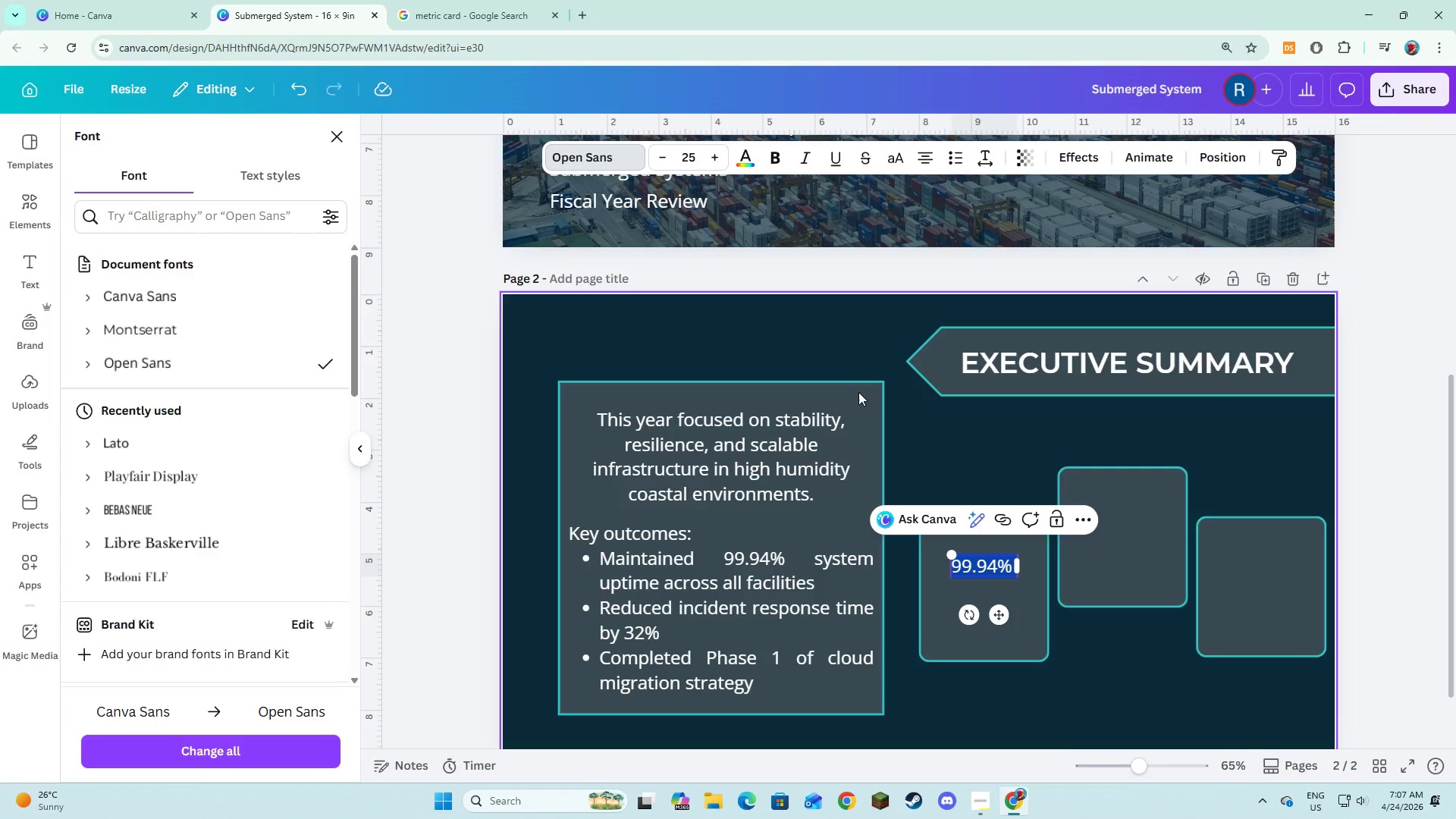 
left_click([945, 450])
 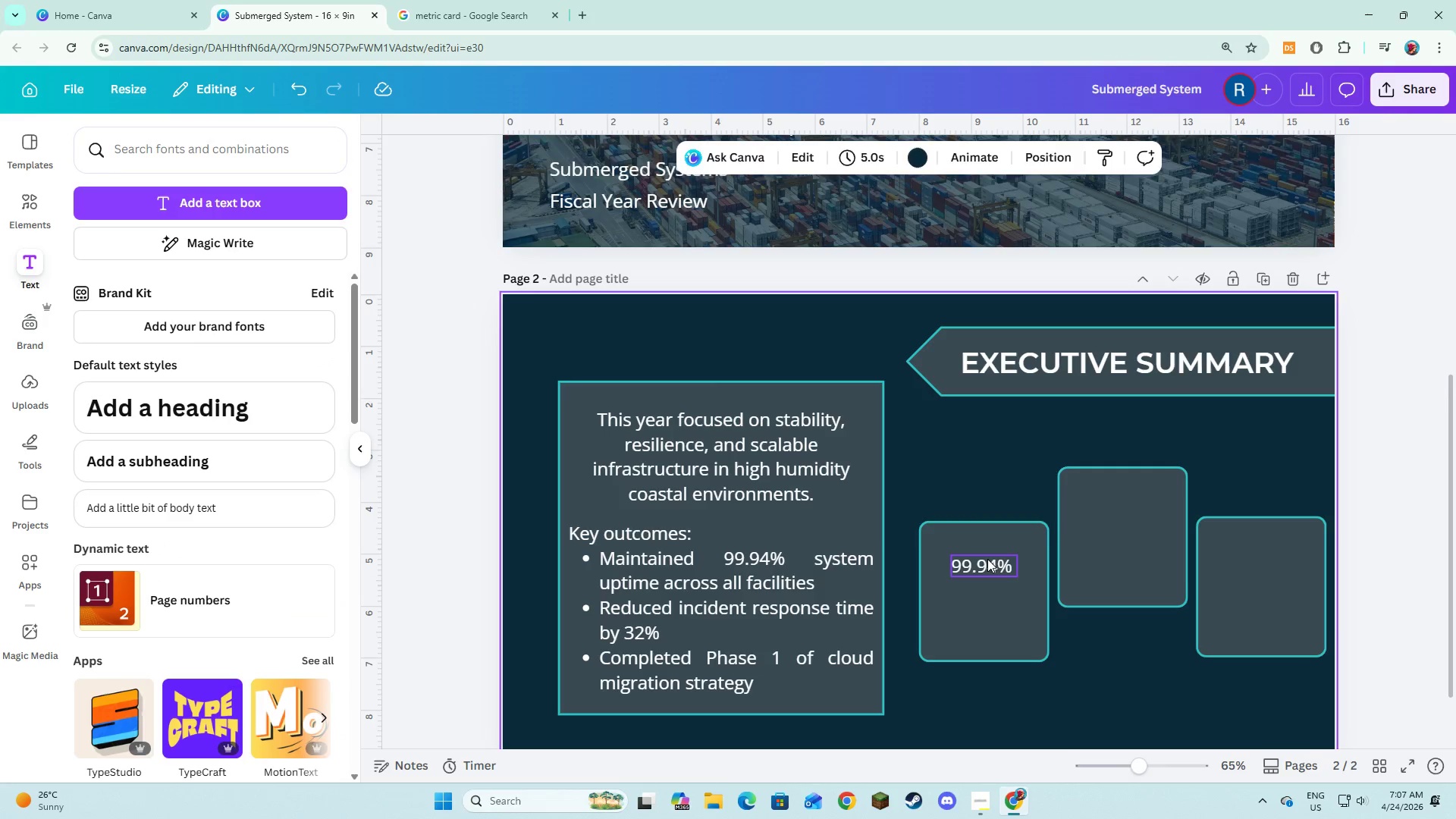 
left_click([987, 559])
 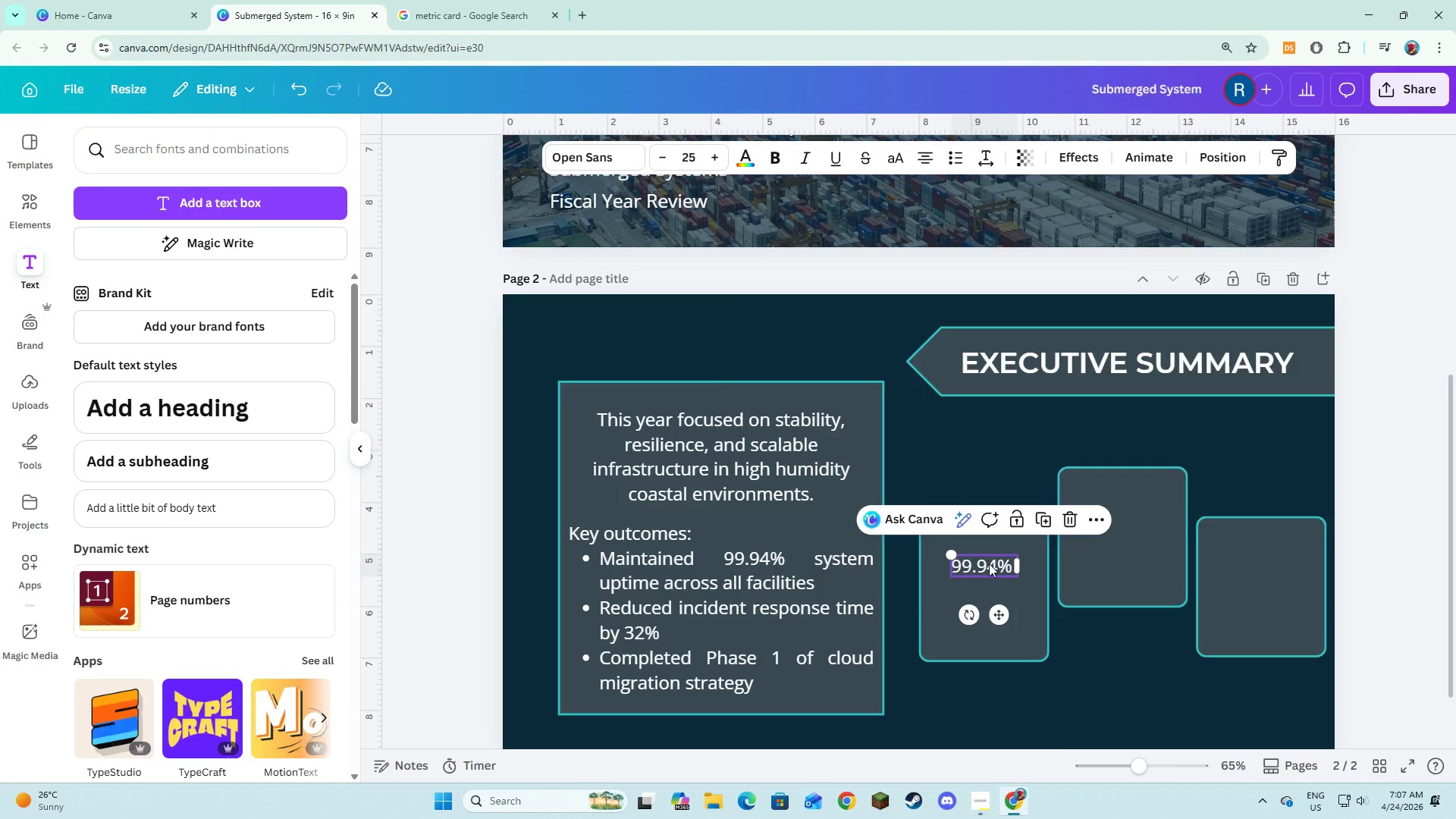 
left_click_drag(start_coordinate=[989, 563], to_coordinate=[993, 600])
 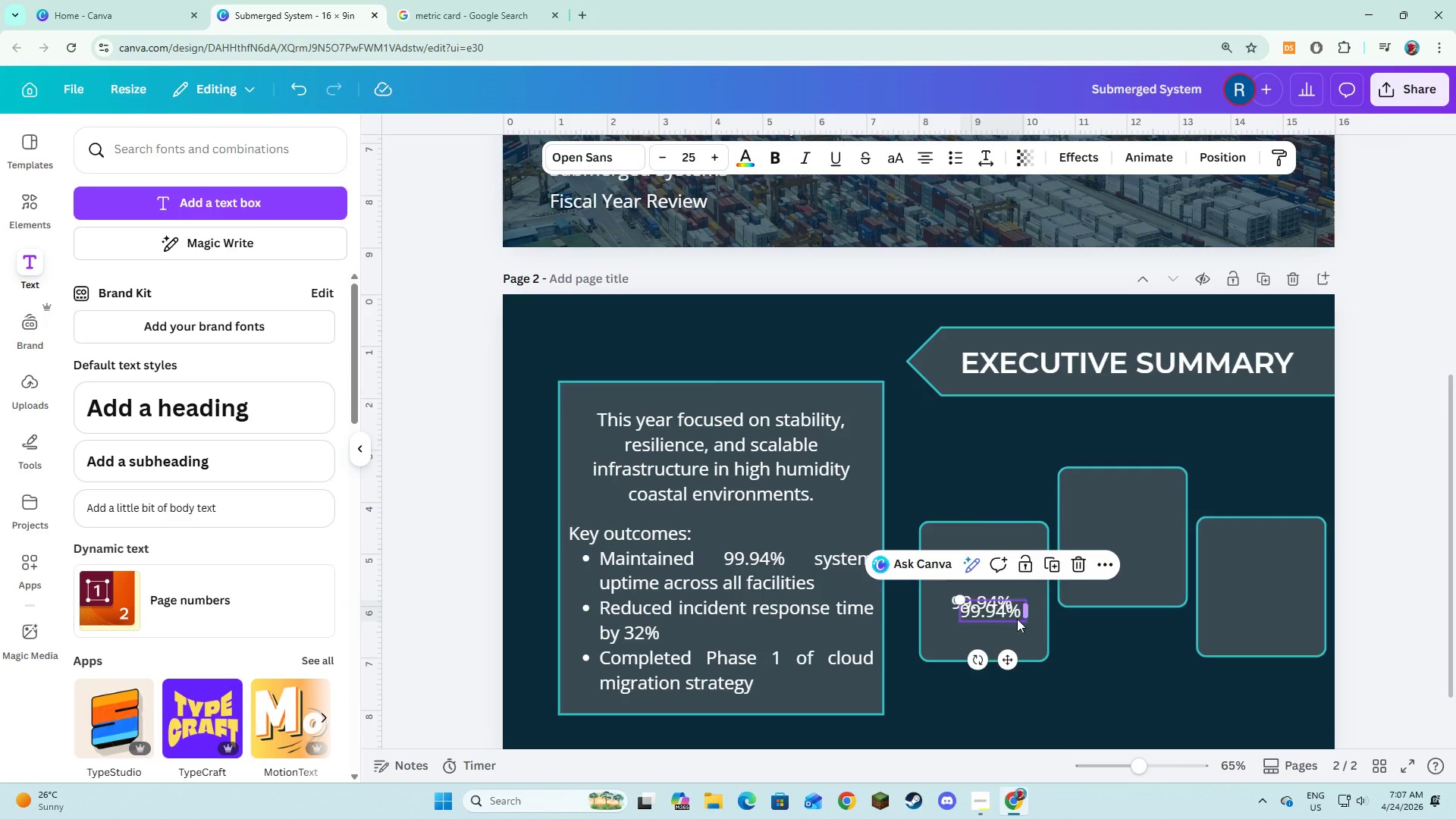 
left_click_drag(start_coordinate=[1003, 615], to_coordinate=[993, 570])
 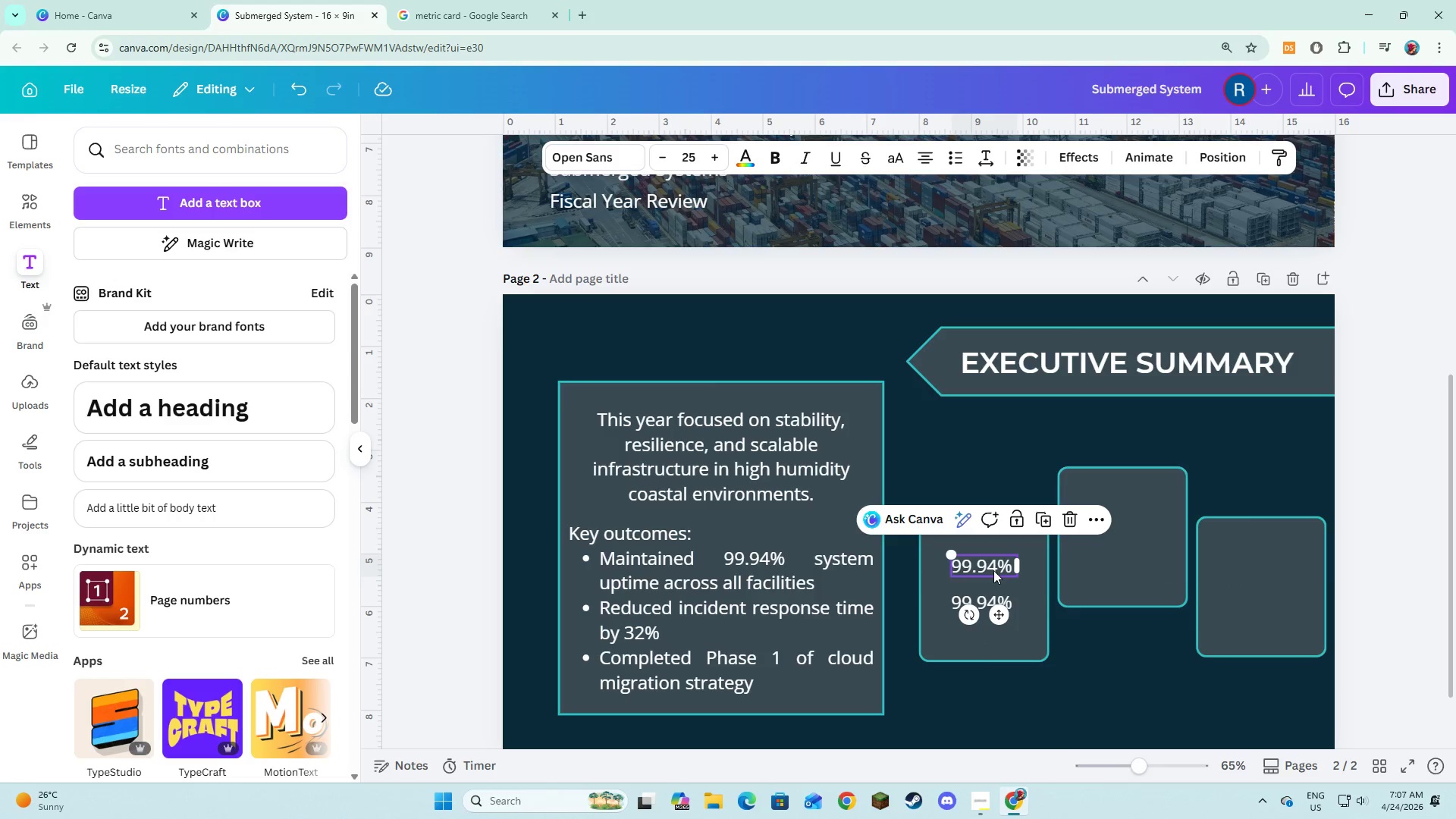 
left_click([993, 570])
 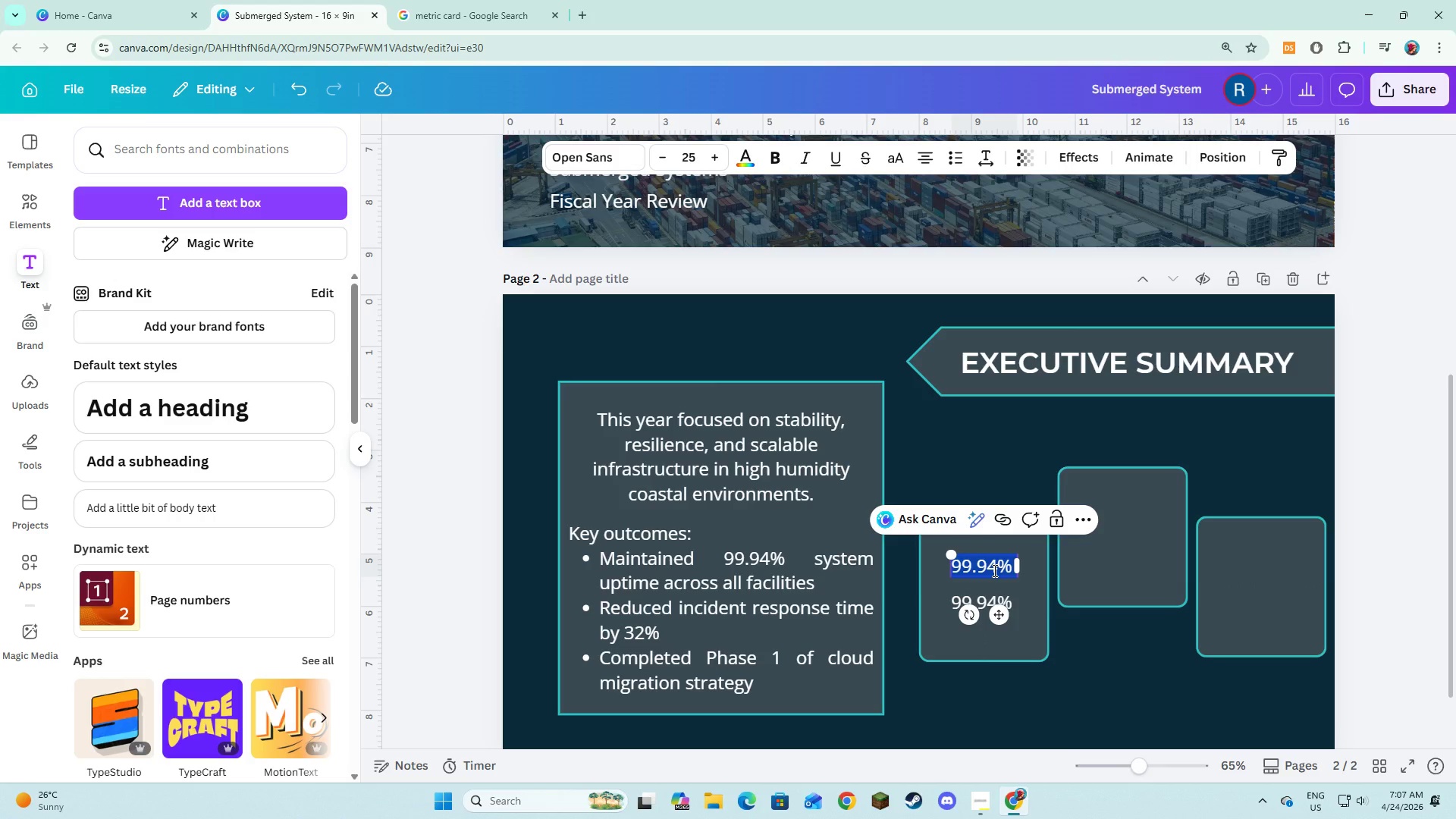 
type(Upto)
key(Backspace)
type(ime)
 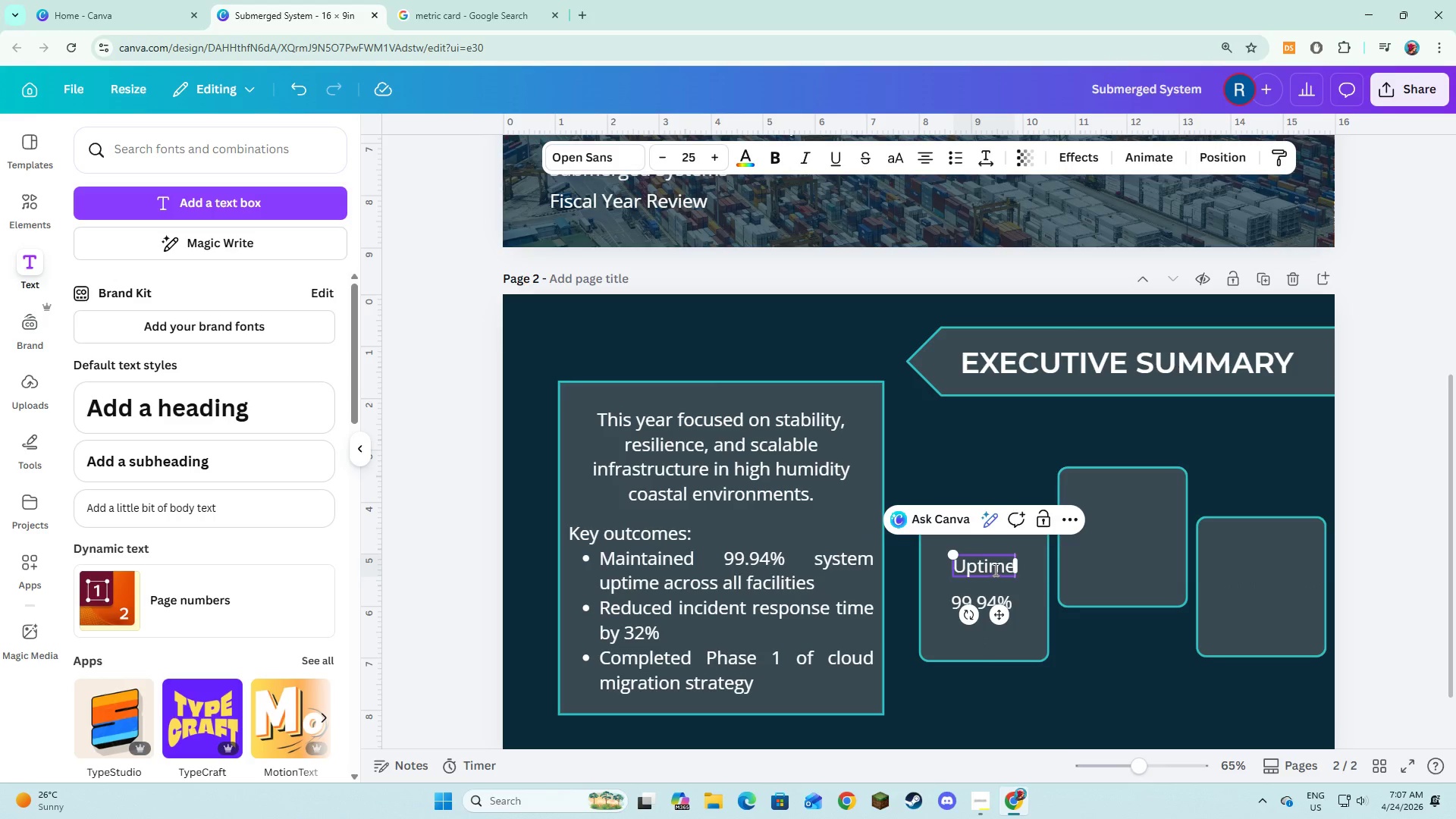 
left_click([1030, 598])
 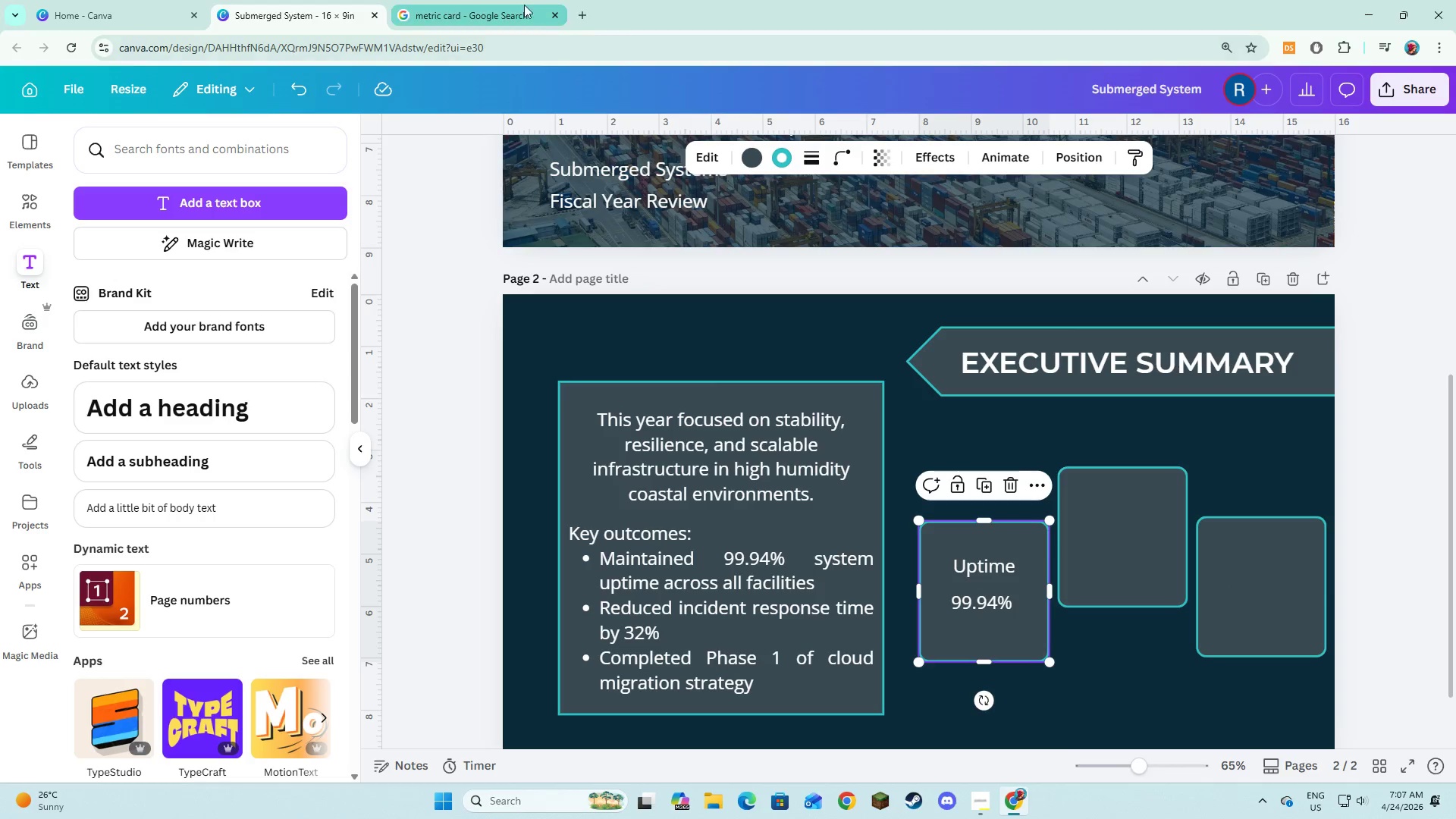 
left_click([518, 1])
 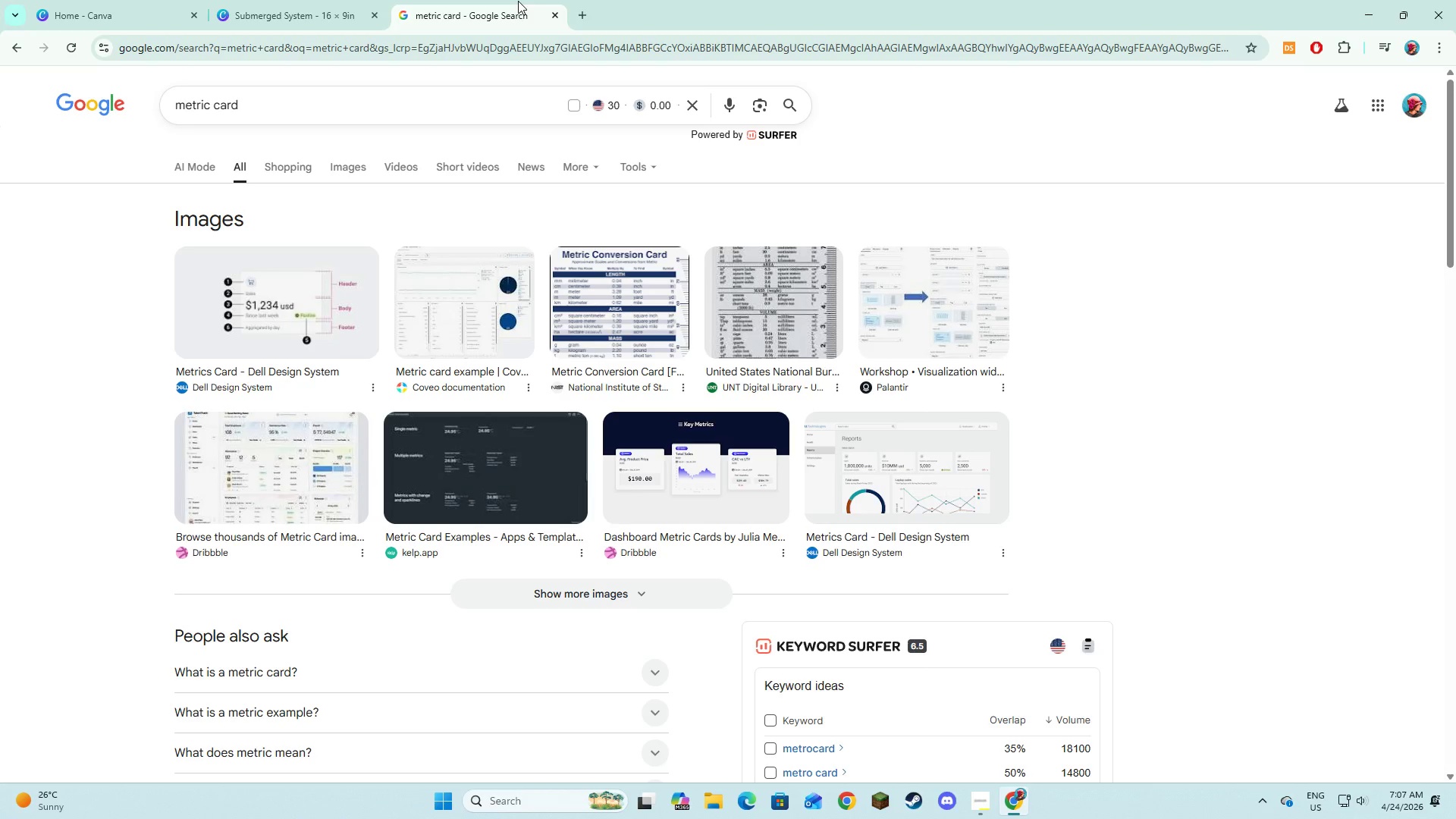 
left_click([304, 0])
 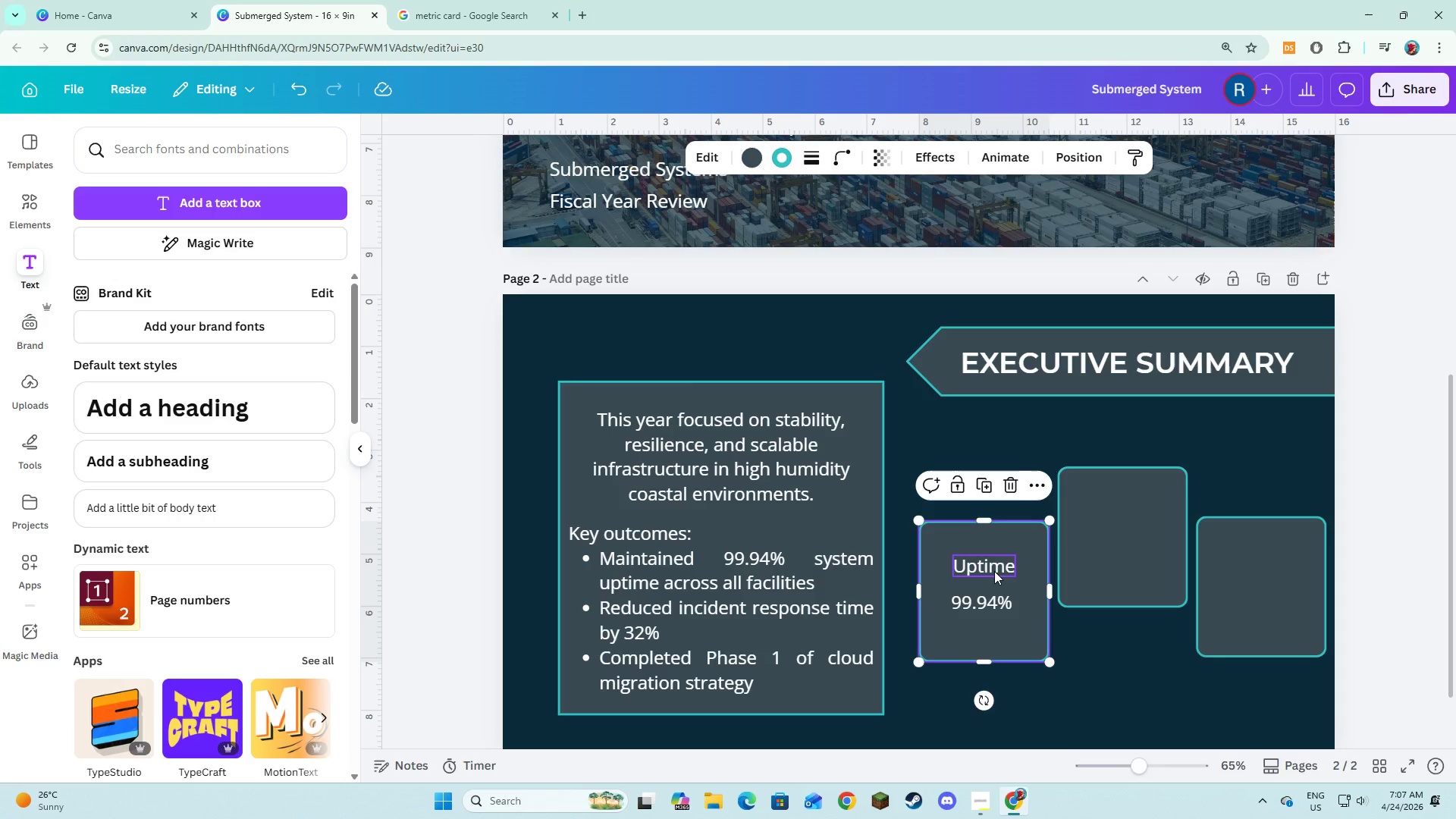 
left_click([994, 572])
 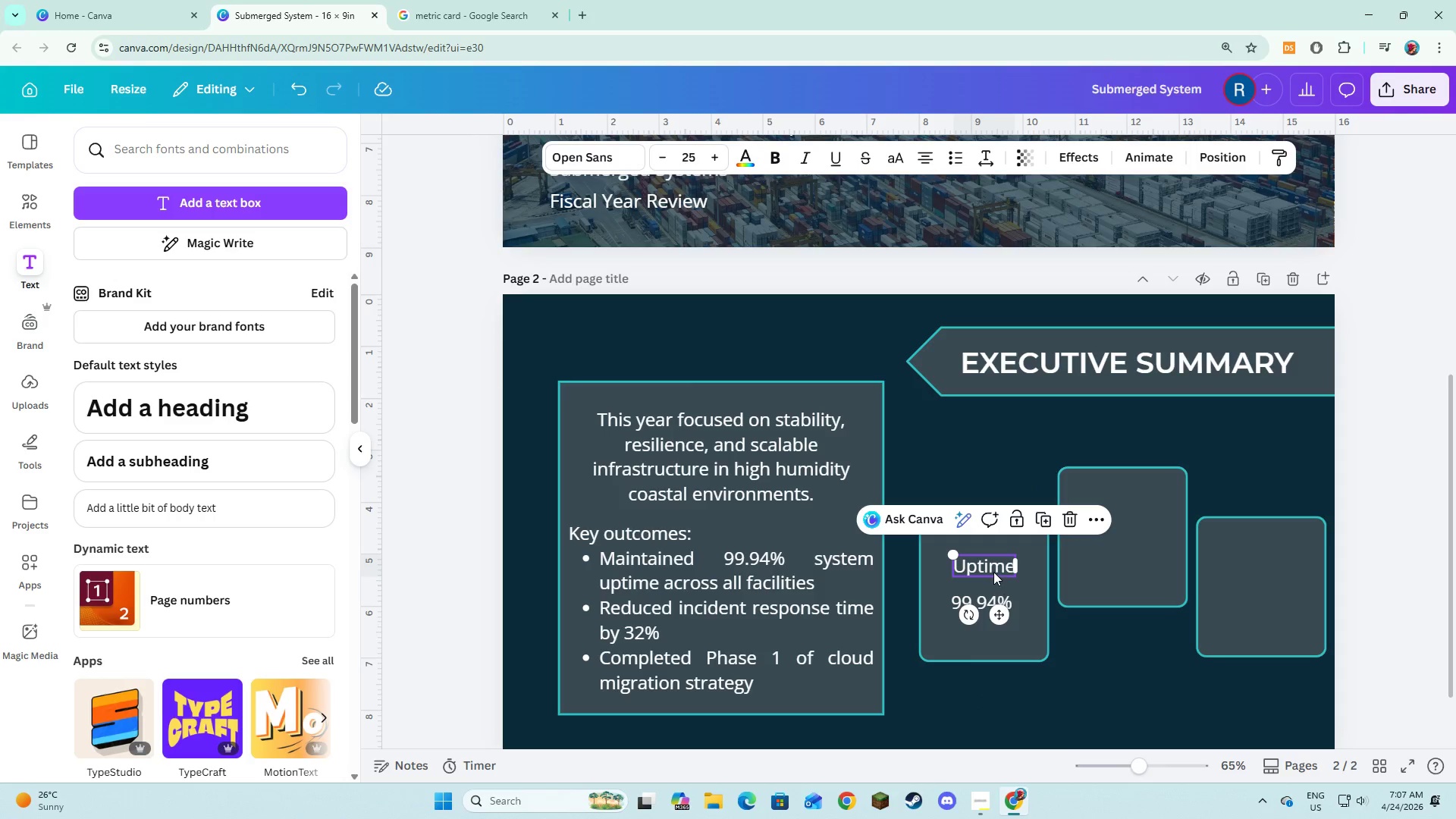 
left_click_drag(start_coordinate=[993, 573], to_coordinate=[968, 576])
 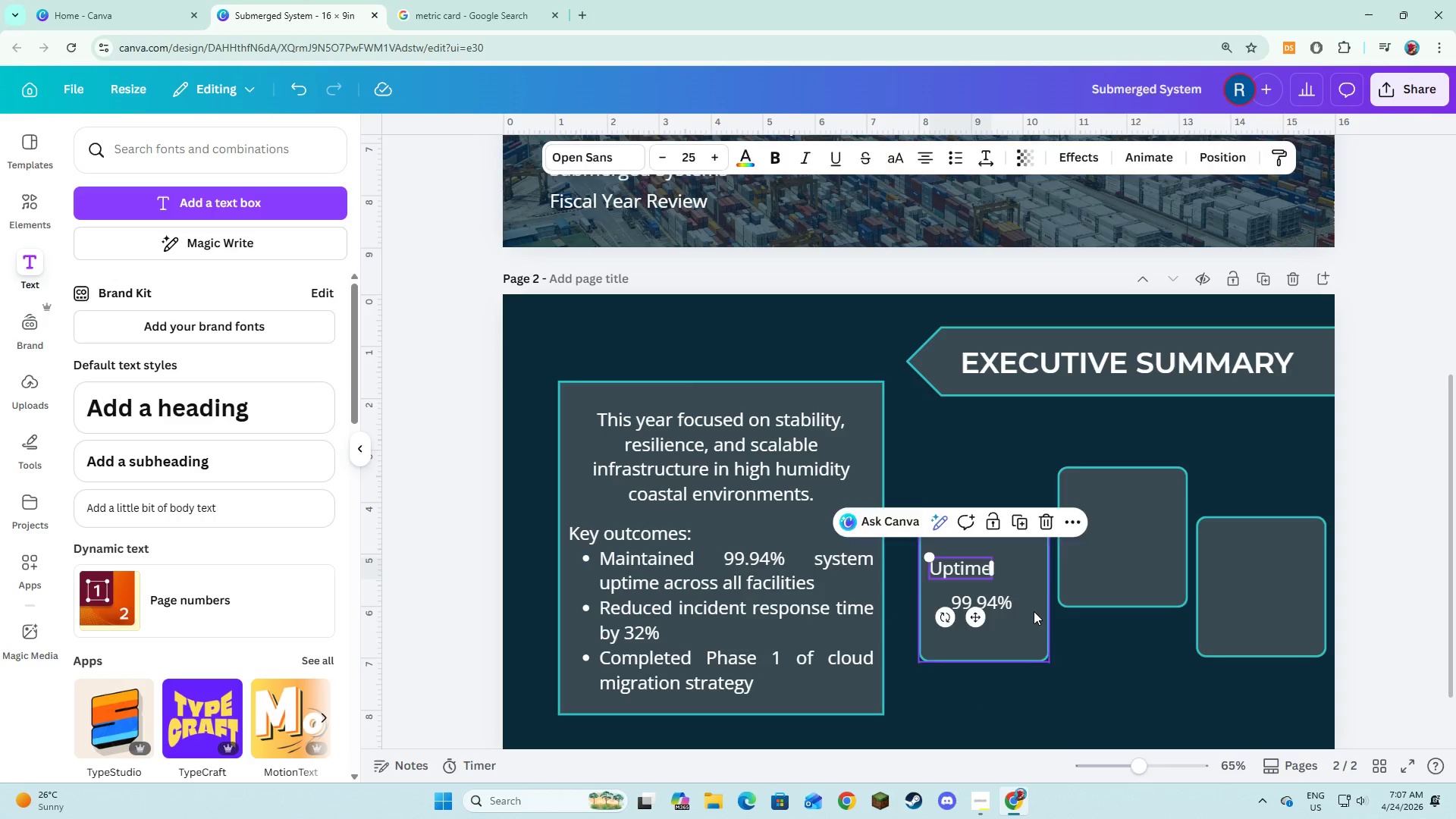 
left_click([1034, 611])
 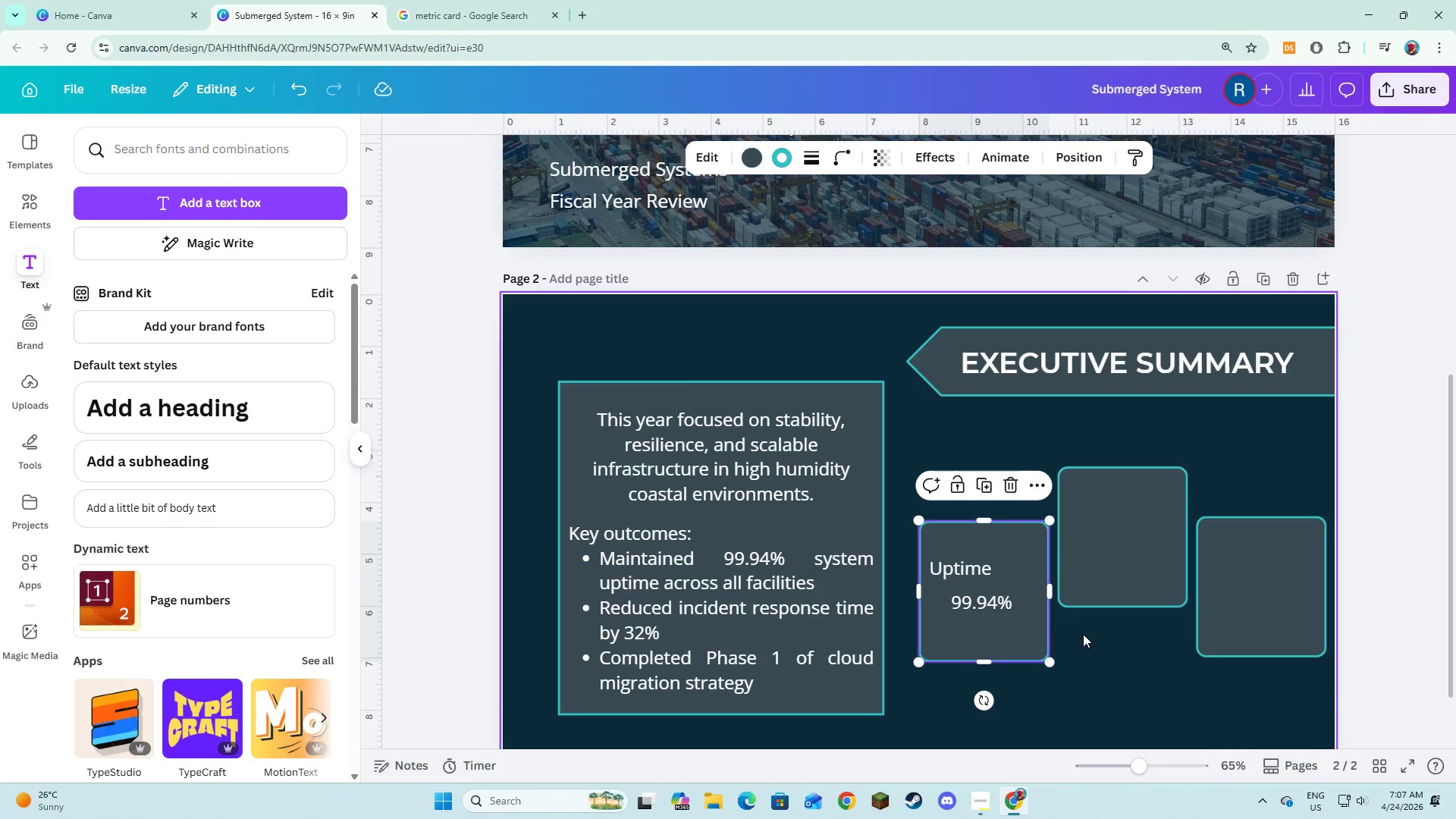 
left_click([1083, 634])
 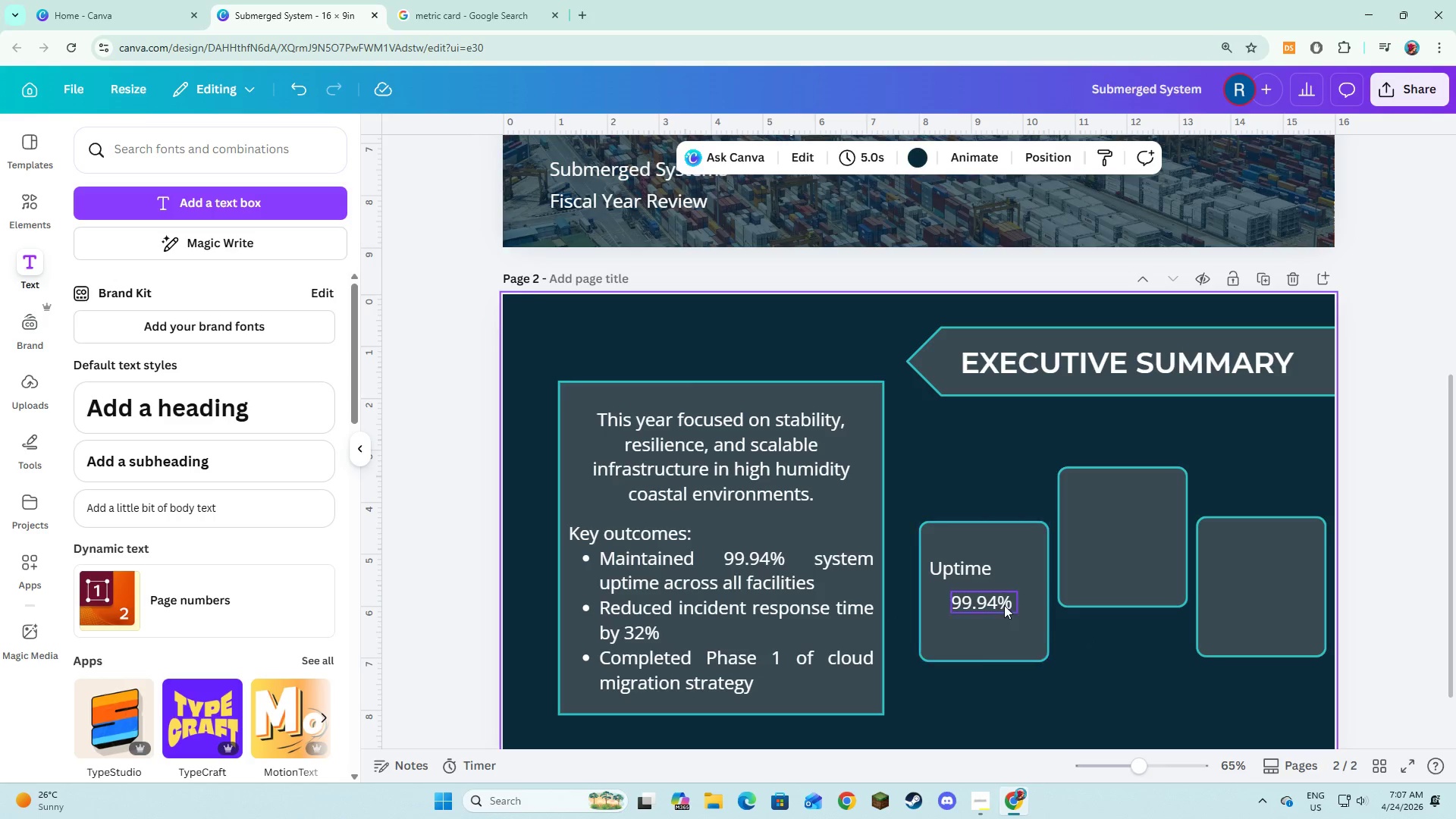 
left_click([1004, 605])
 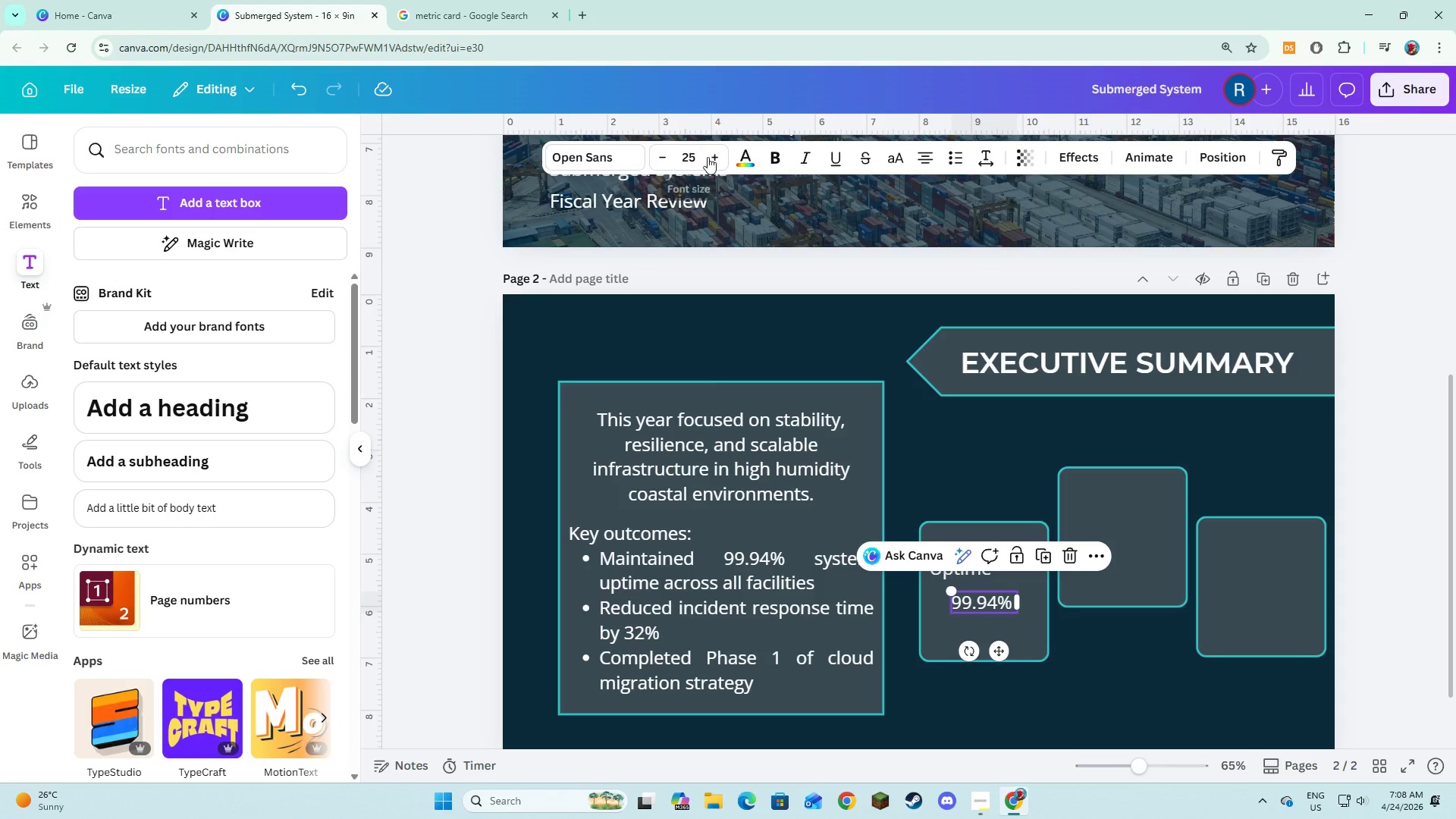 
double_click([709, 158])
 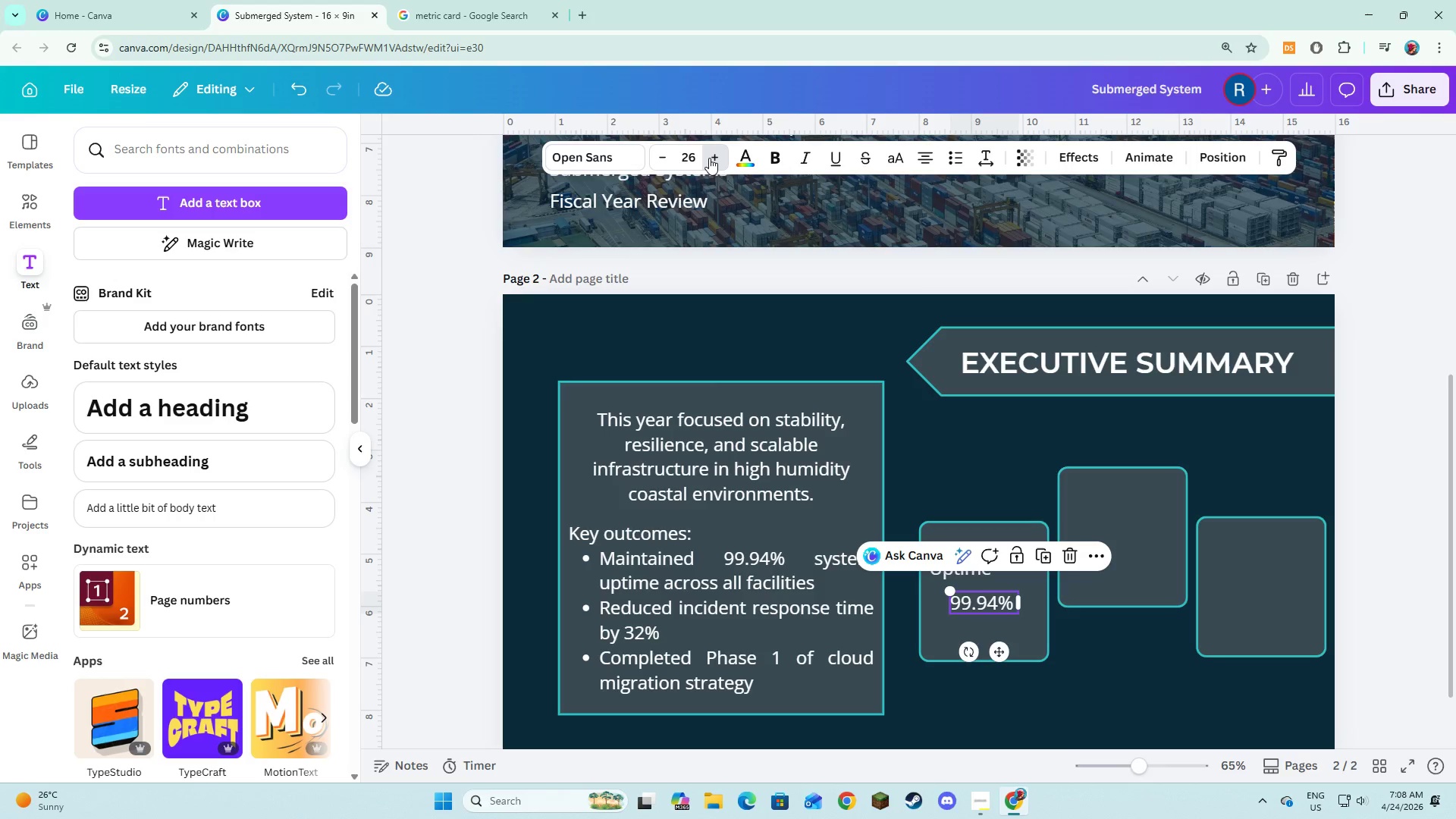 
triple_click([709, 158])
 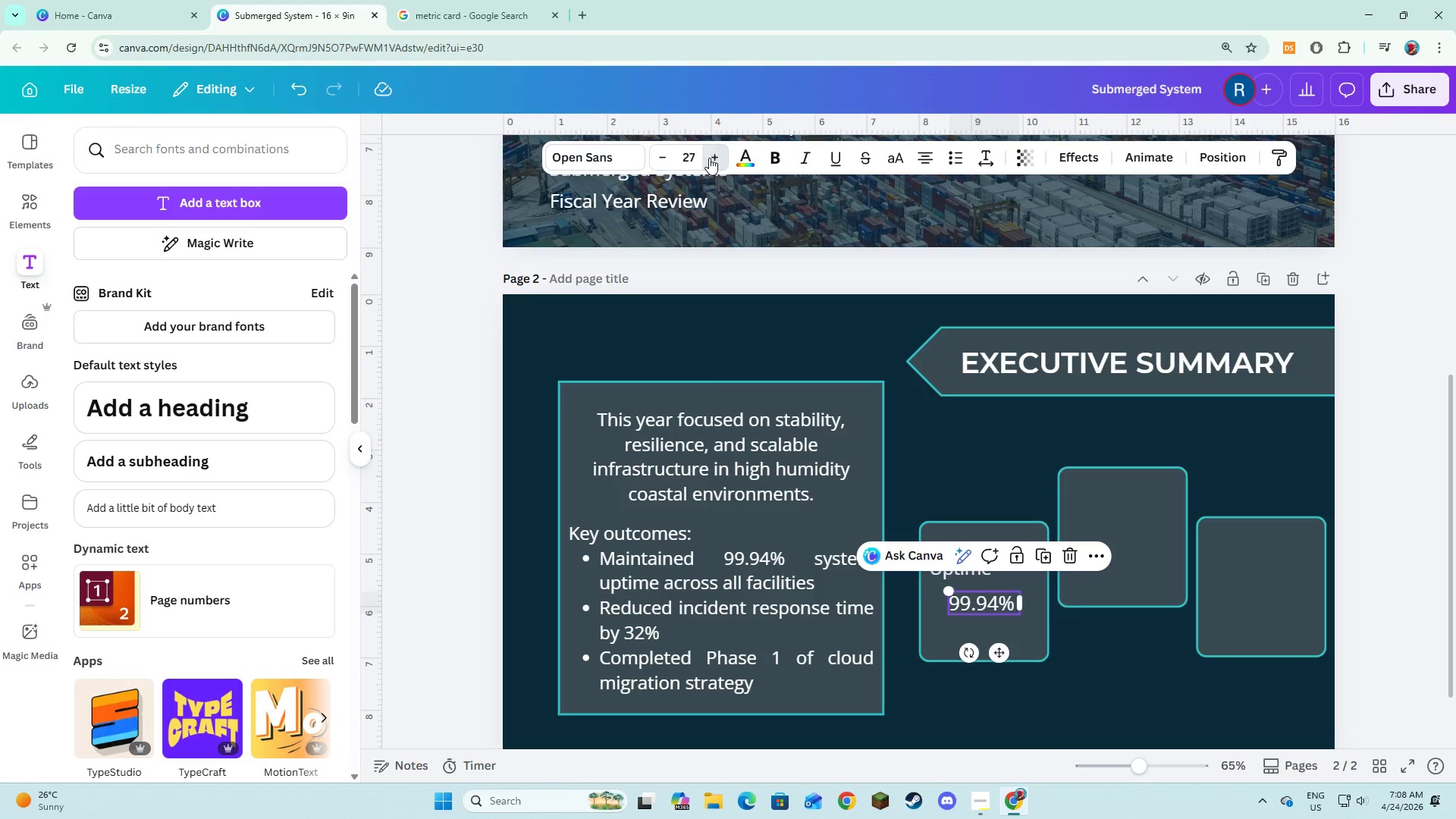 
triple_click([709, 158])
 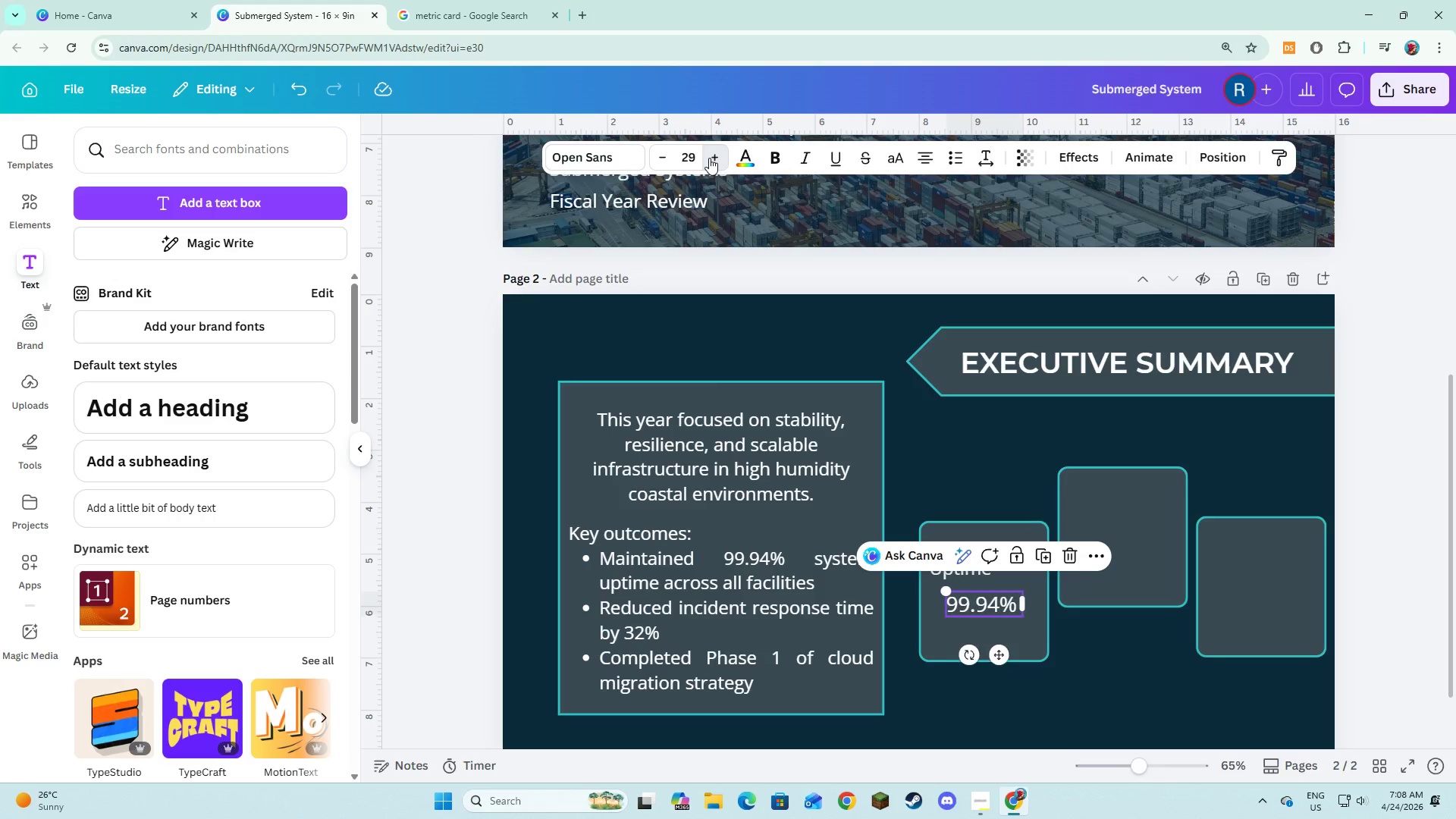 
triple_click([709, 158])
 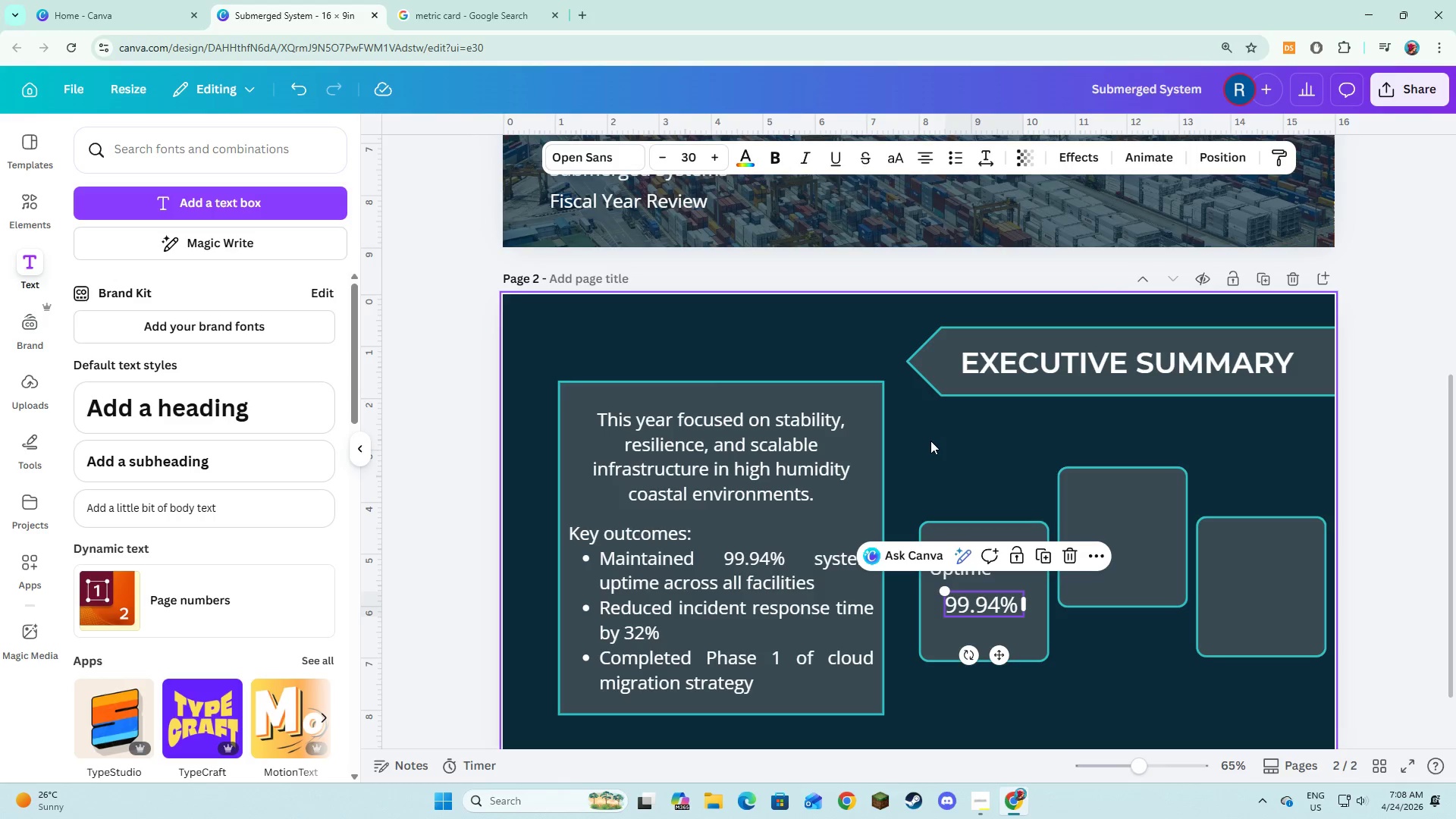 
left_click([935, 451])
 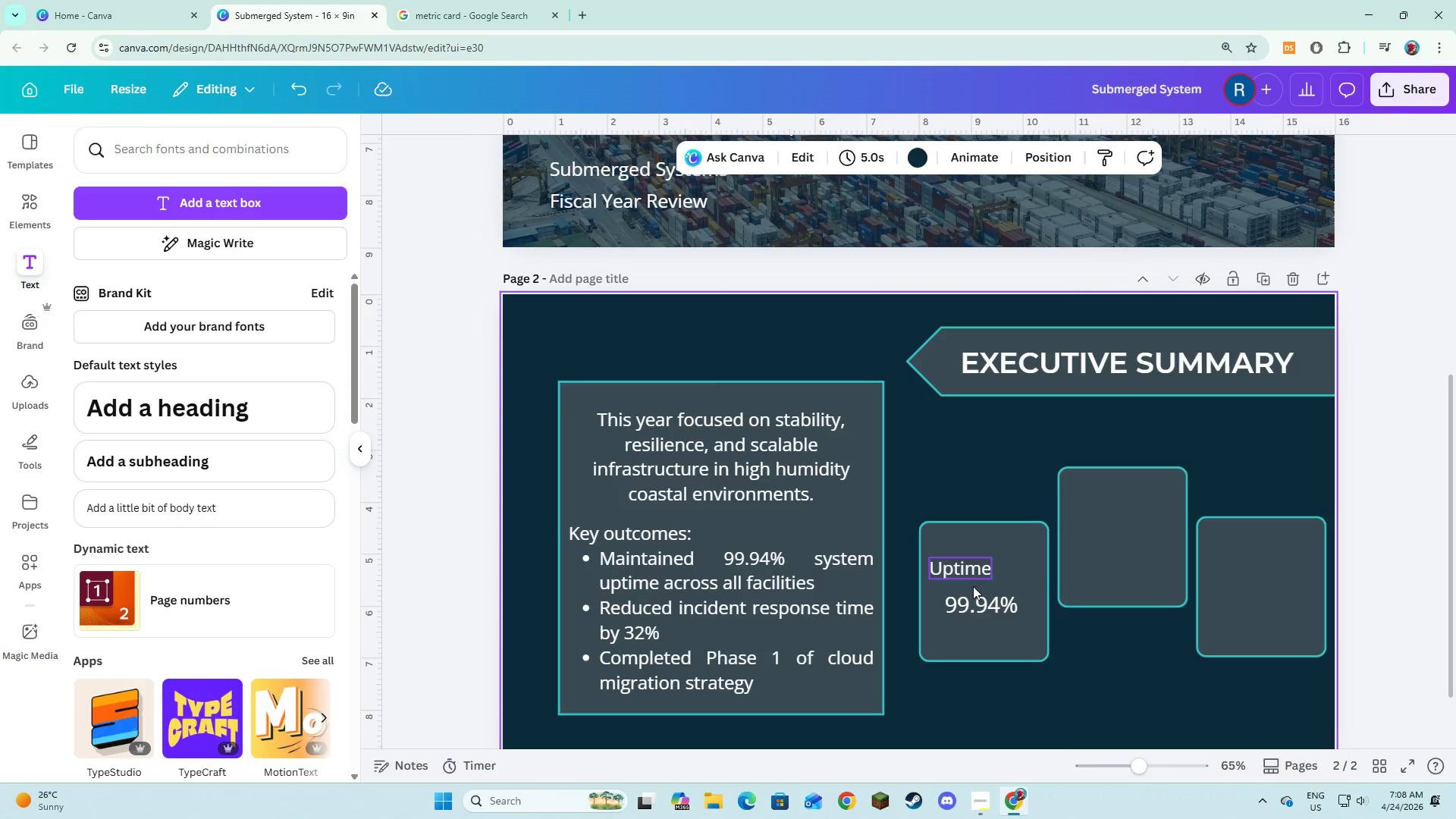 
left_click([975, 594])
 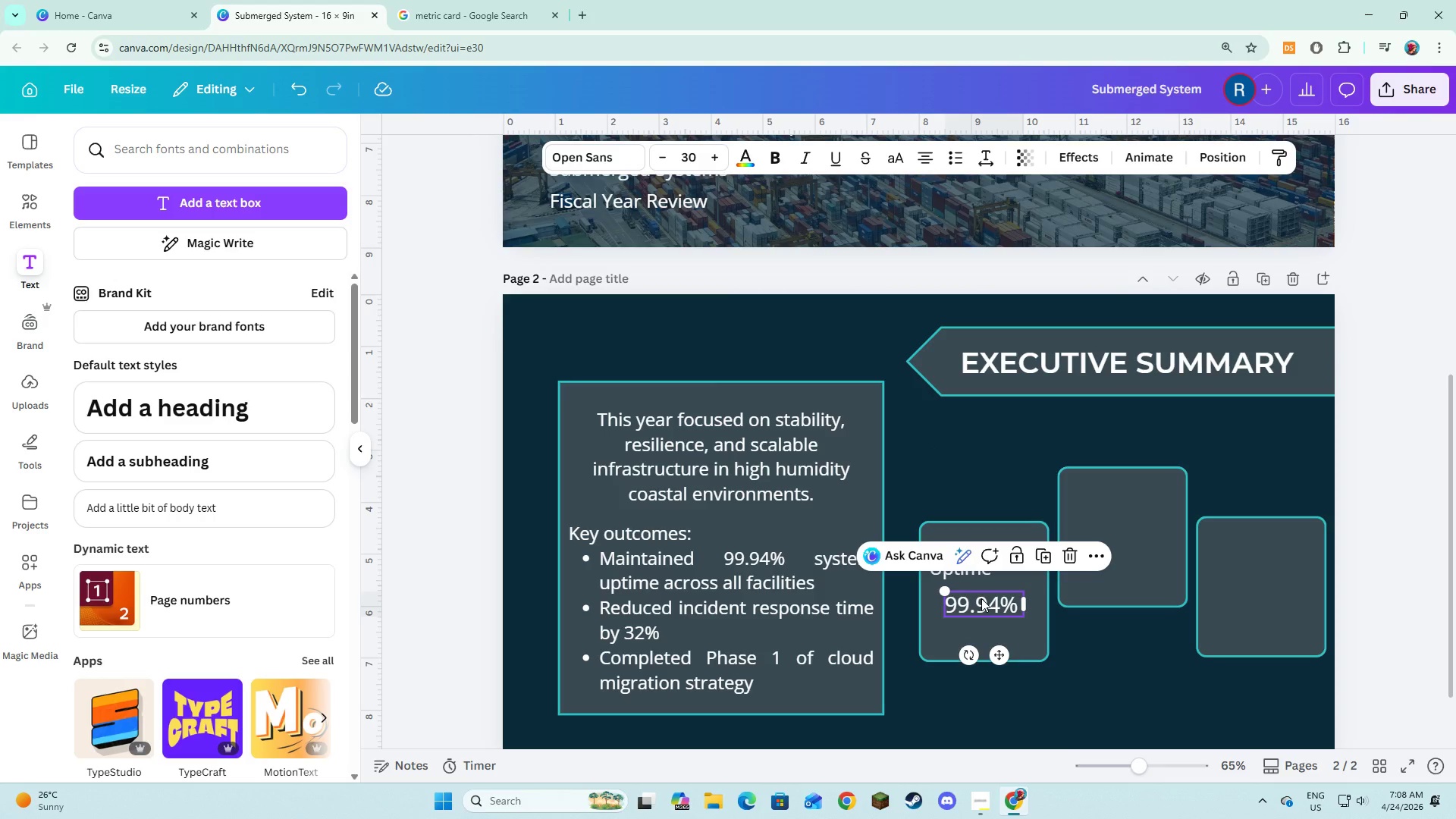 
left_click_drag(start_coordinate=[981, 598], to_coordinate=[988, 599])
 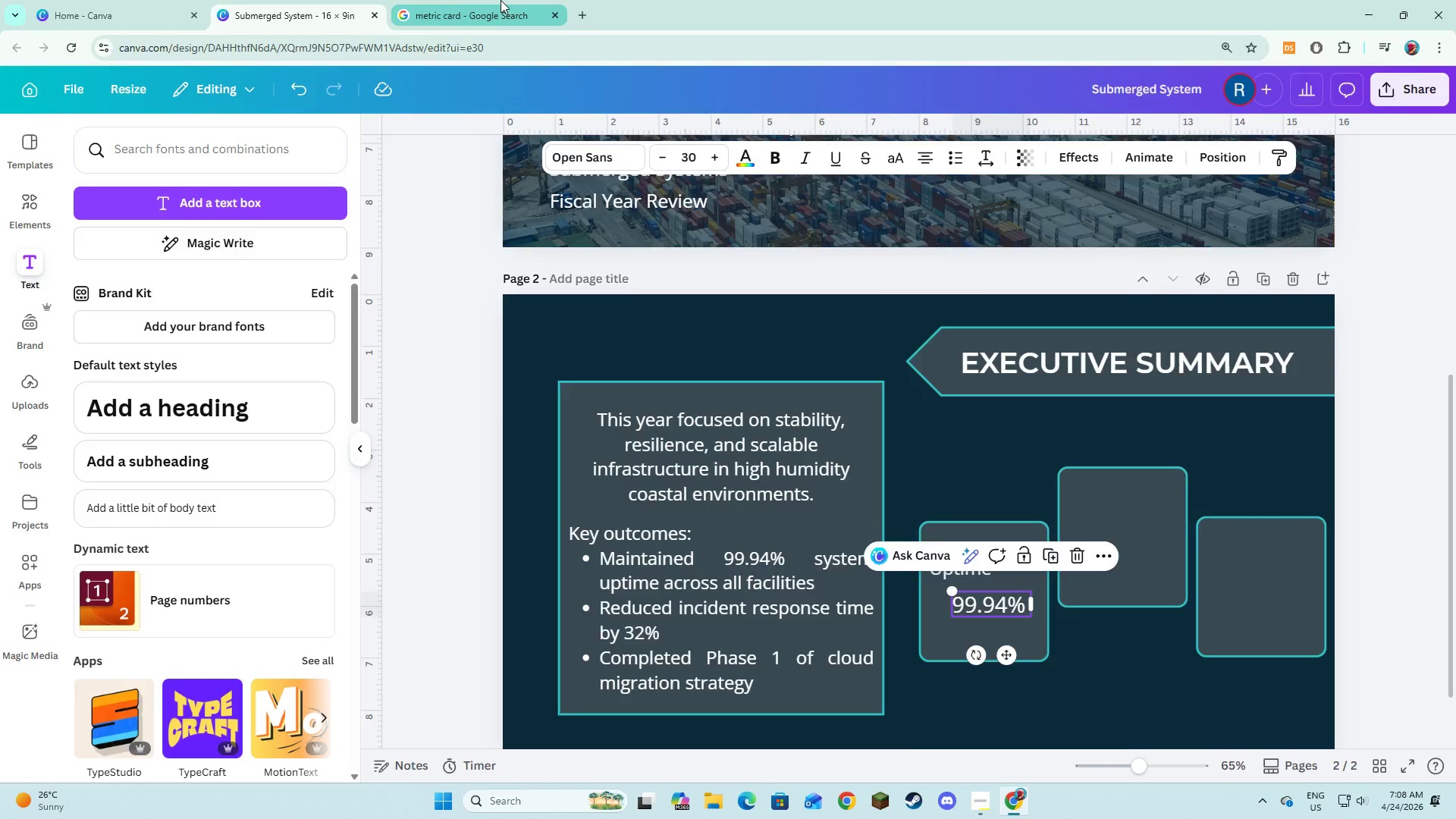 
left_click([500, 0])
 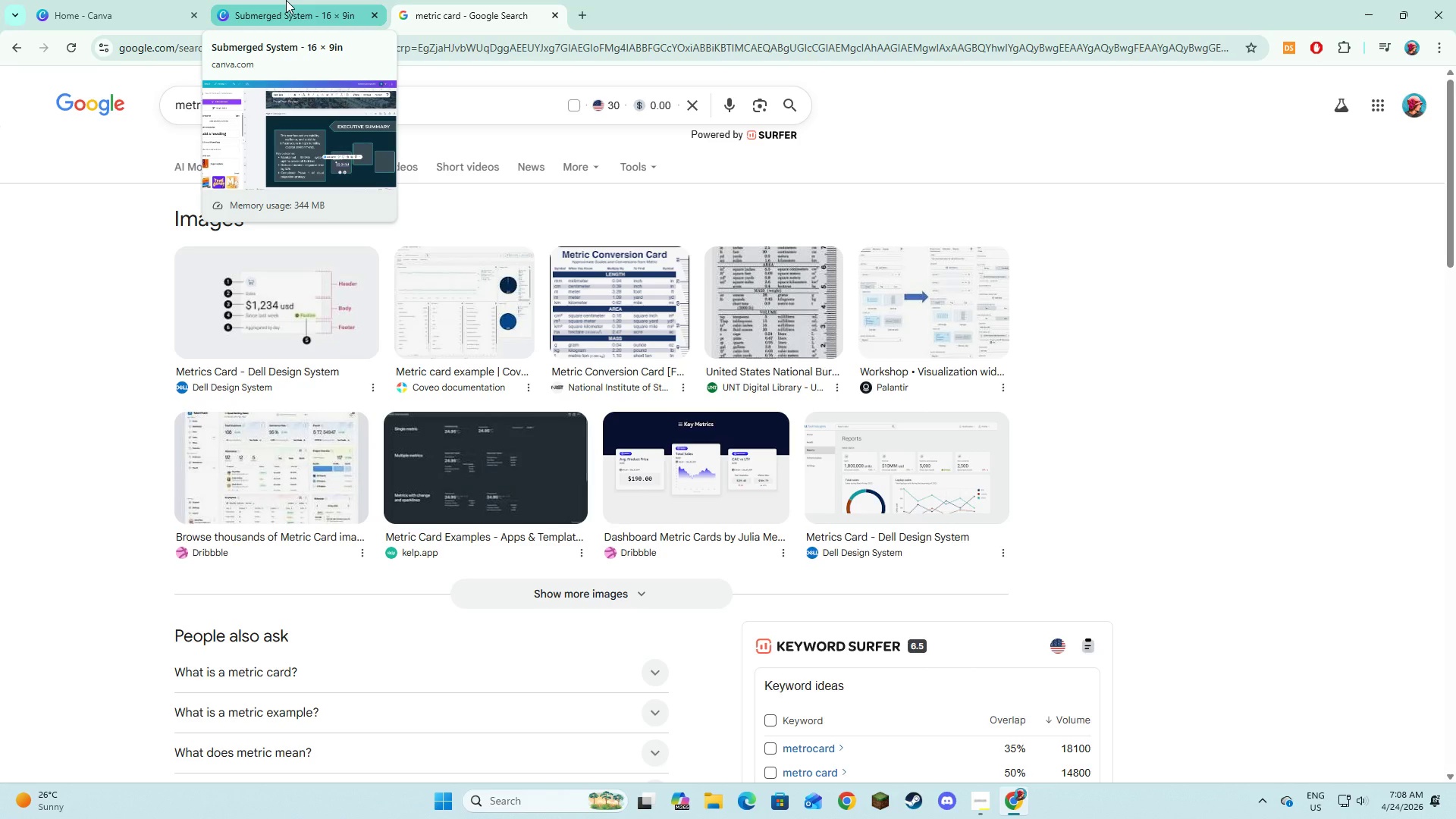 
wait(6.83)
 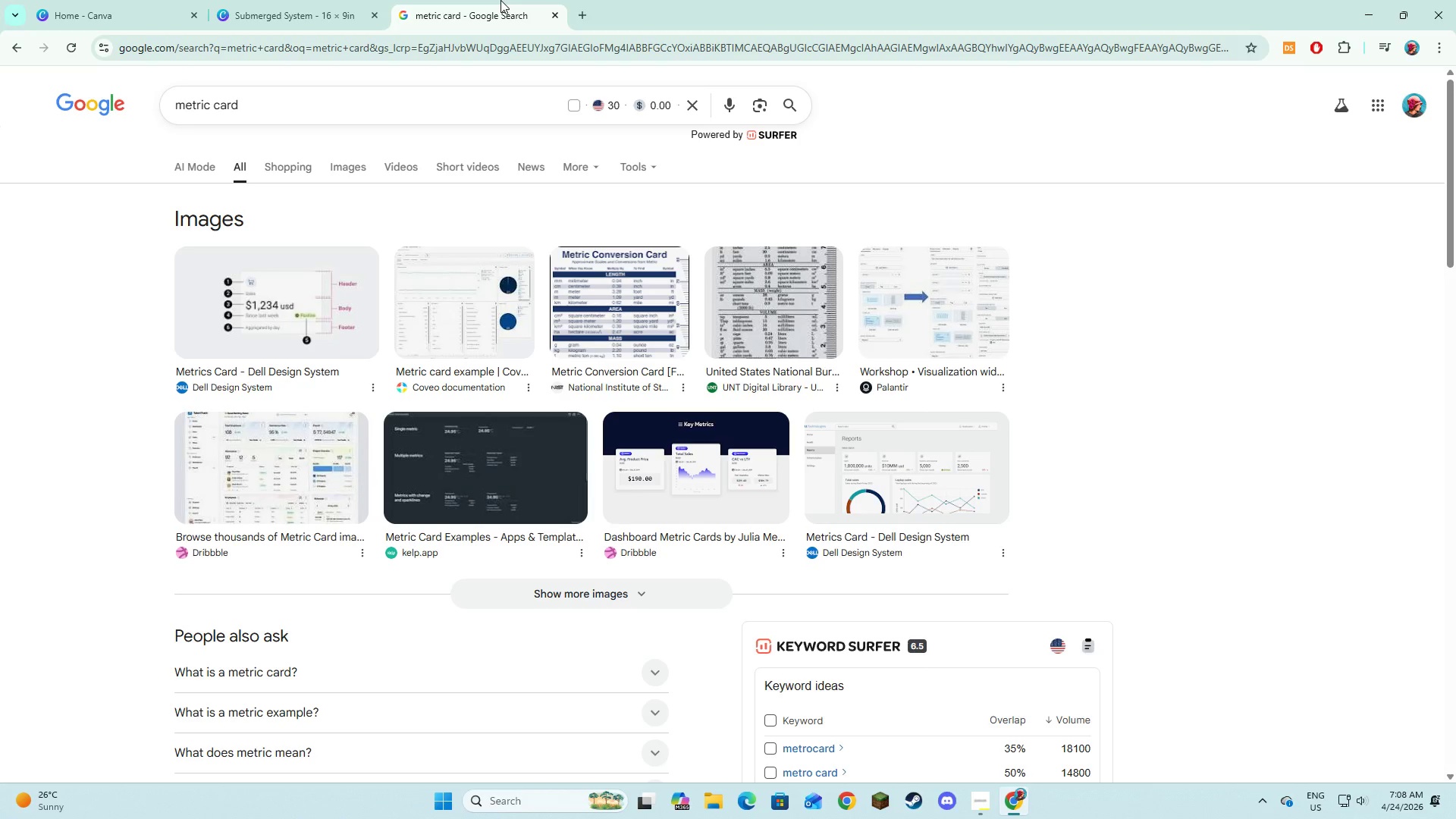 
left_click([285, 0])
 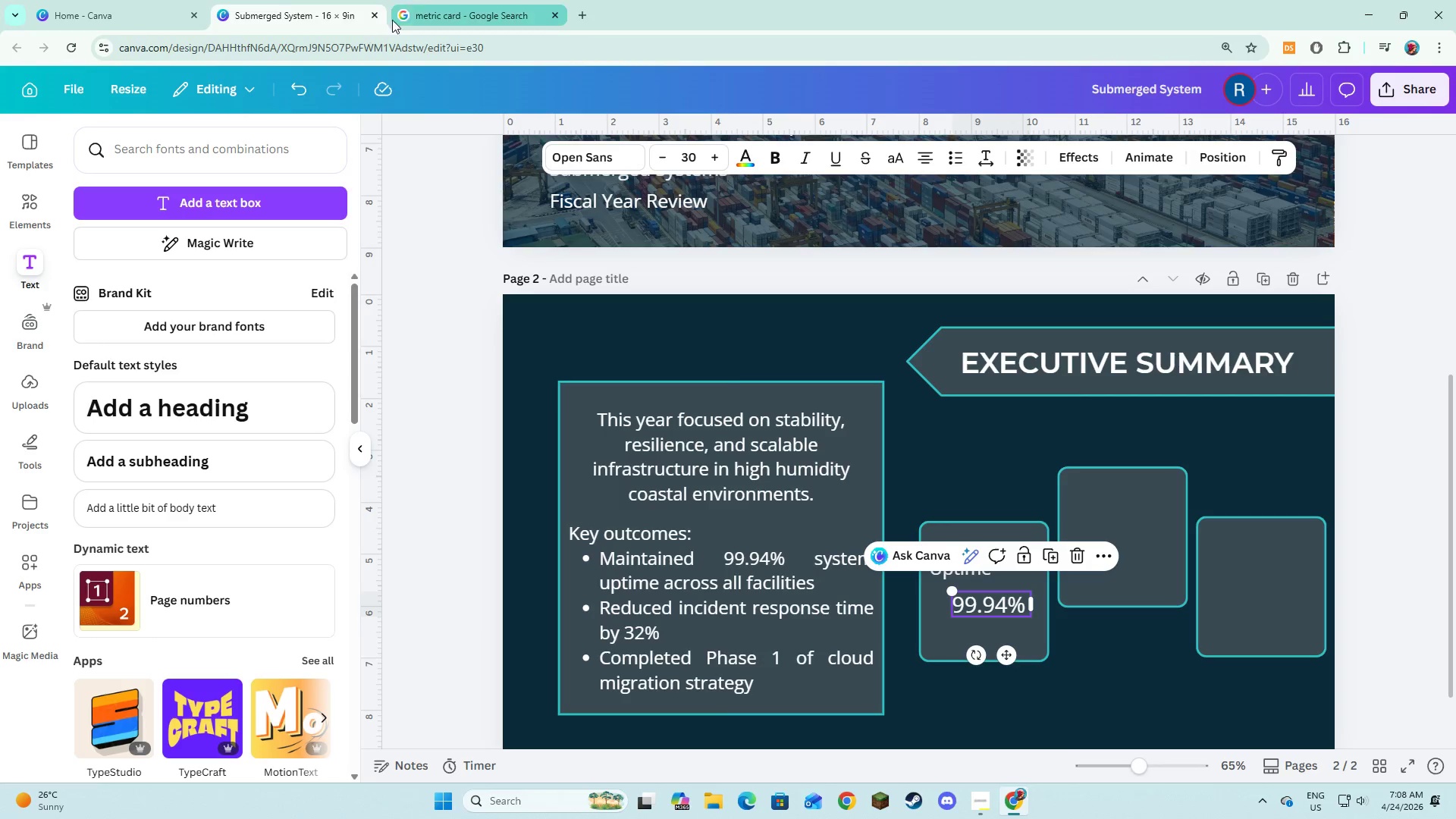 
left_click([444, 0])
 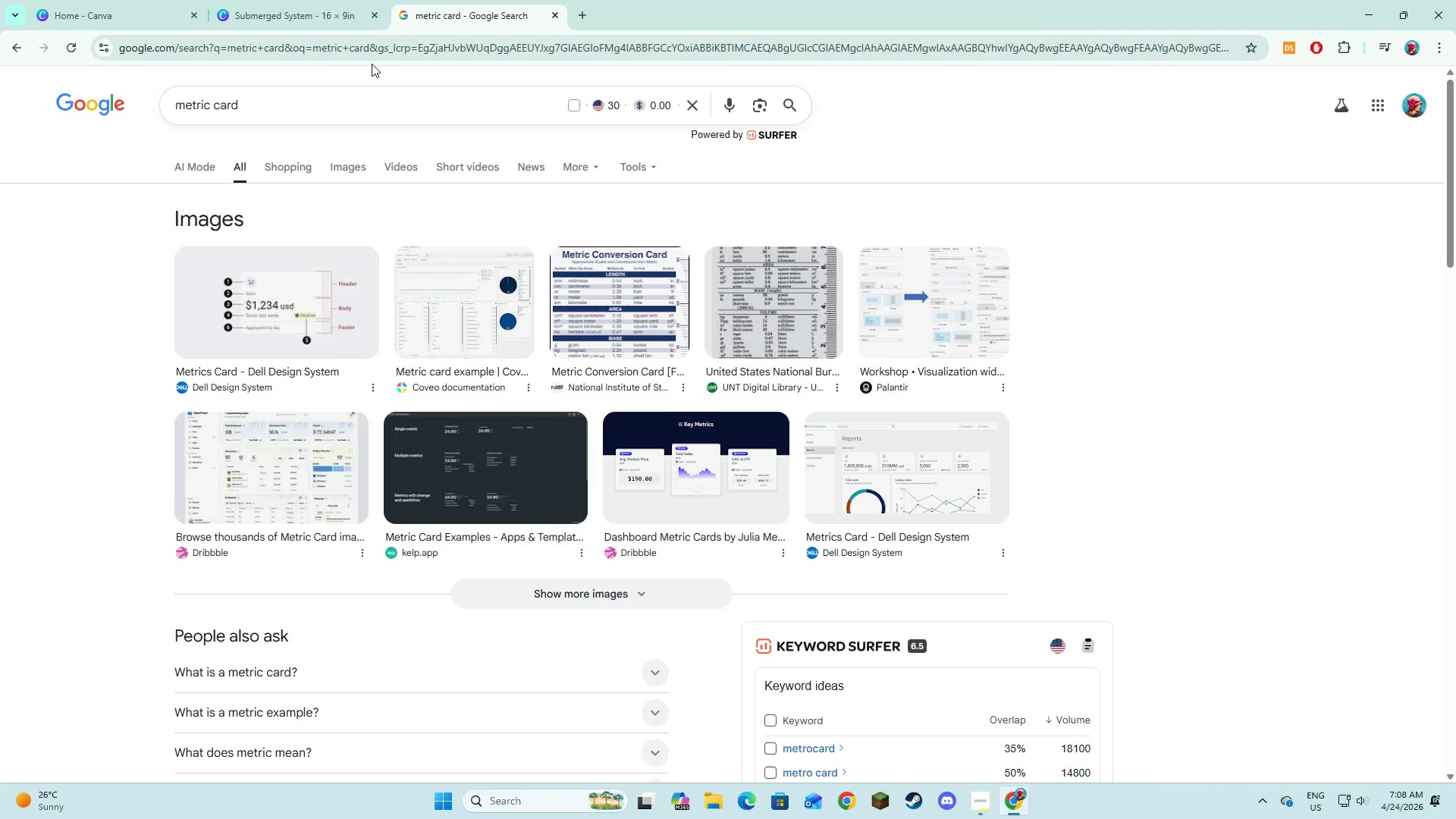 
left_click([303, 1])
 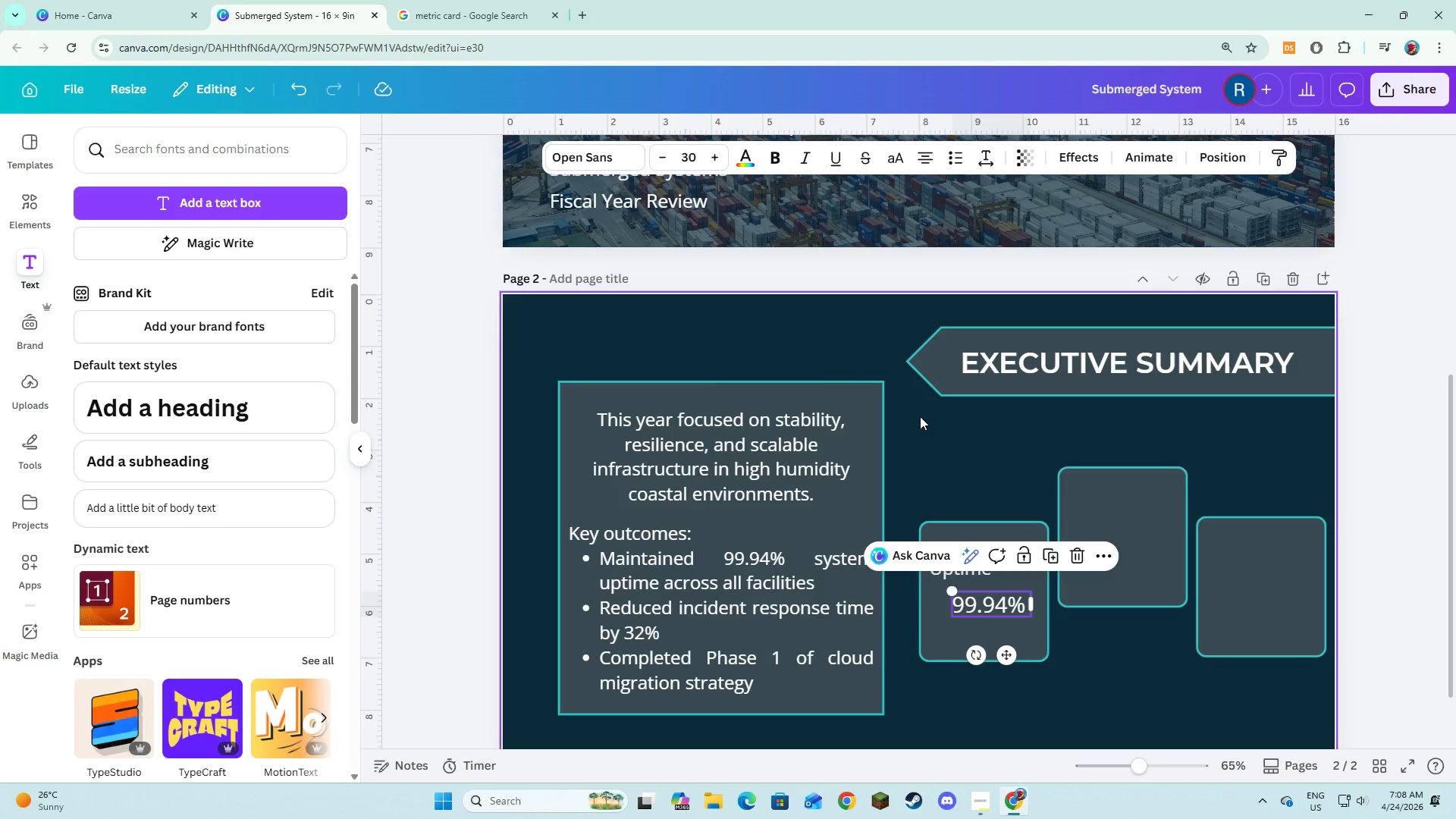 
left_click([920, 416])
 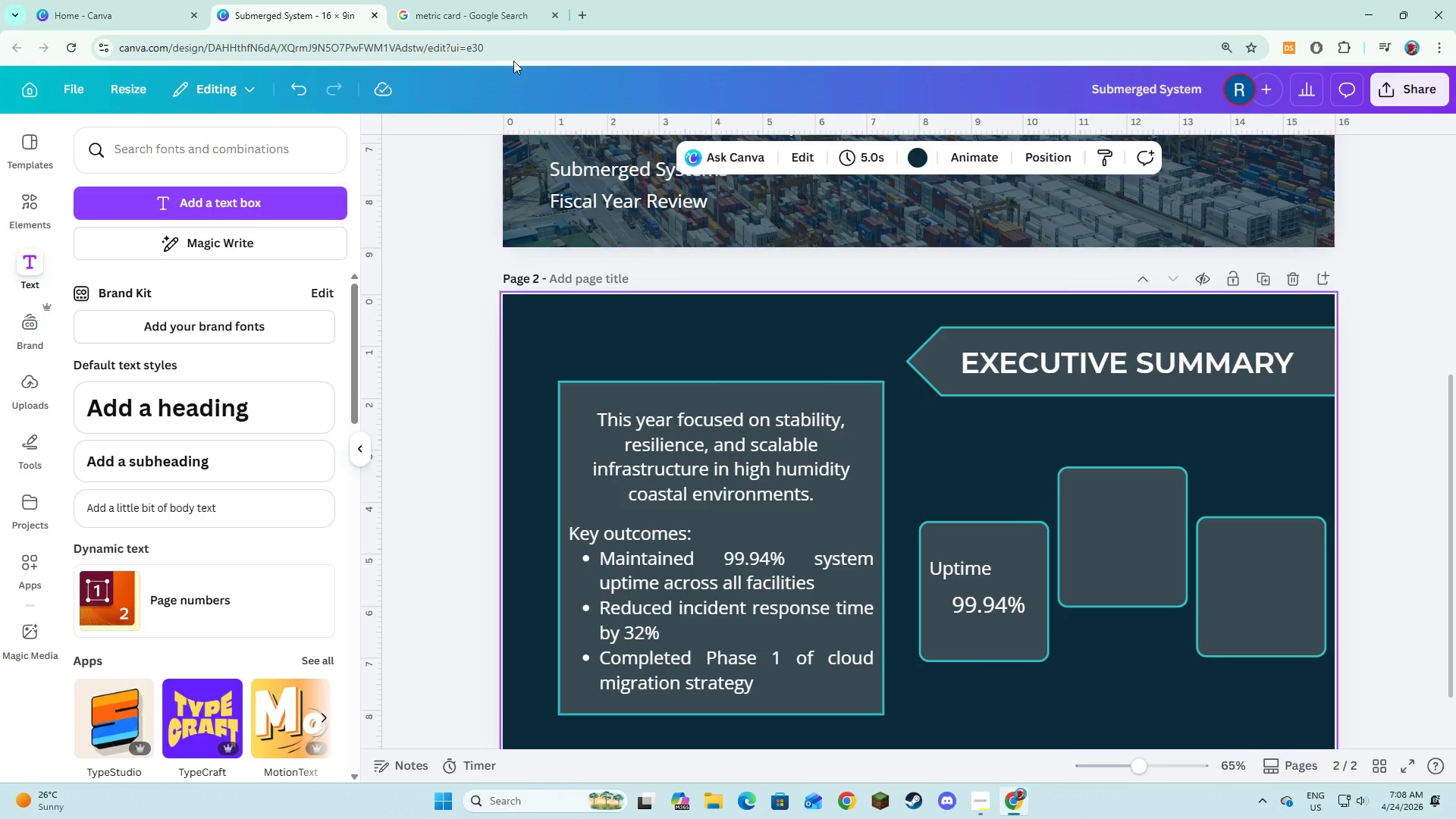 
left_click([504, 14])
 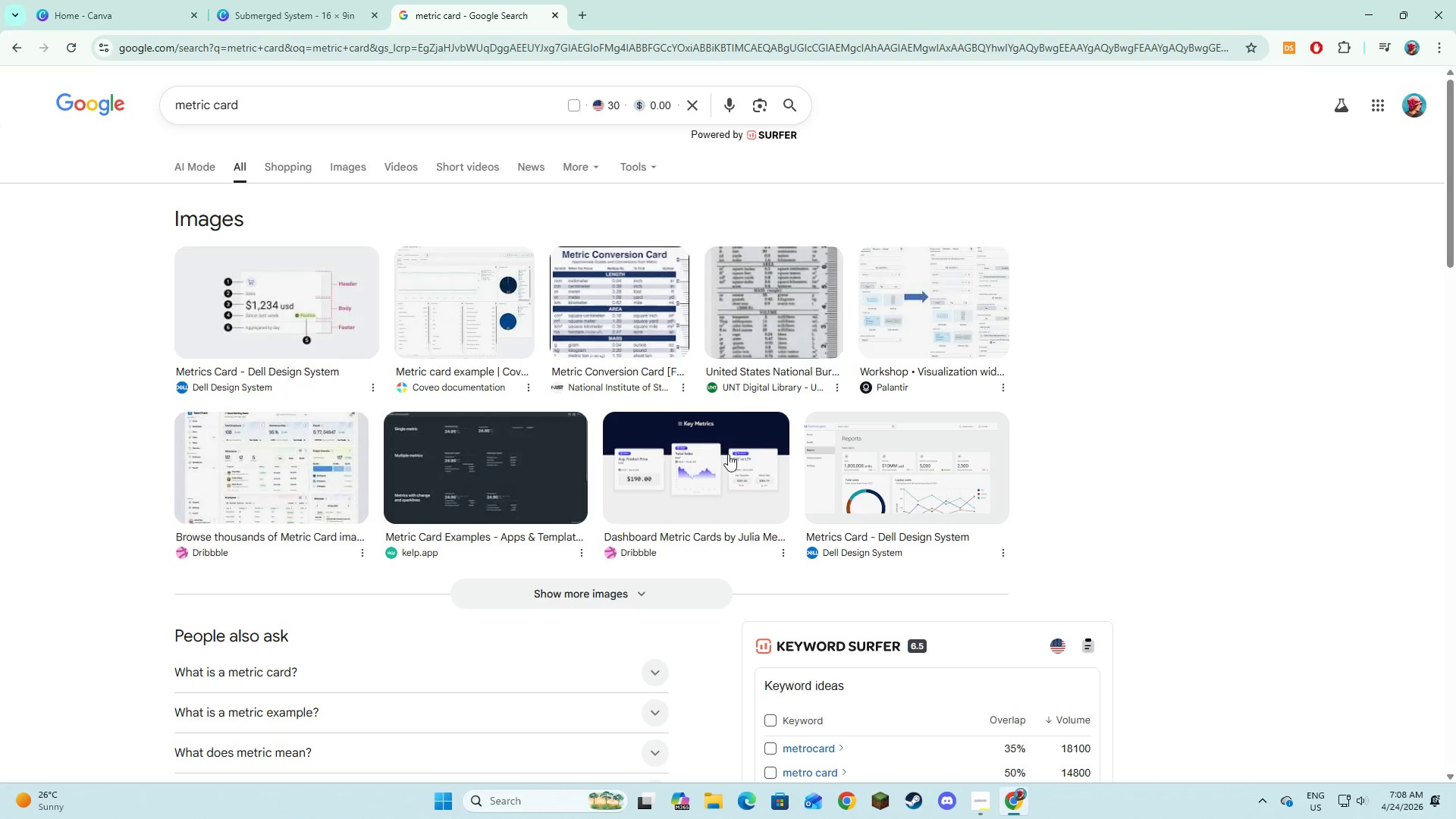 
left_click([726, 463])
 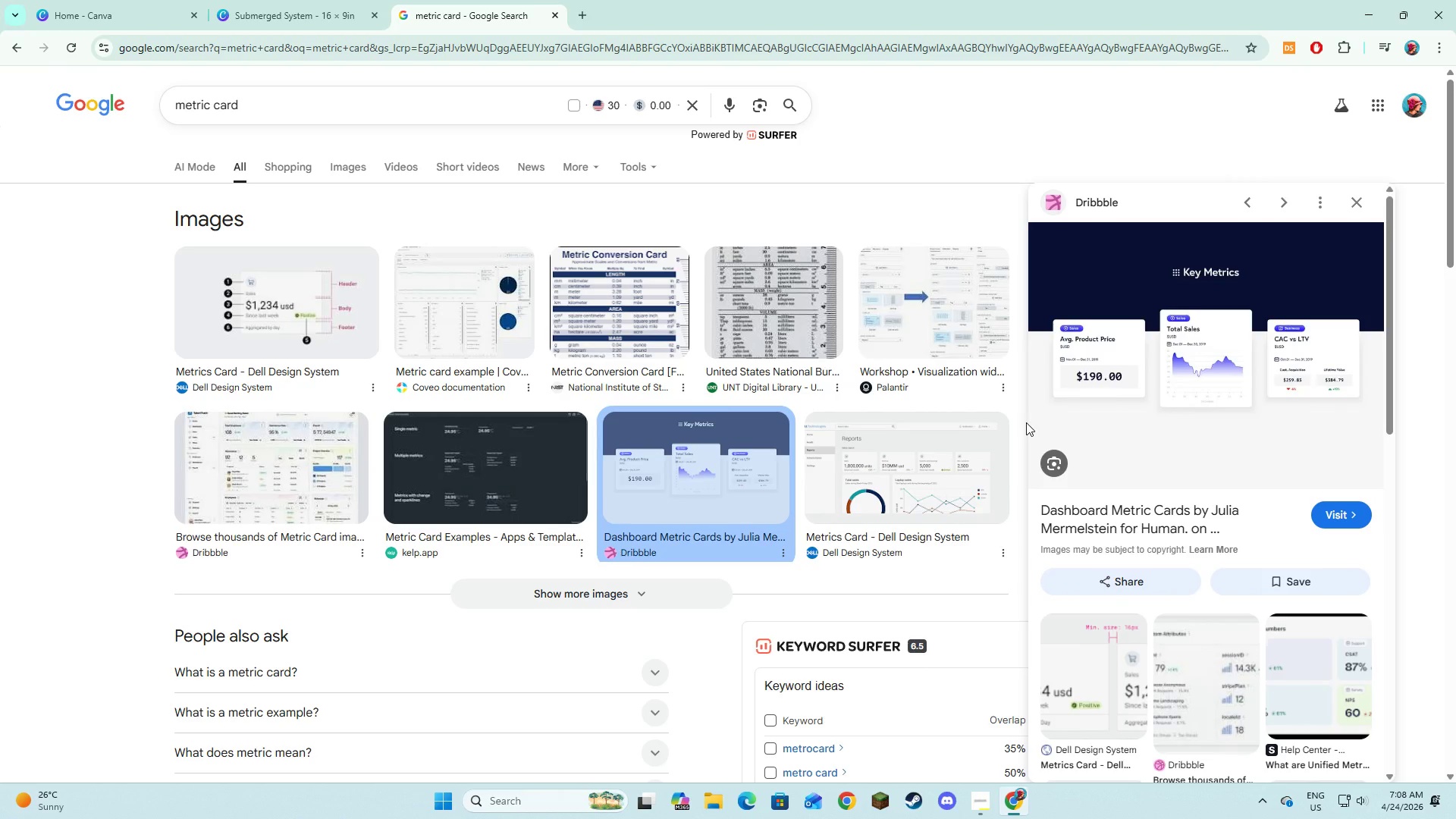 
mouse_move([1126, 370])
 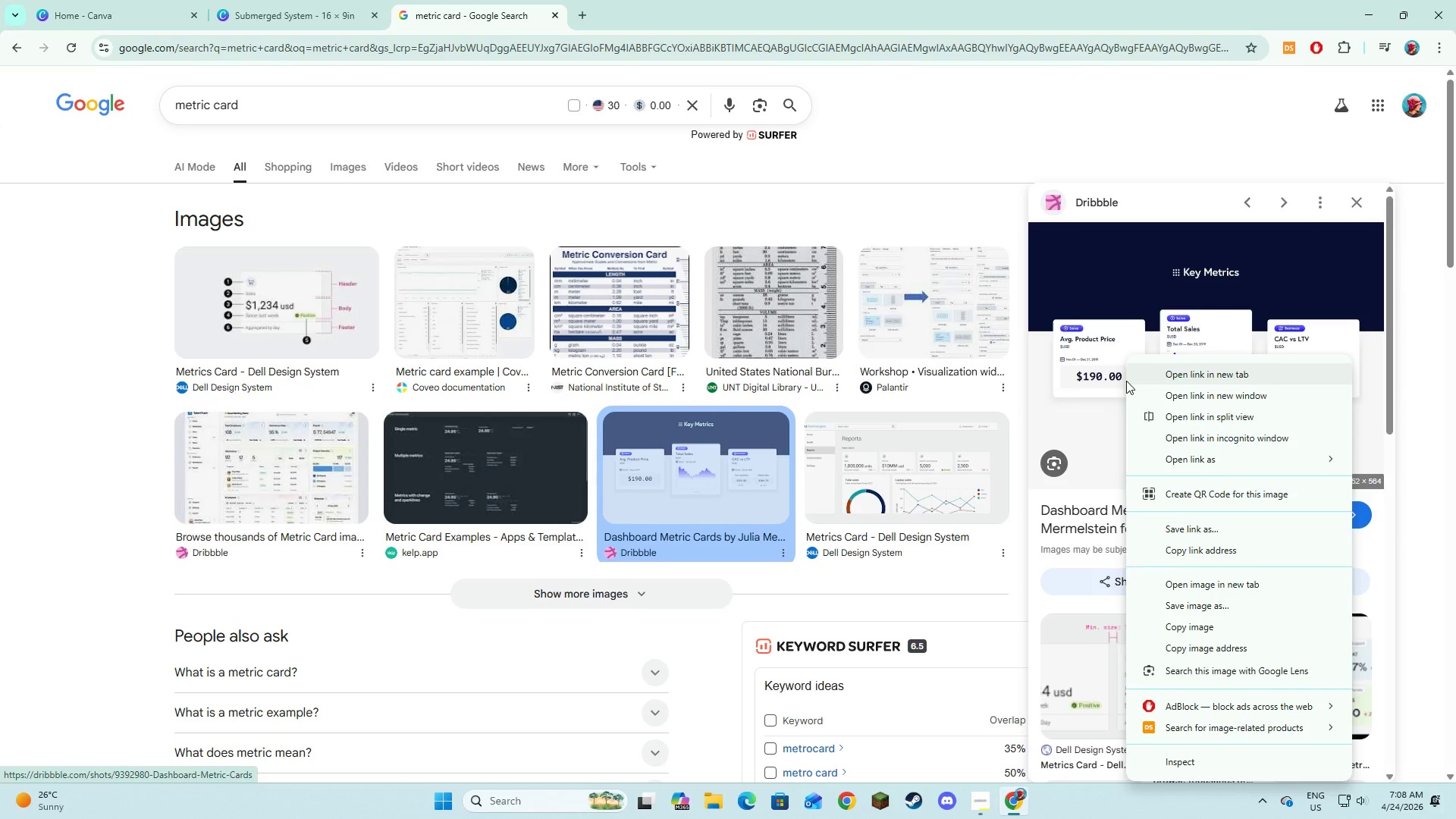 
left_click([1126, 381])
 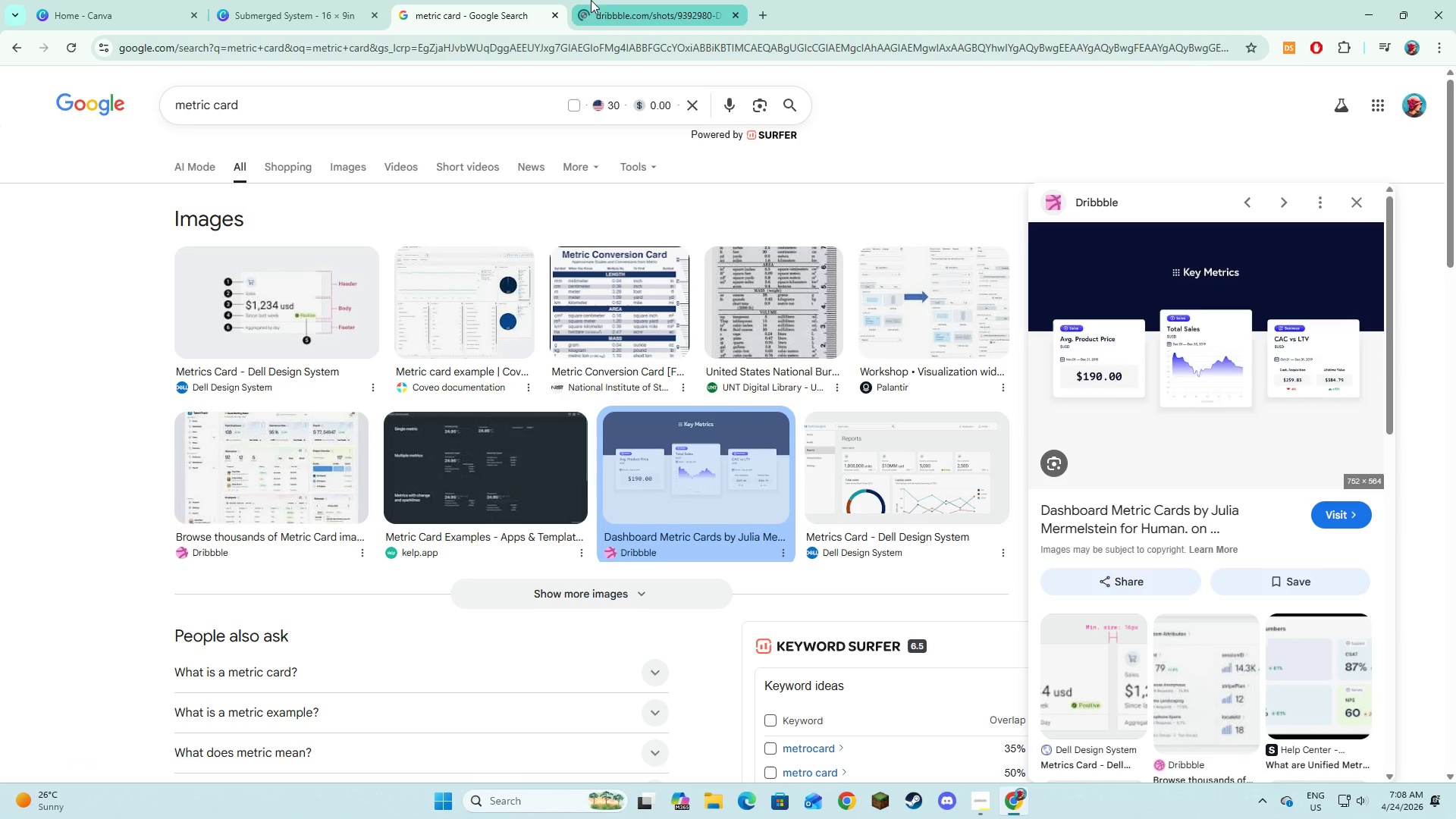 
left_click([600, 5])
 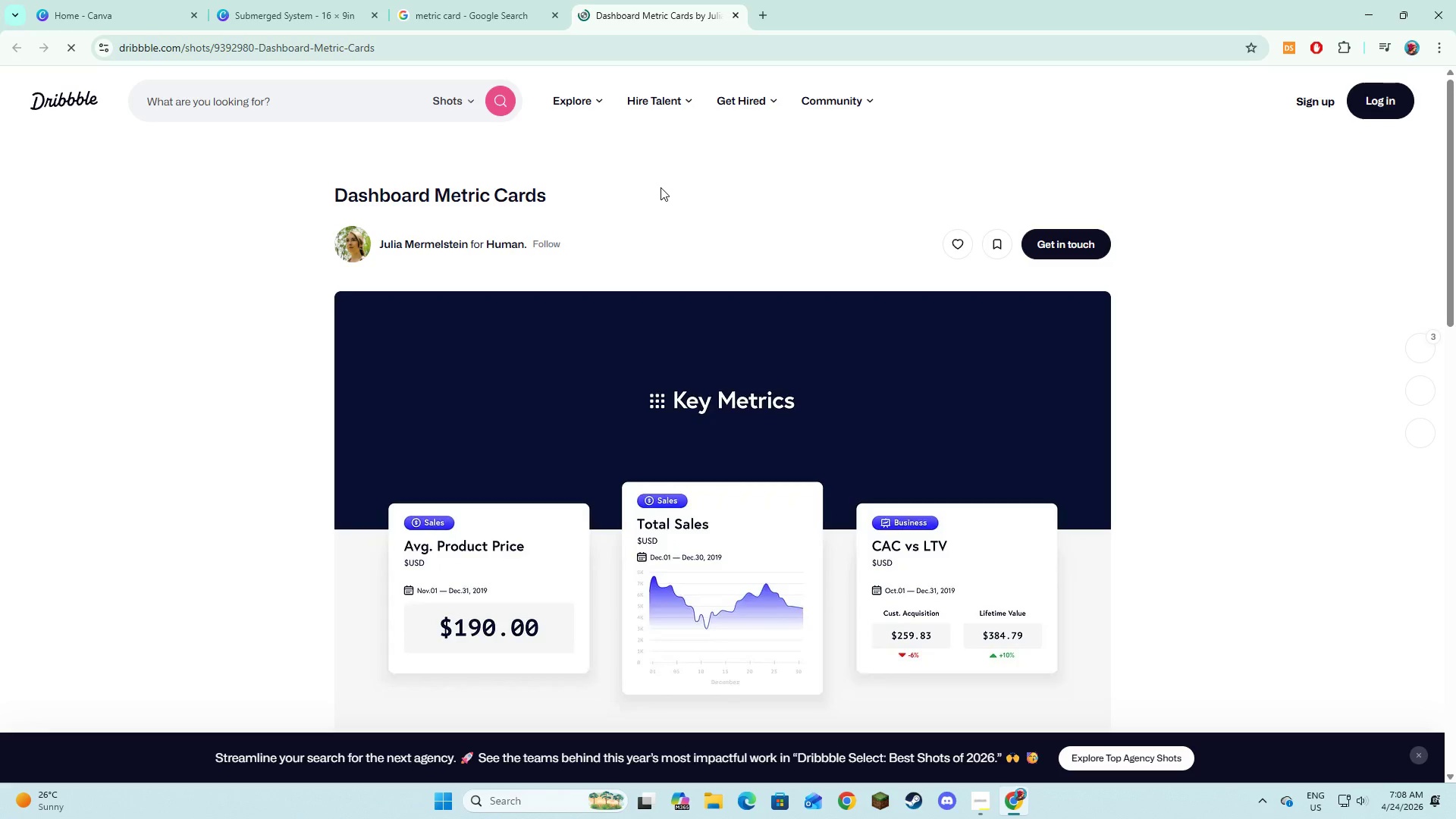 
wait(7.72)
 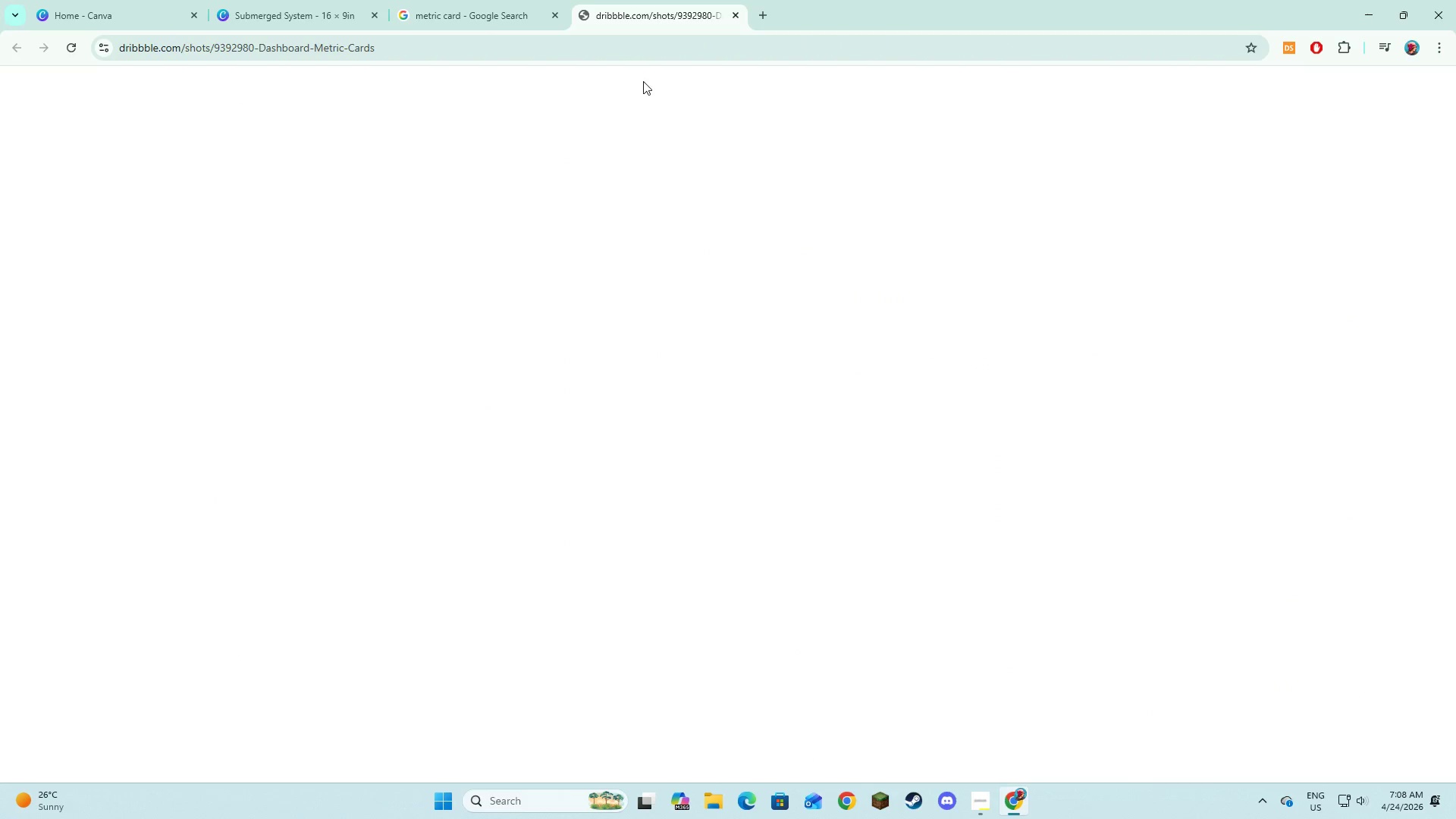 
left_click([415, 0])
 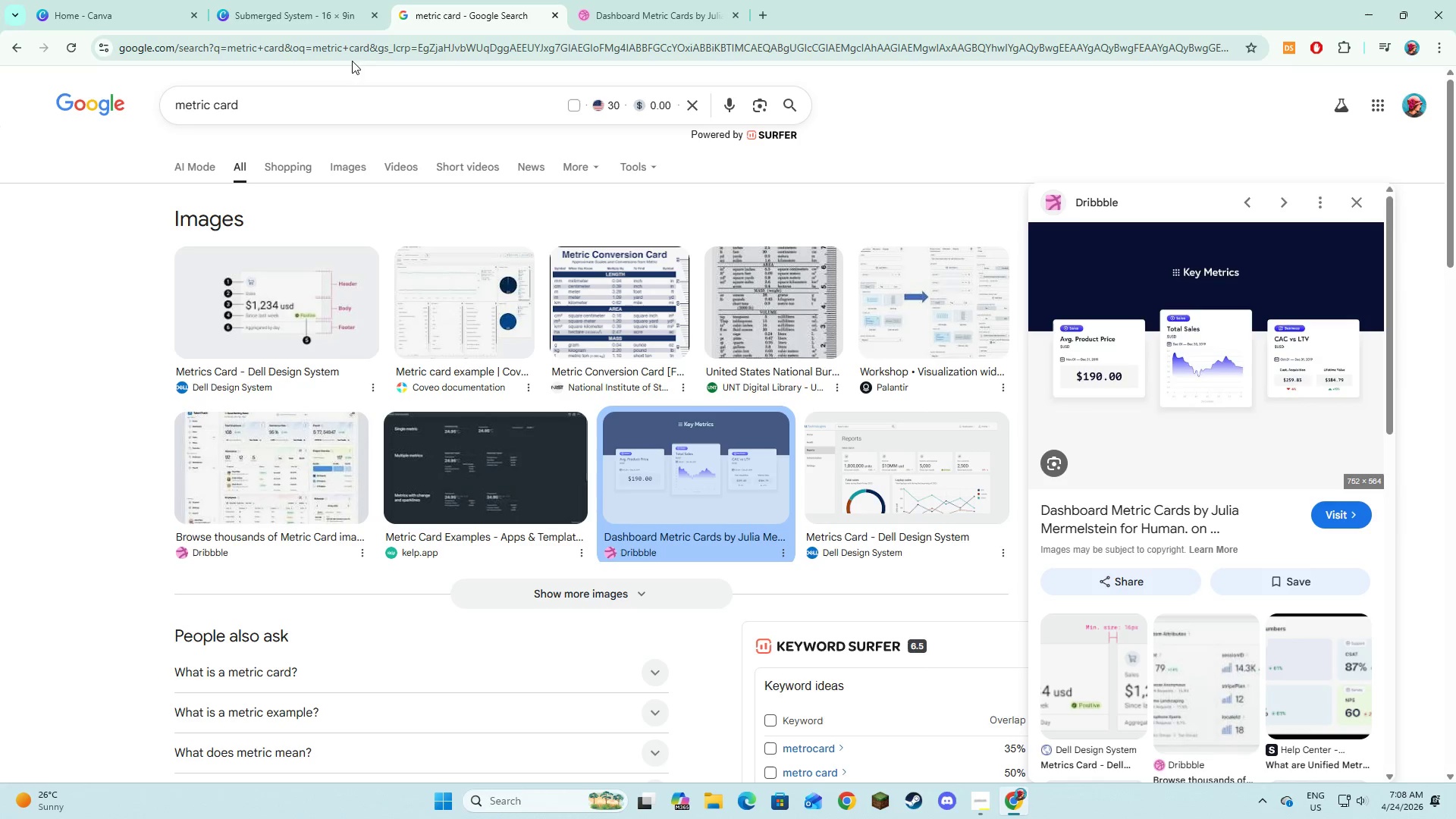 
left_click([325, 6])
 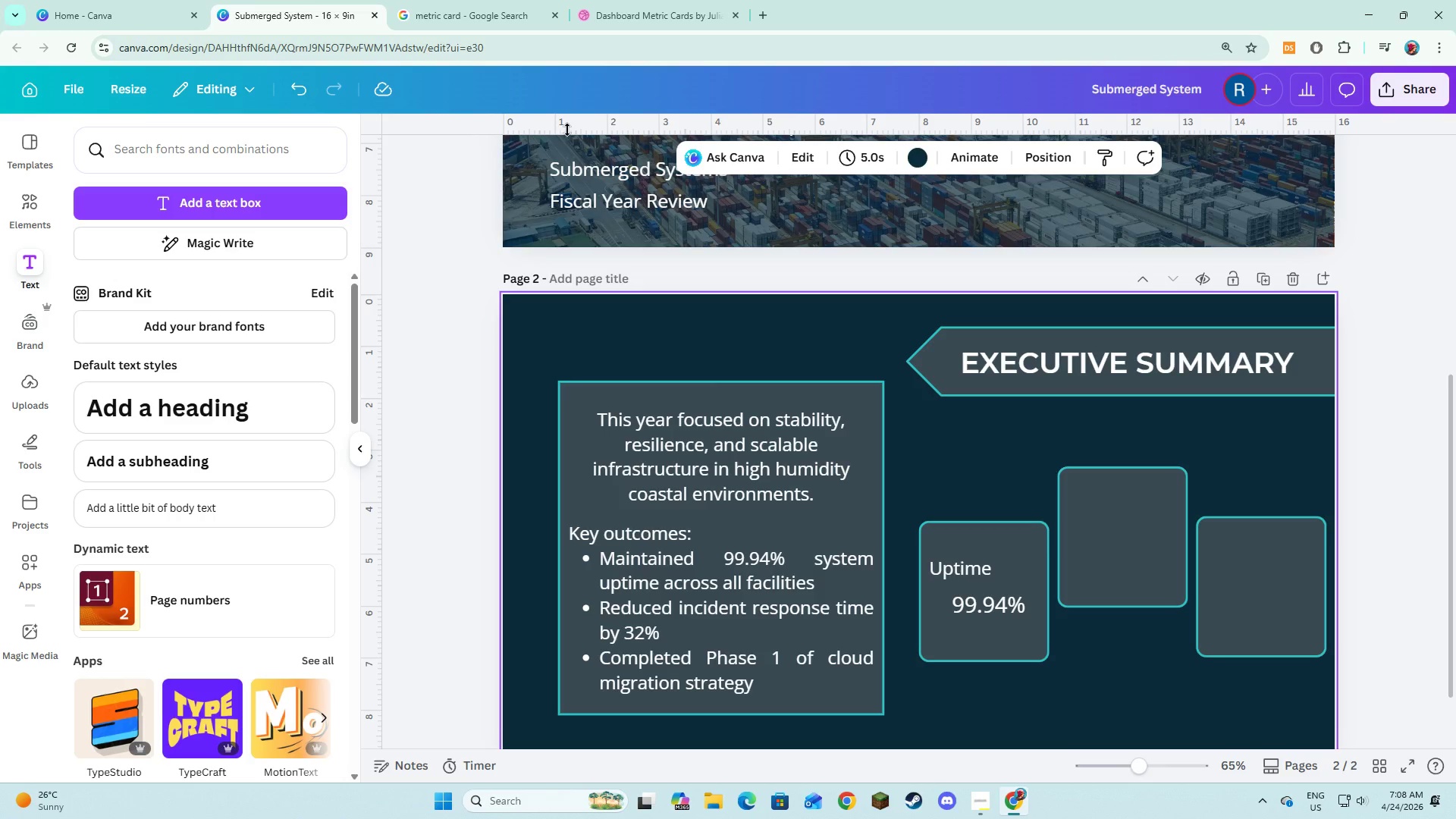 
wait(16.03)
 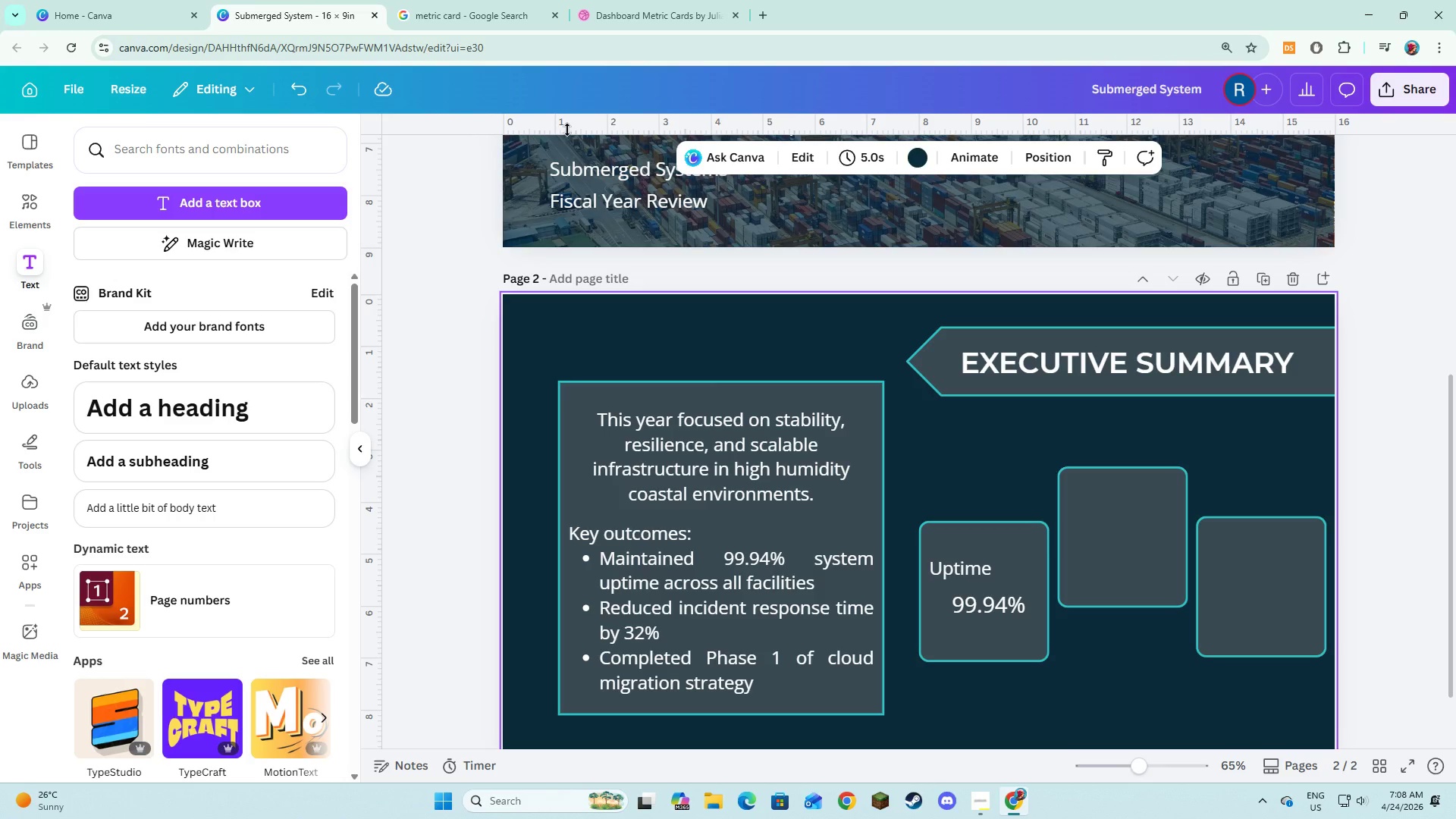 
left_click([601, 0])
 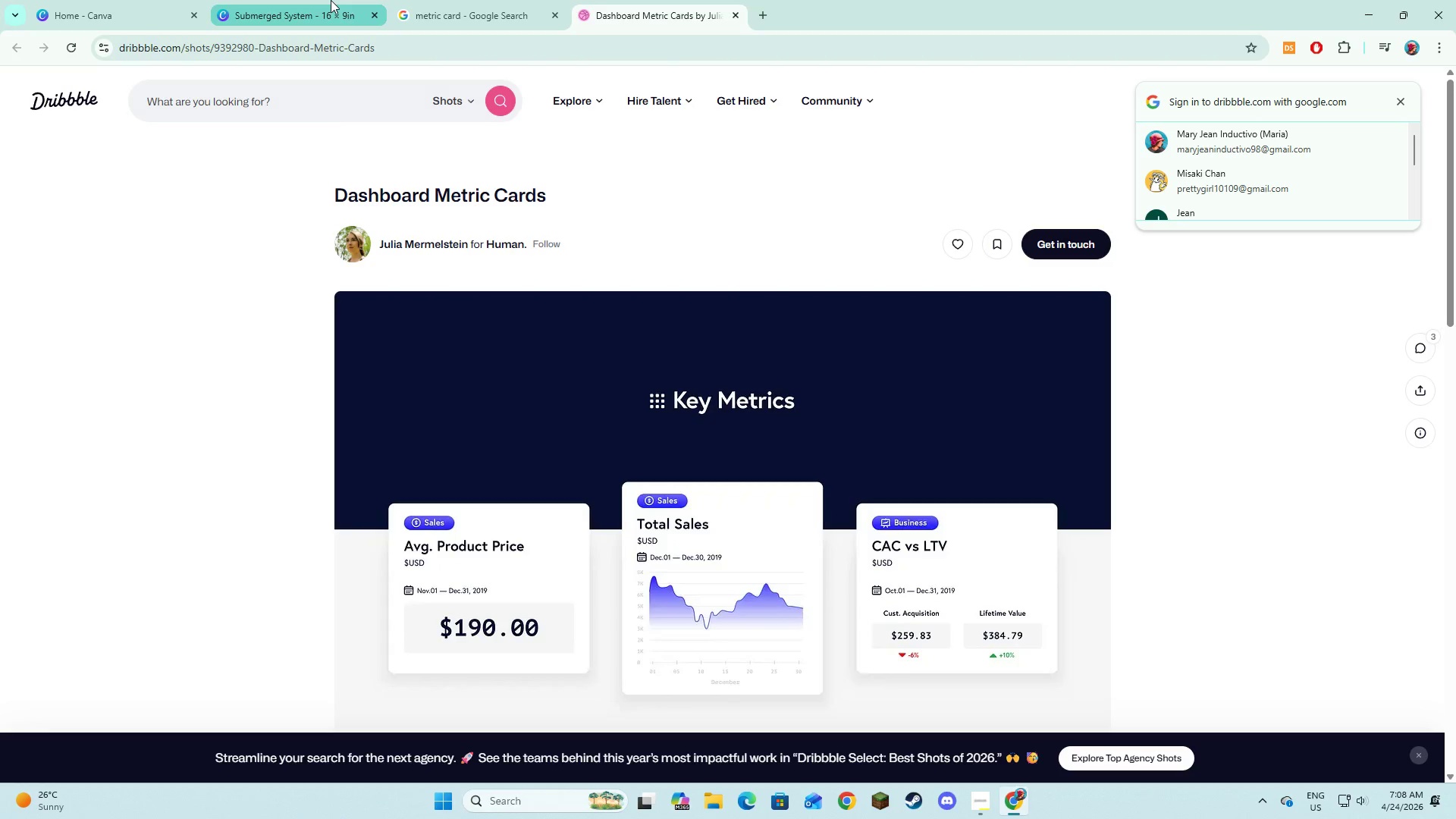 
left_click([331, 2])
 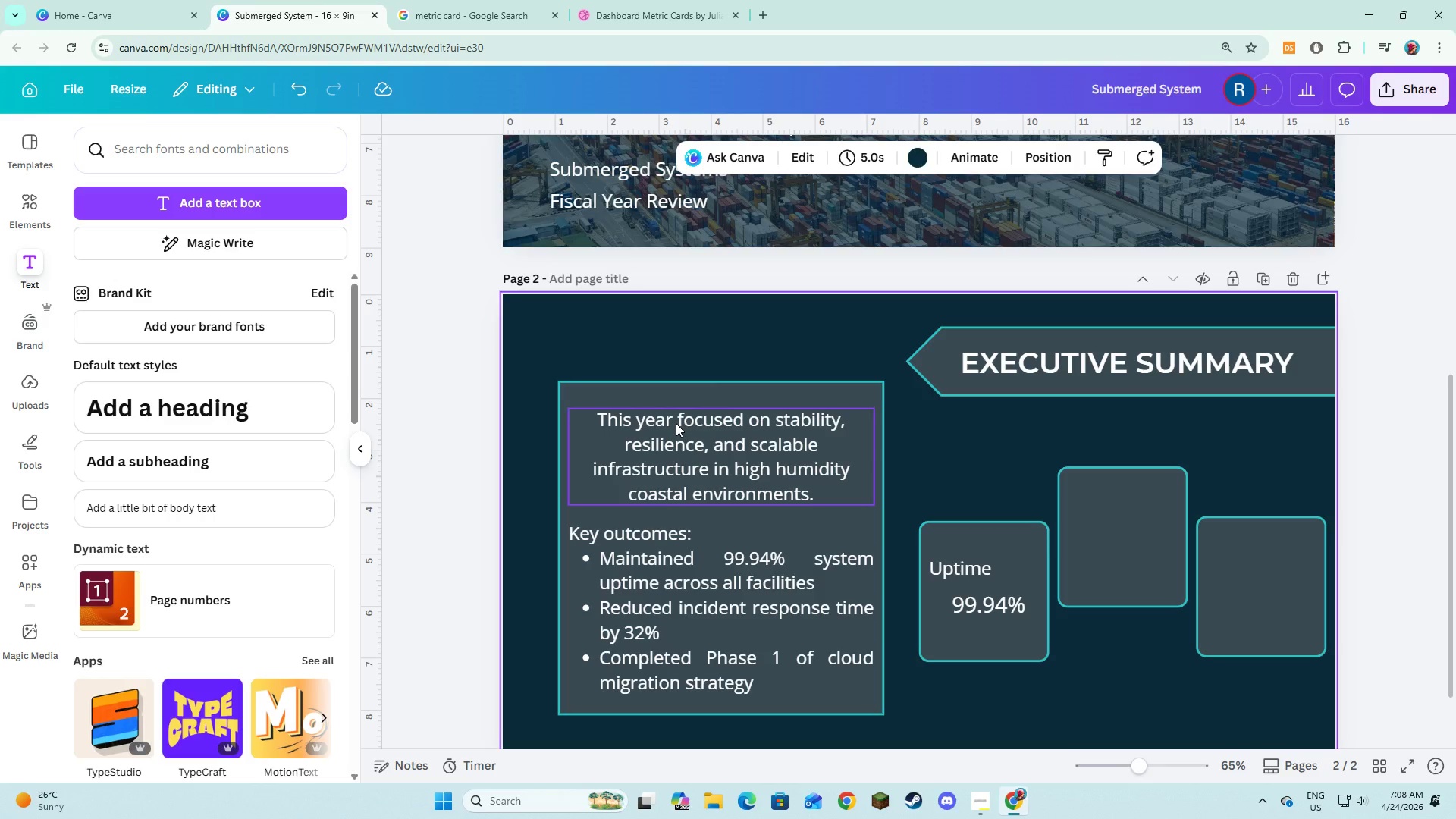 
wait(9.55)
 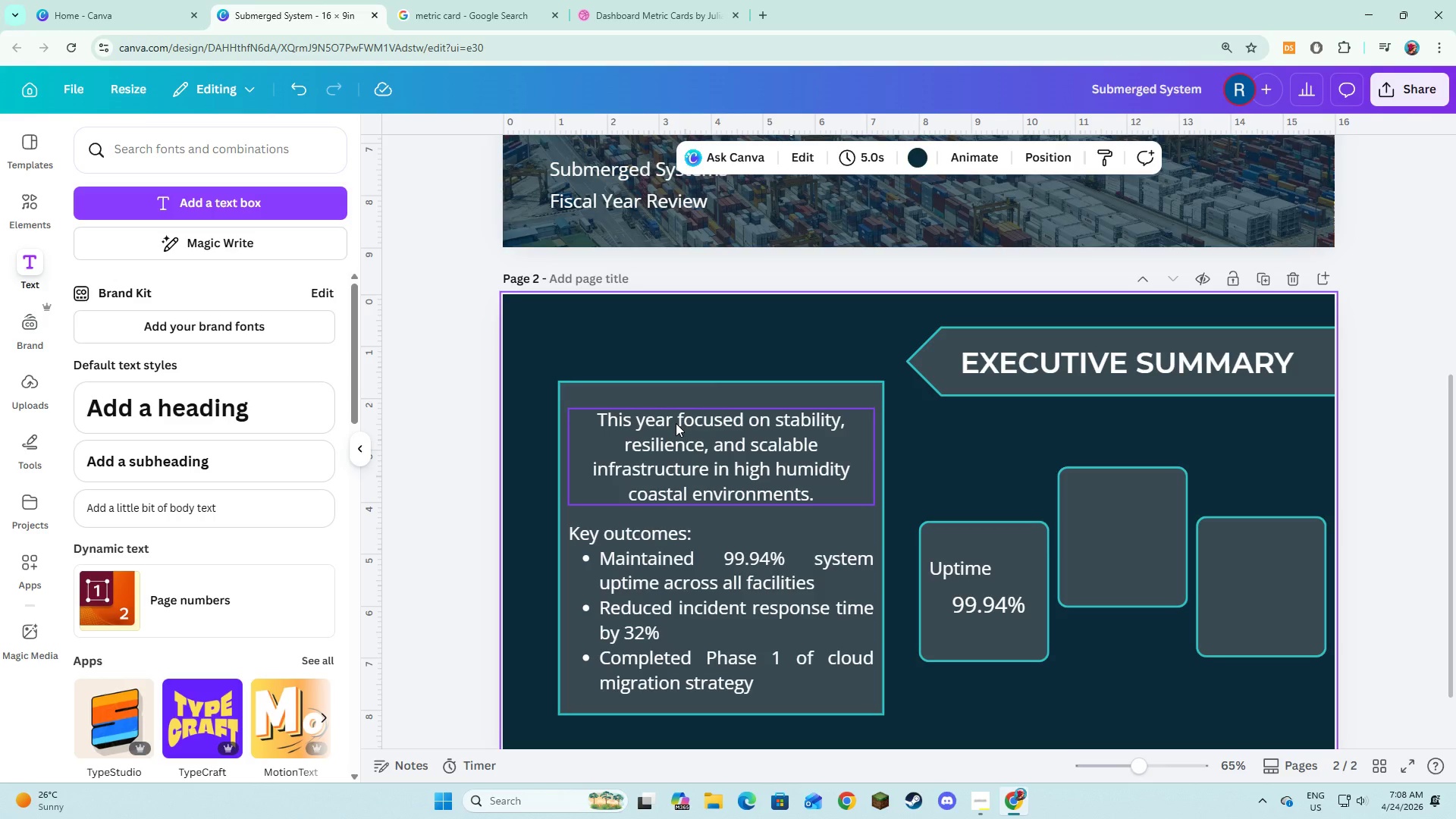 
left_click([47, 203])
 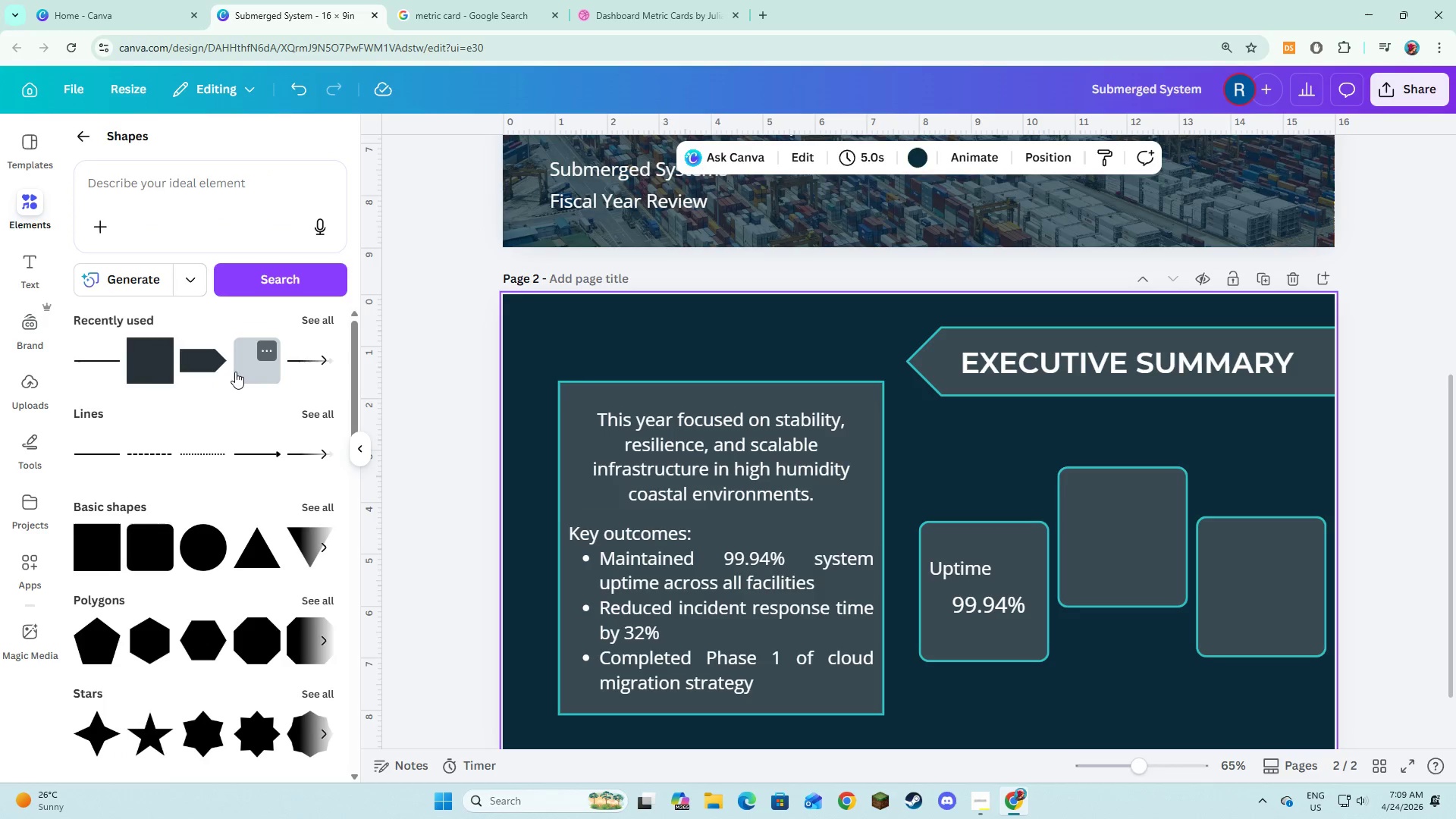 
left_click([241, 372])
 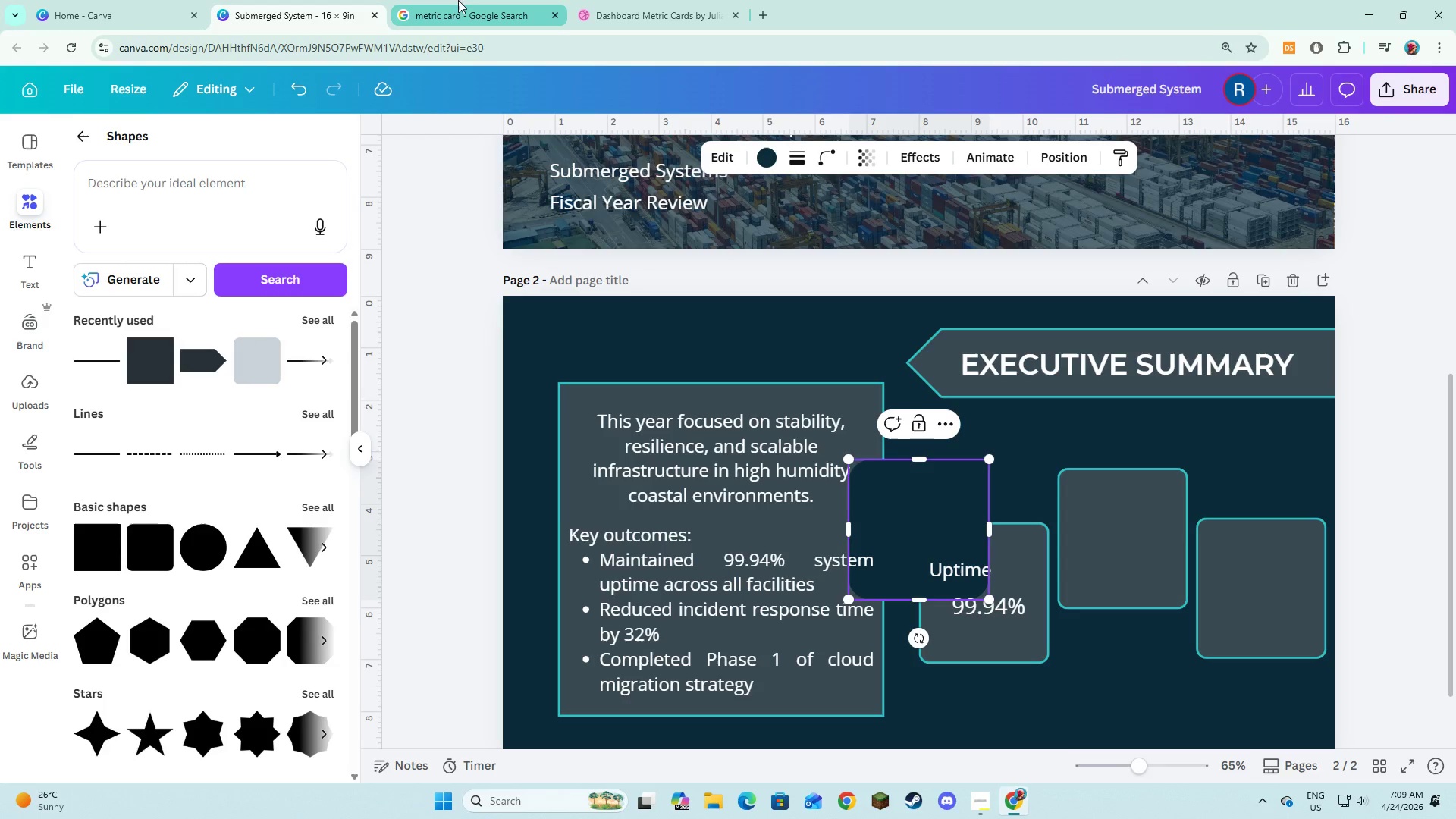 
left_click([560, 0])
 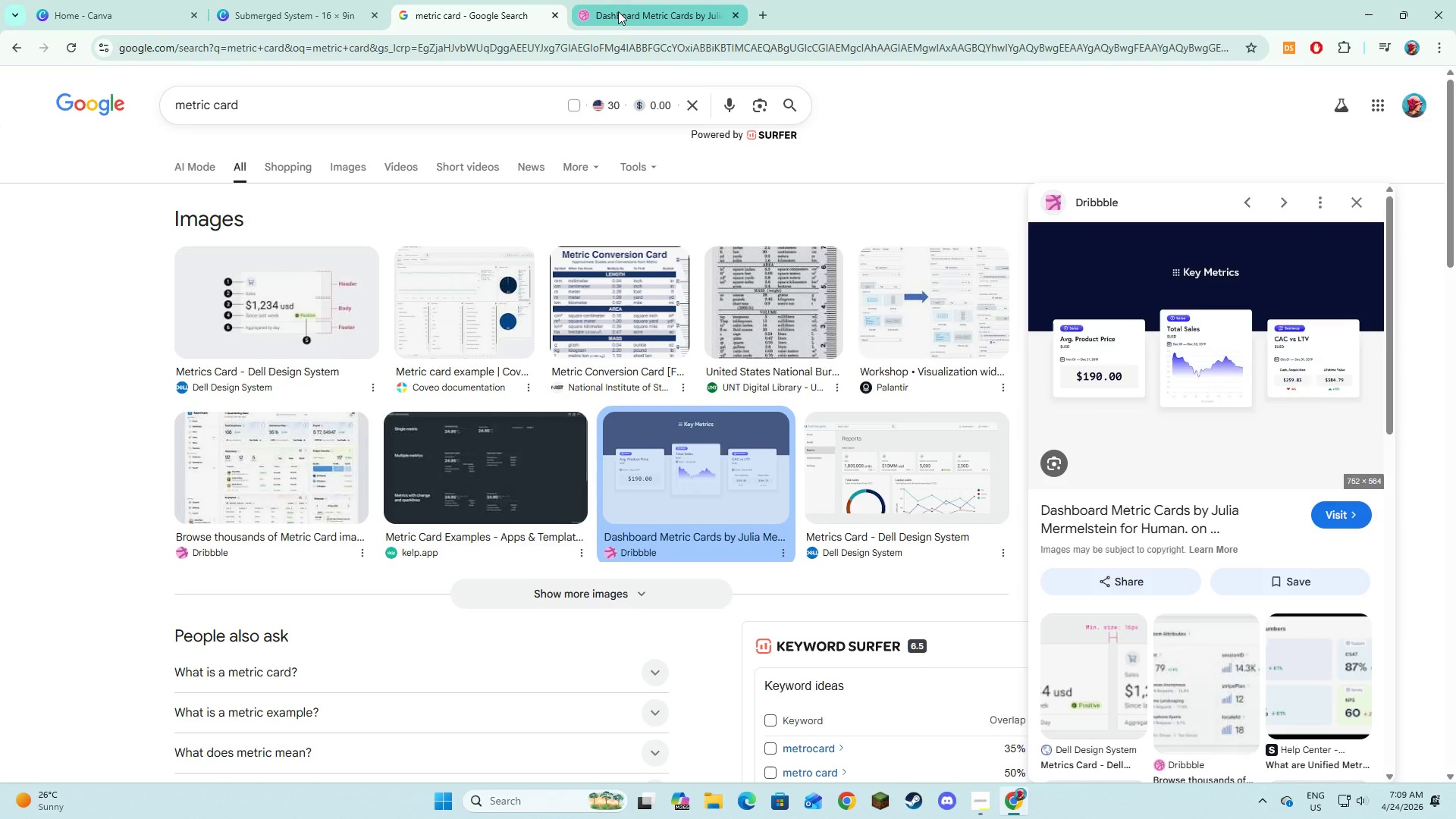 
left_click([626, 17])
 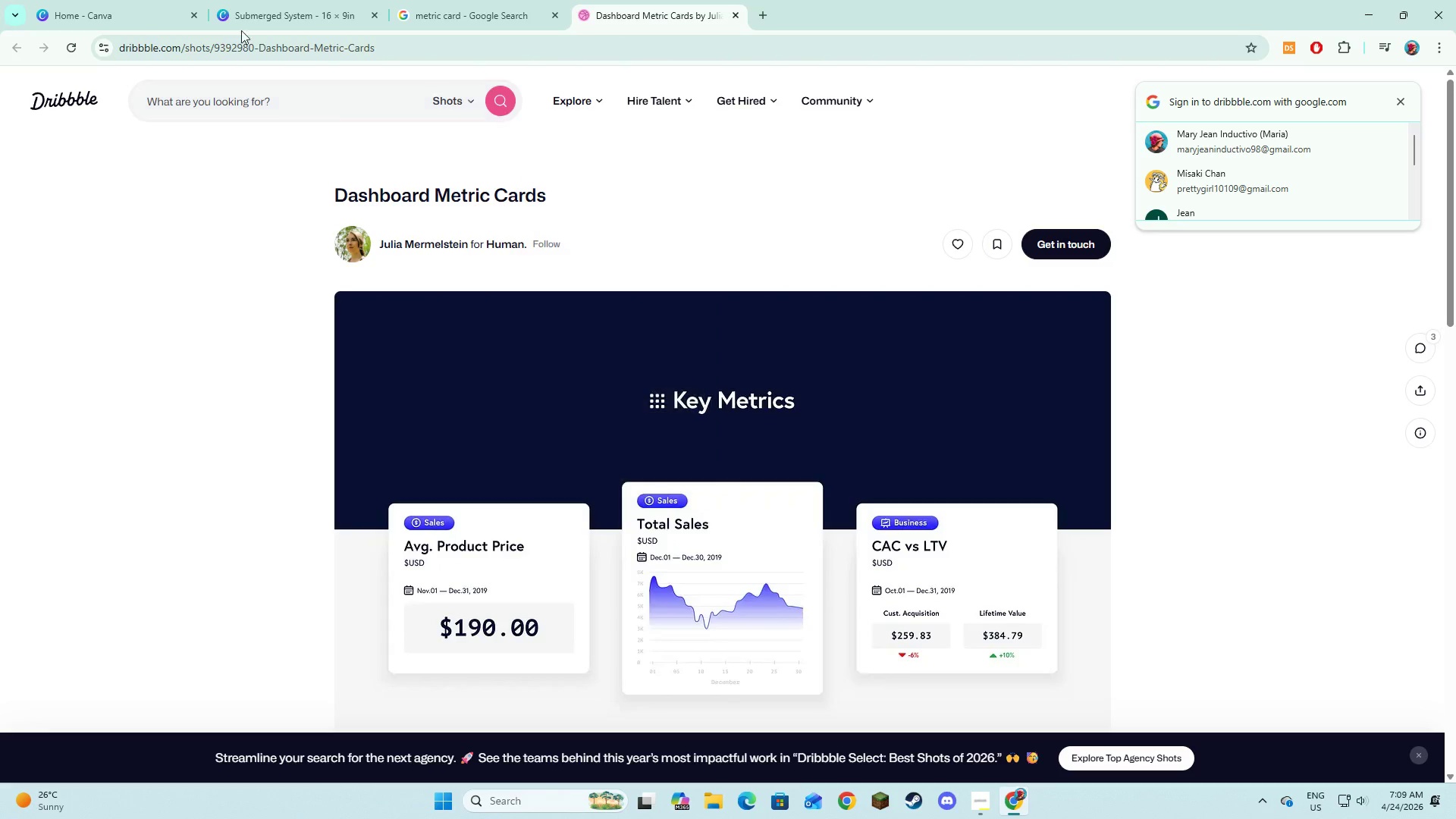 
left_click([266, 0])
 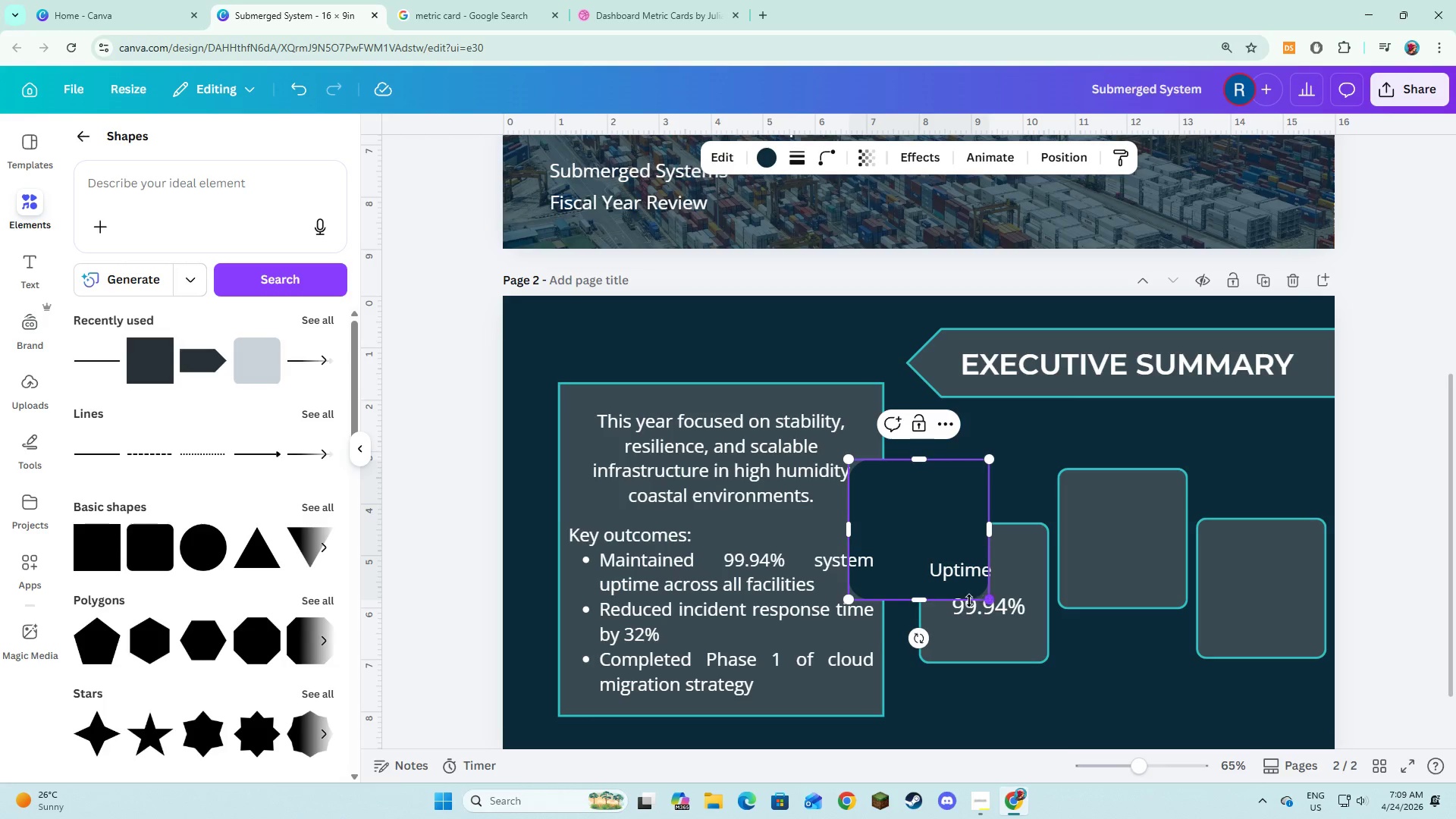 
left_click_drag(start_coordinate=[922, 604], to_coordinate=[924, 485])
 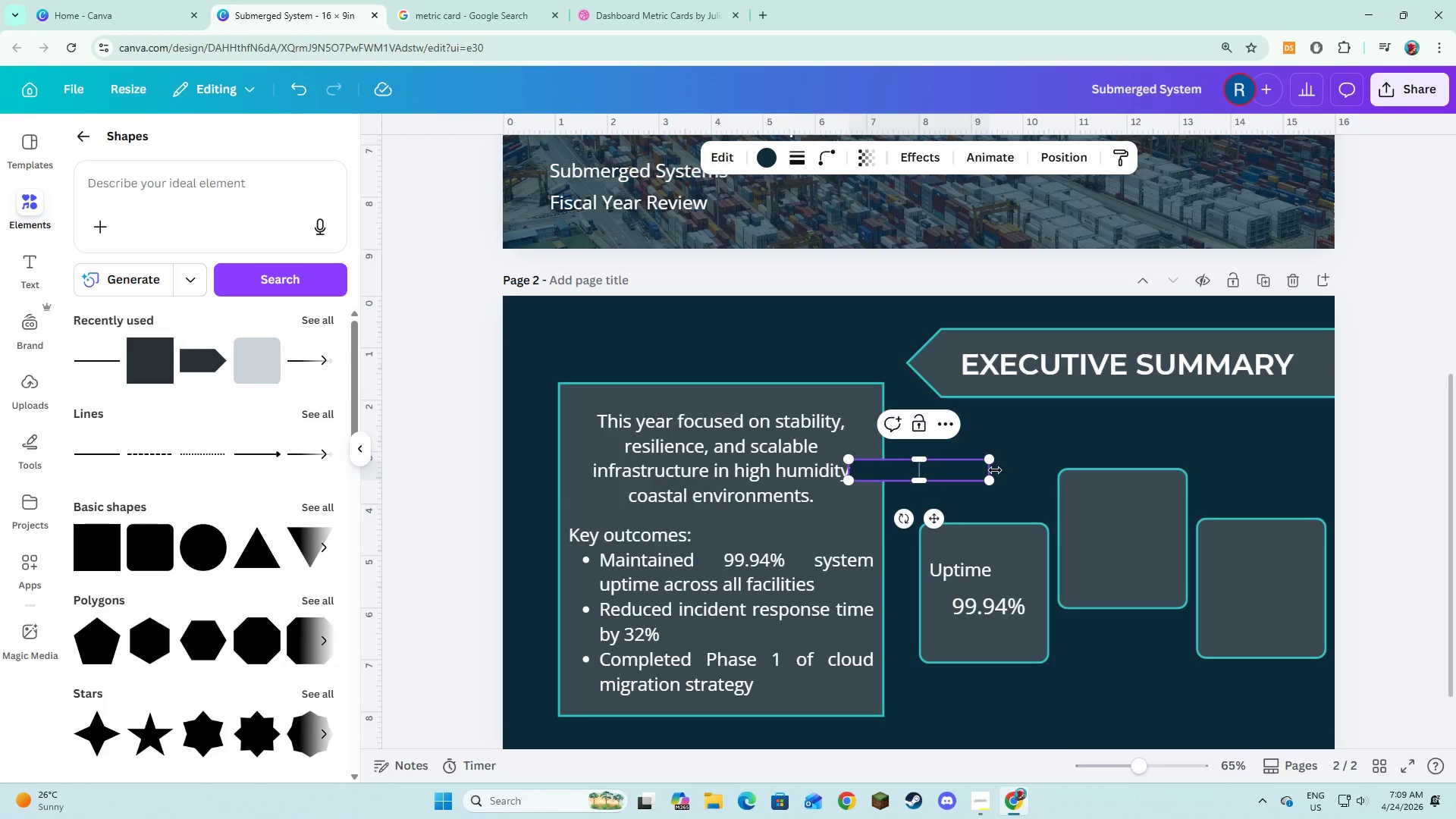 
left_click_drag(start_coordinate=[995, 470], to_coordinate=[932, 475])
 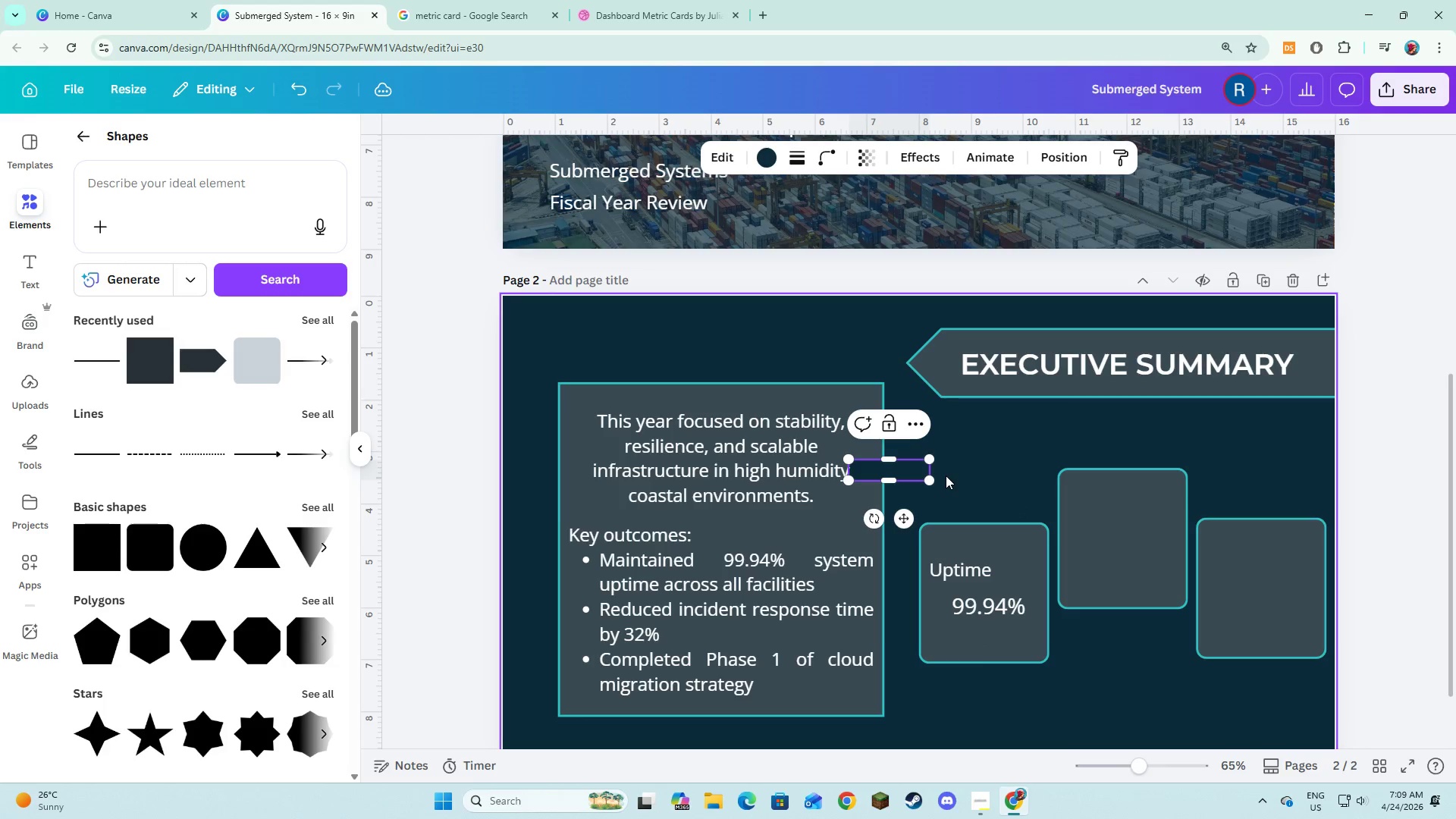 
left_click([946, 475])
 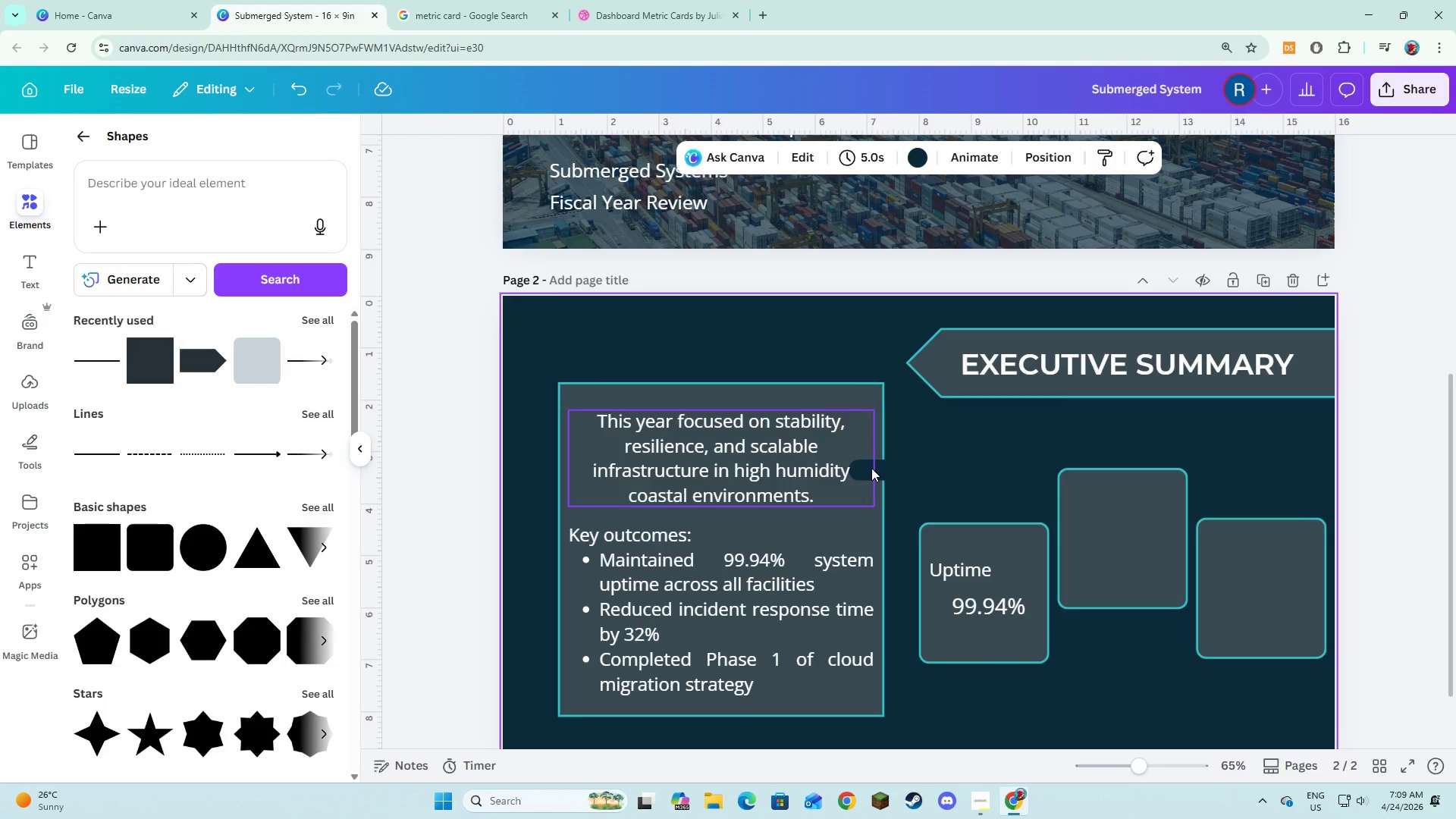 
left_click([871, 468])
 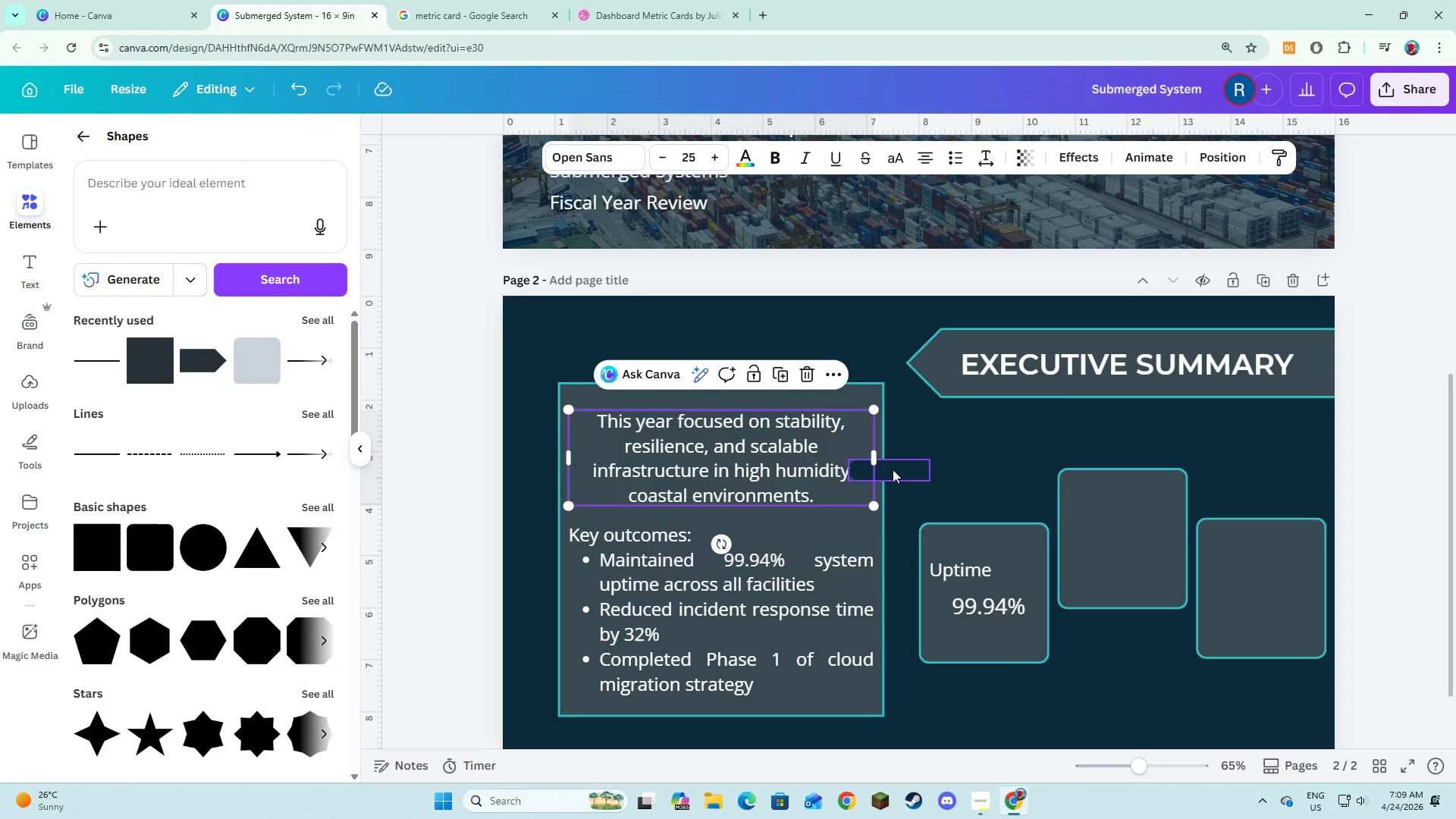 
left_click([893, 469])
 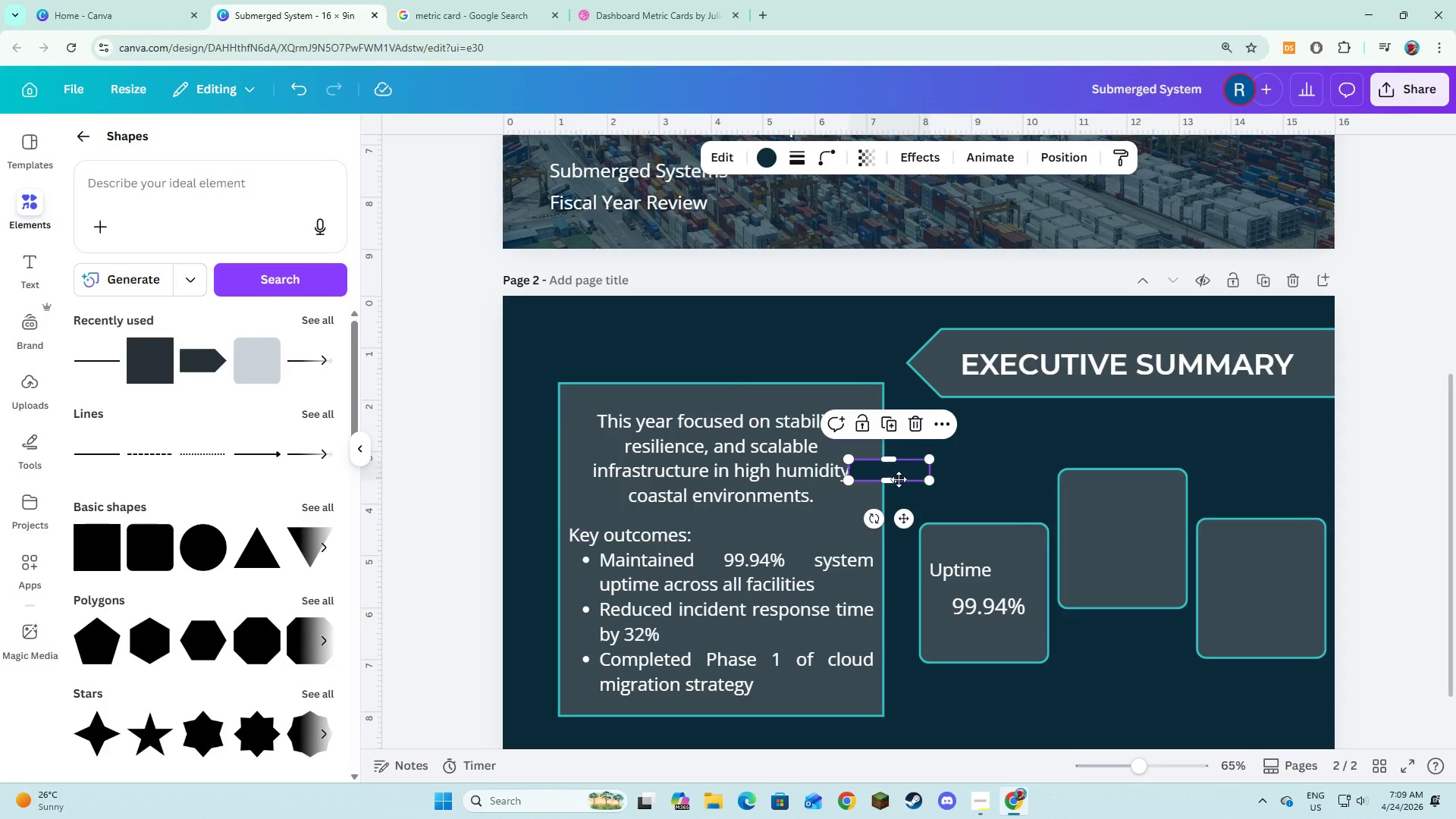 
left_click_drag(start_coordinate=[893, 469], to_coordinate=[970, 544])
 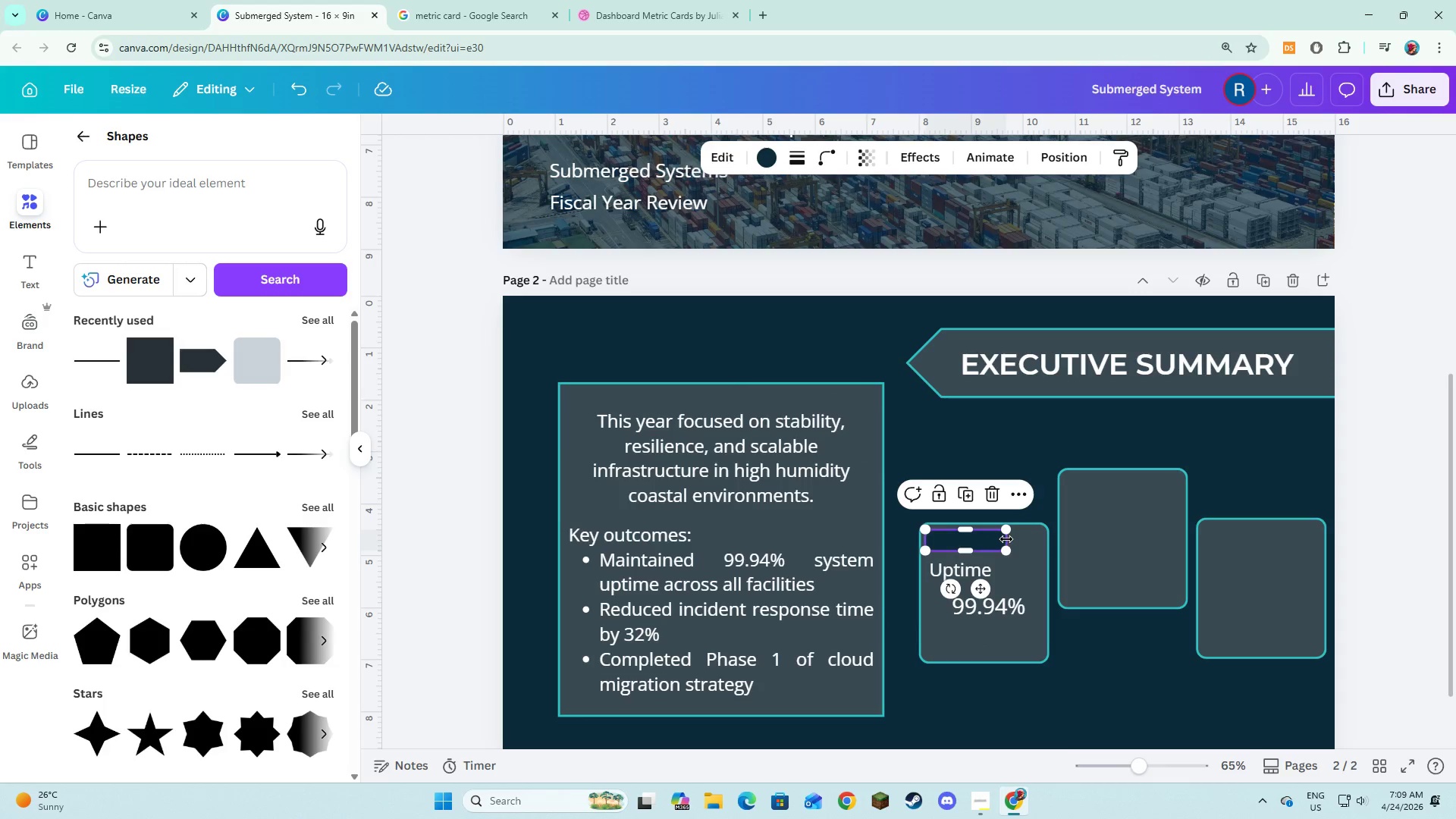 
left_click_drag(start_coordinate=[1006, 539], to_coordinate=[984, 539])
 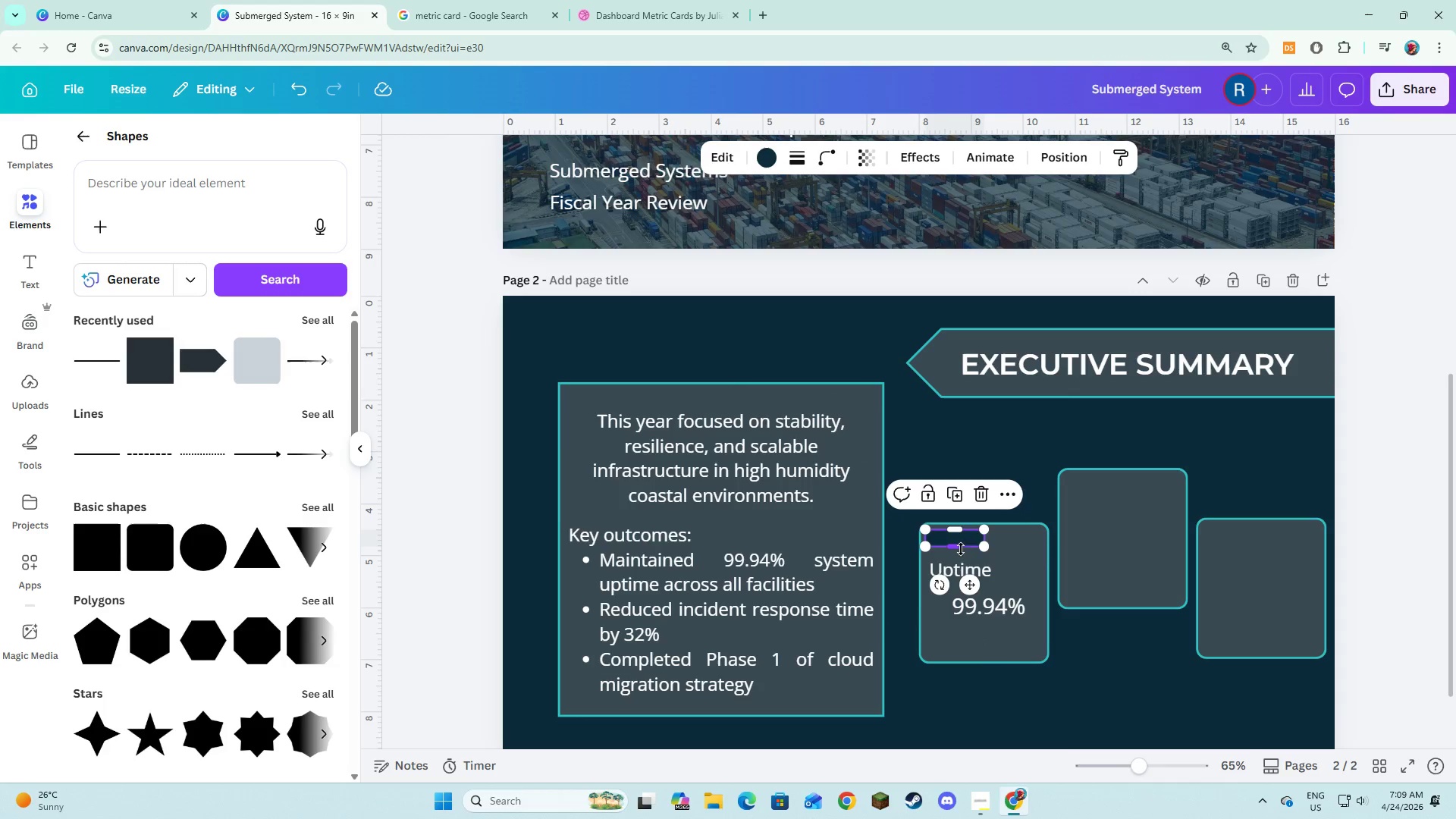 
left_click([1001, 550])
 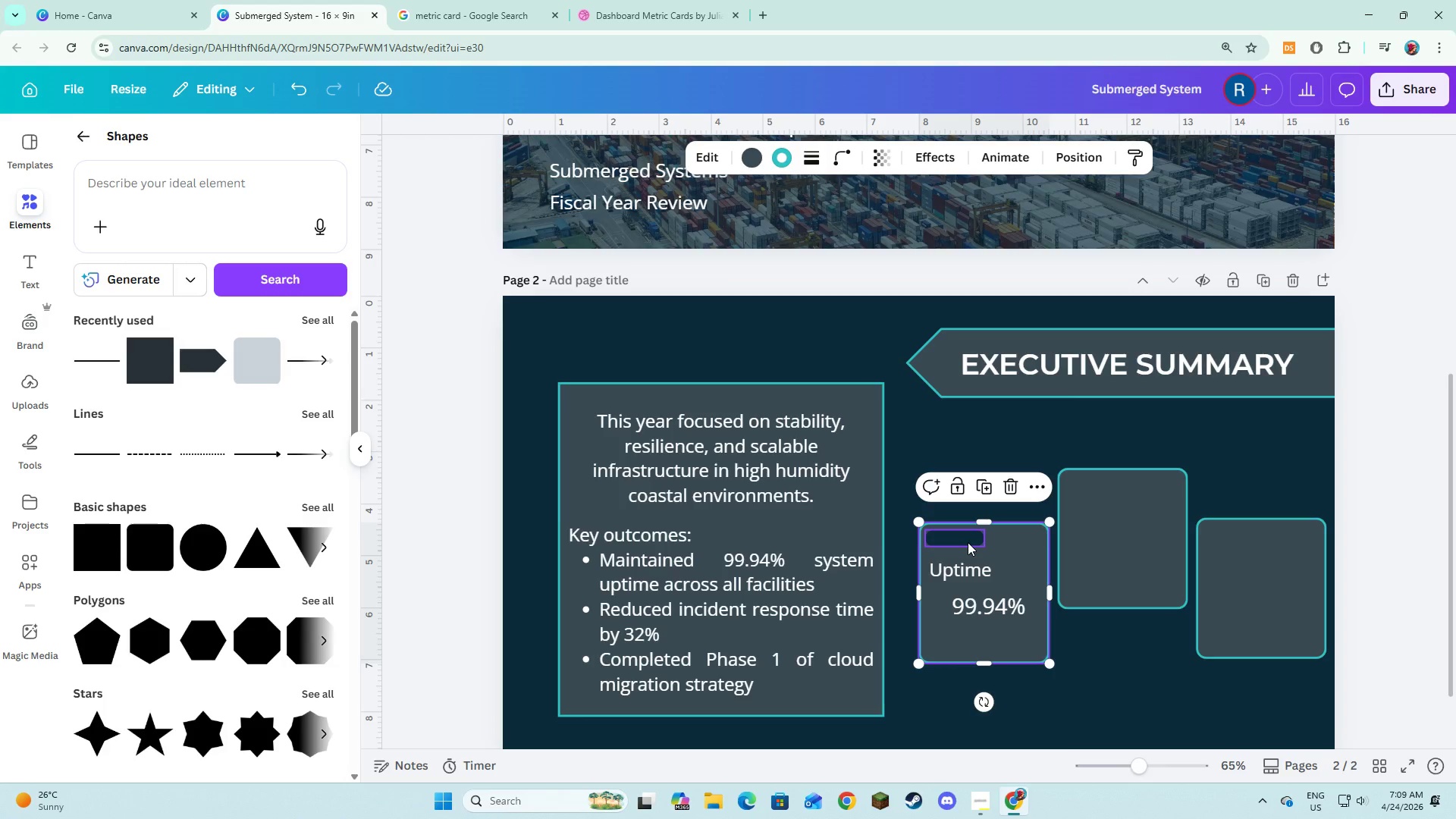 
left_click([968, 542])
 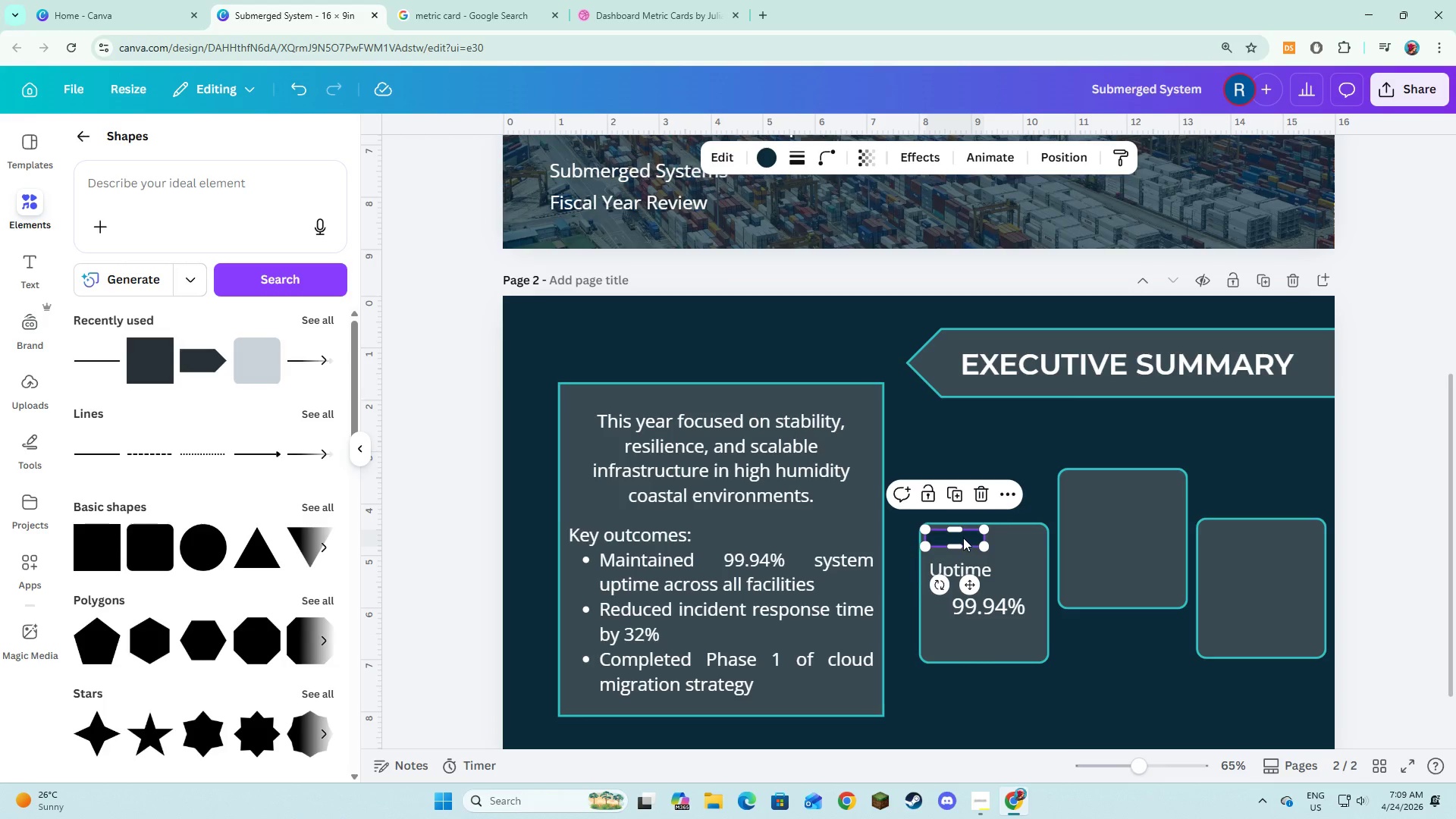 
double_click([963, 538])
 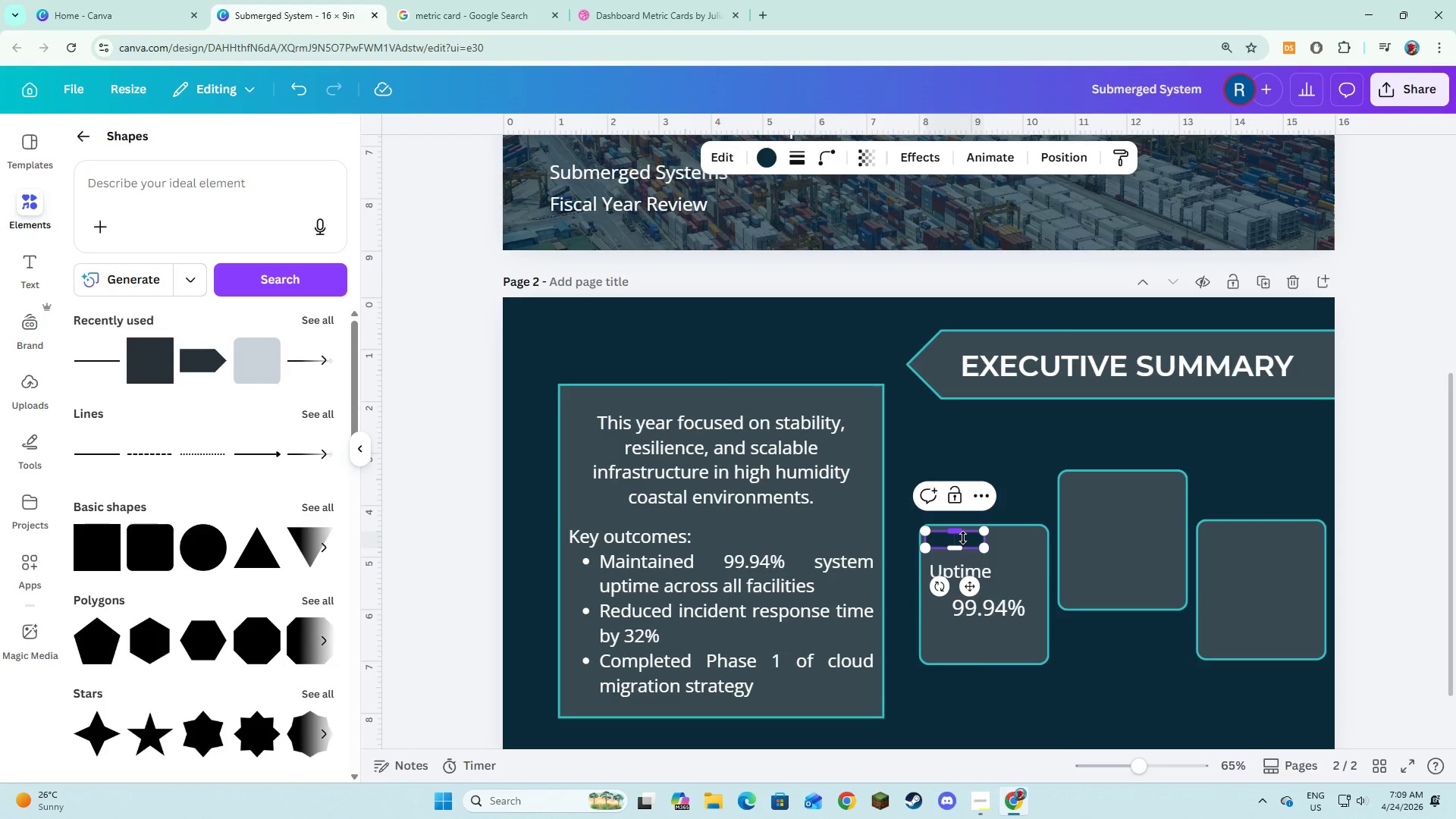 
wait(6.39)
 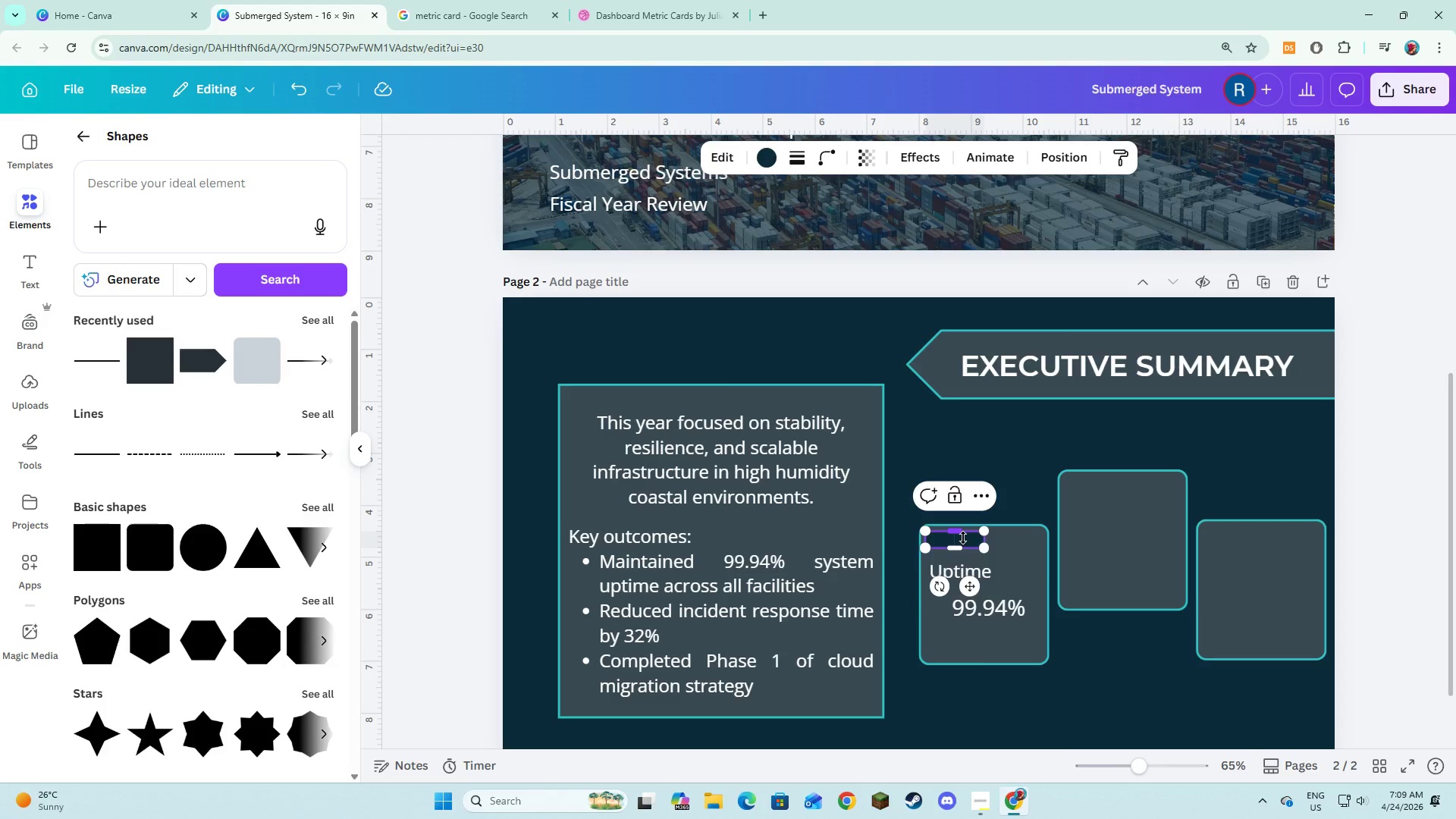 
type(Percentage)
 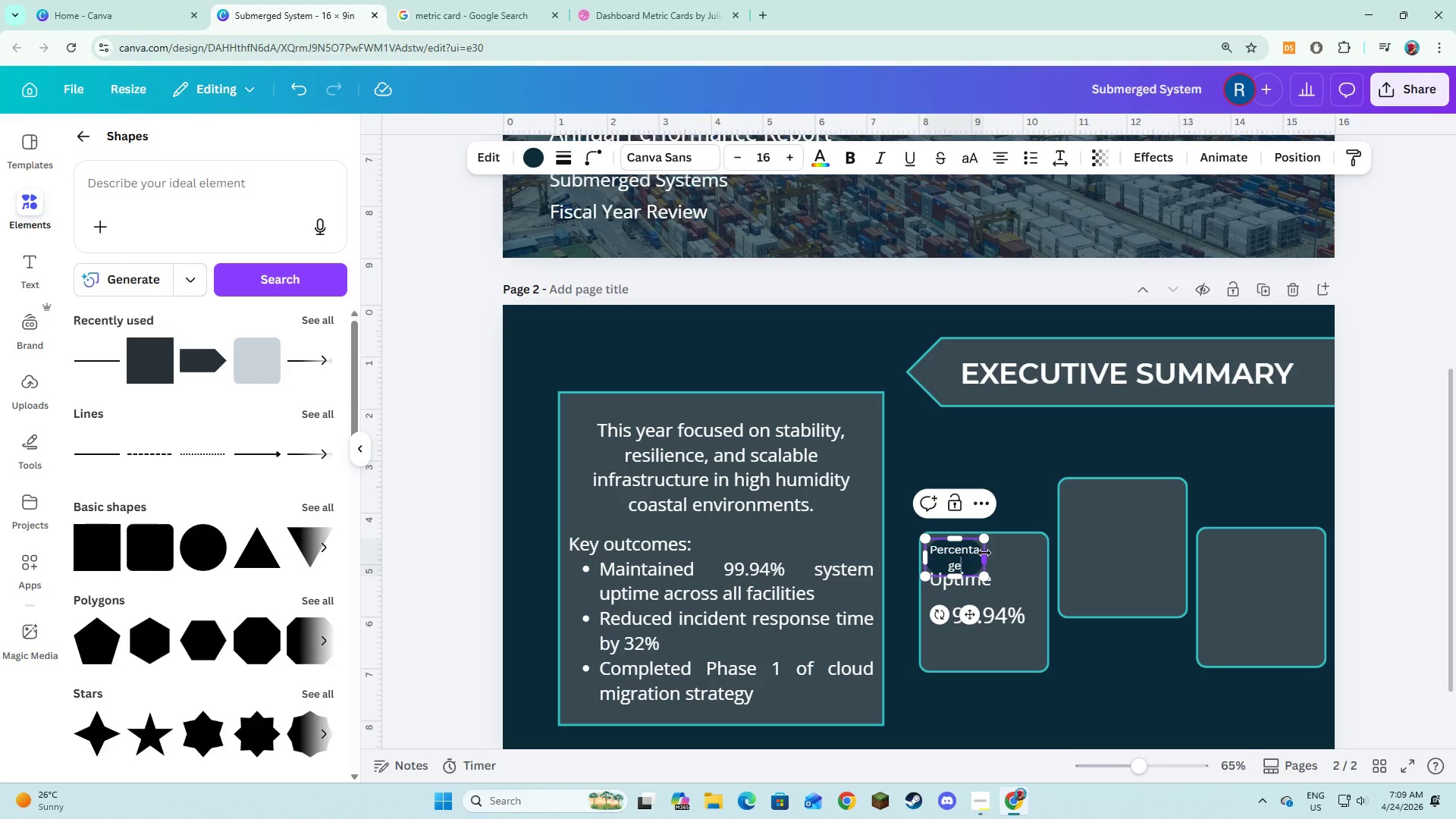 
left_click_drag(start_coordinate=[987, 554], to_coordinate=[1001, 557])
 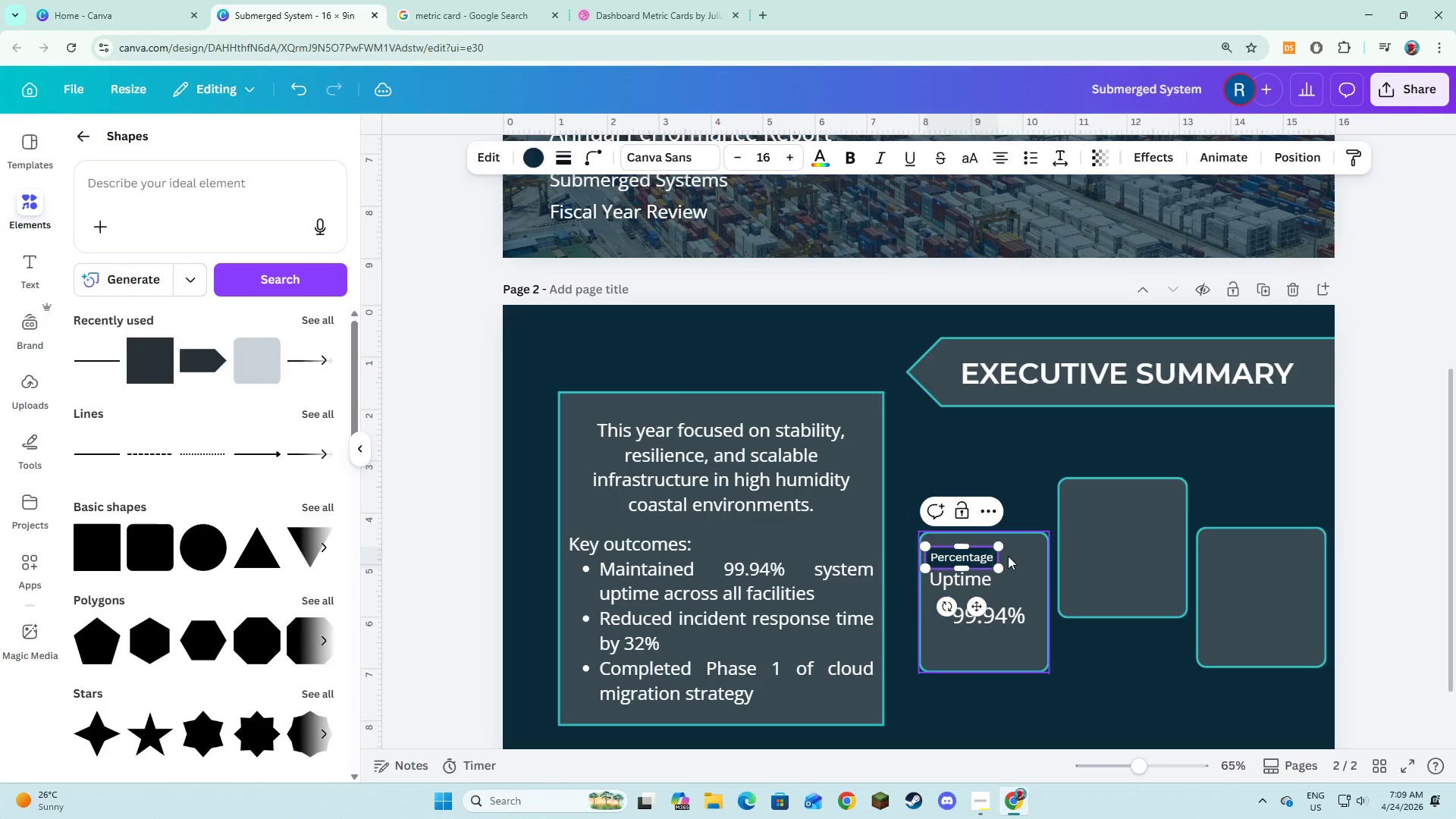 
left_click([1008, 556])
 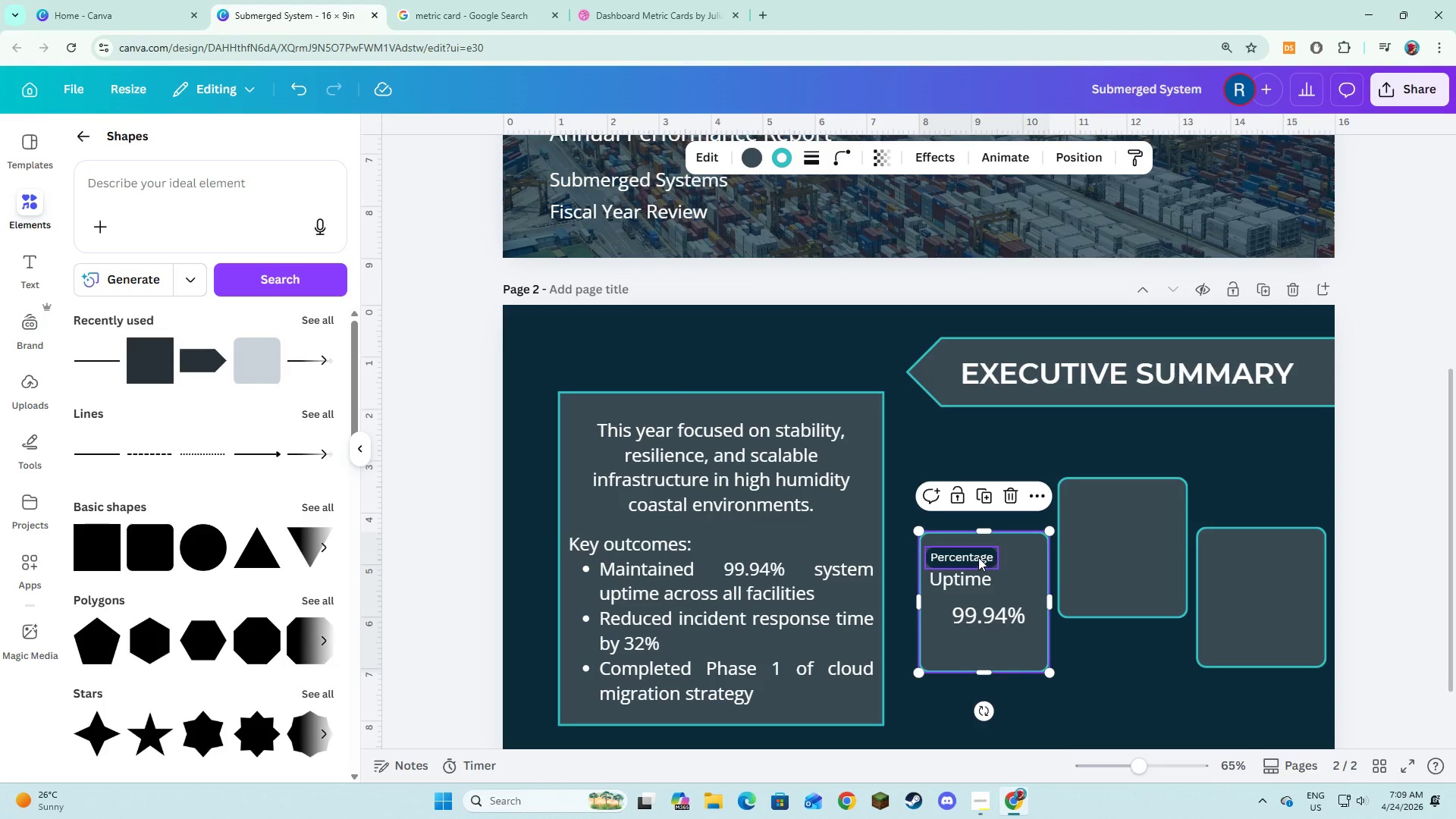 
left_click_drag(start_coordinate=[978, 557], to_coordinate=[977, 553])
 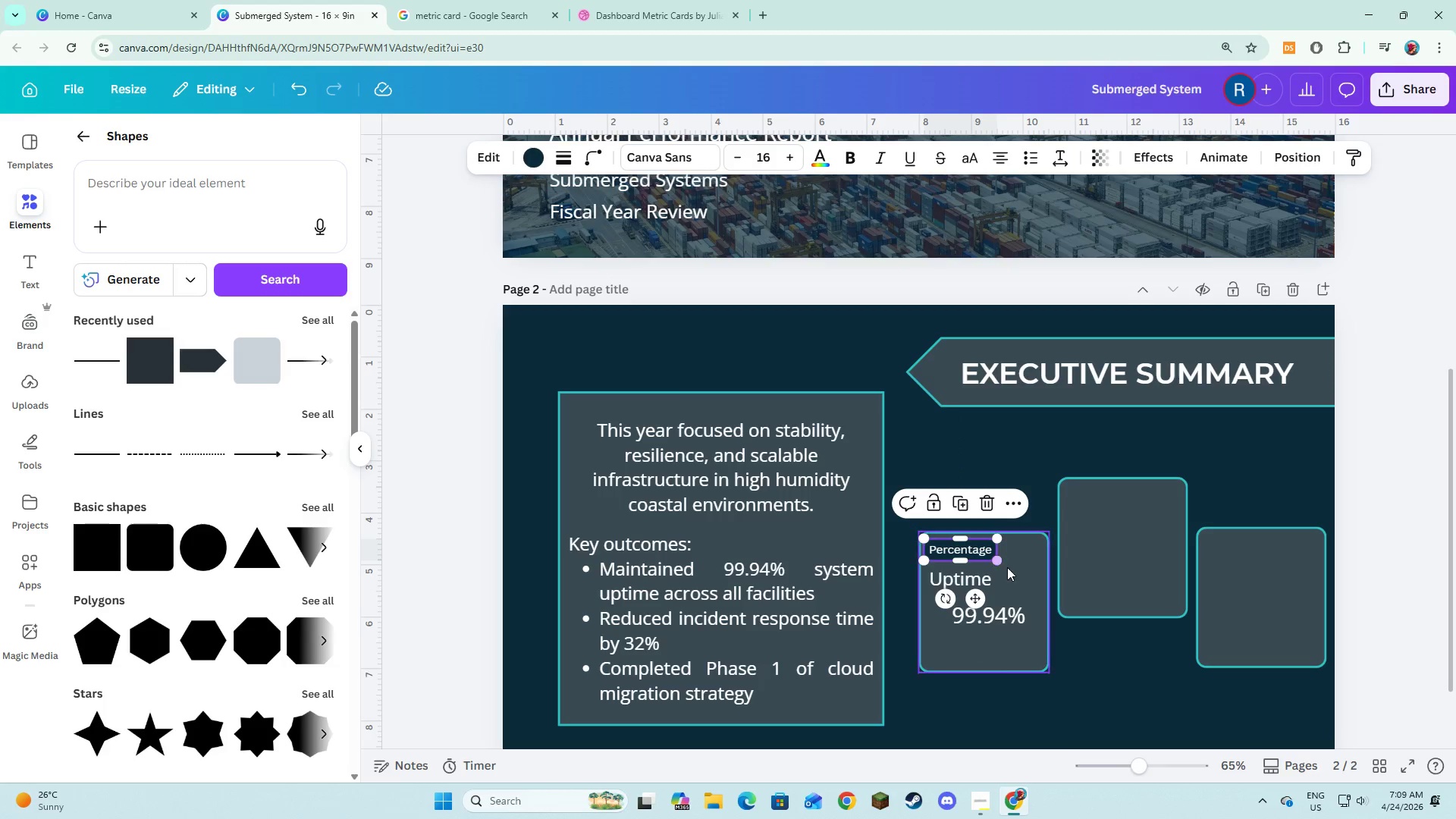 
left_click([1007, 567])
 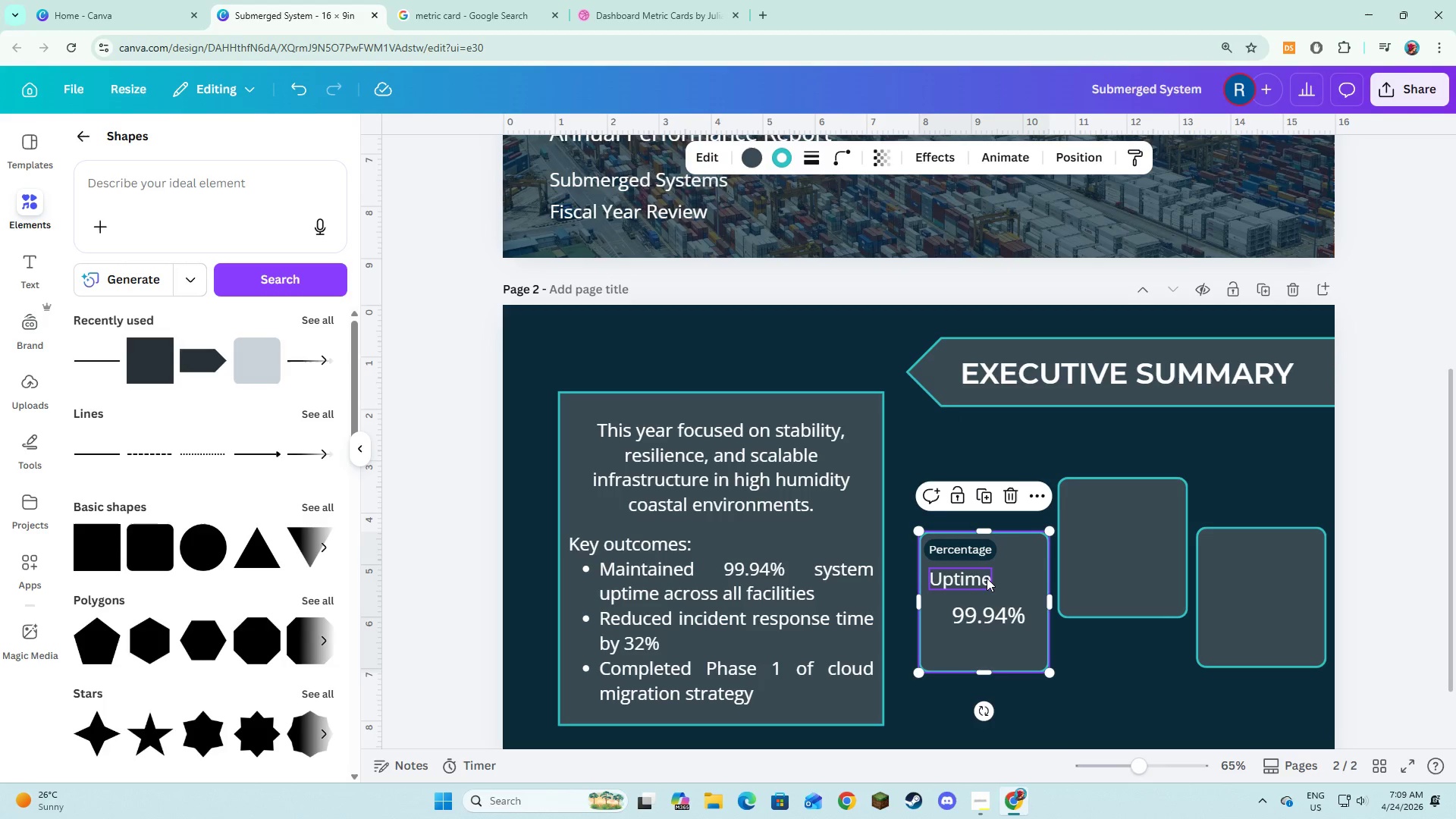 
left_click([1021, 571])
 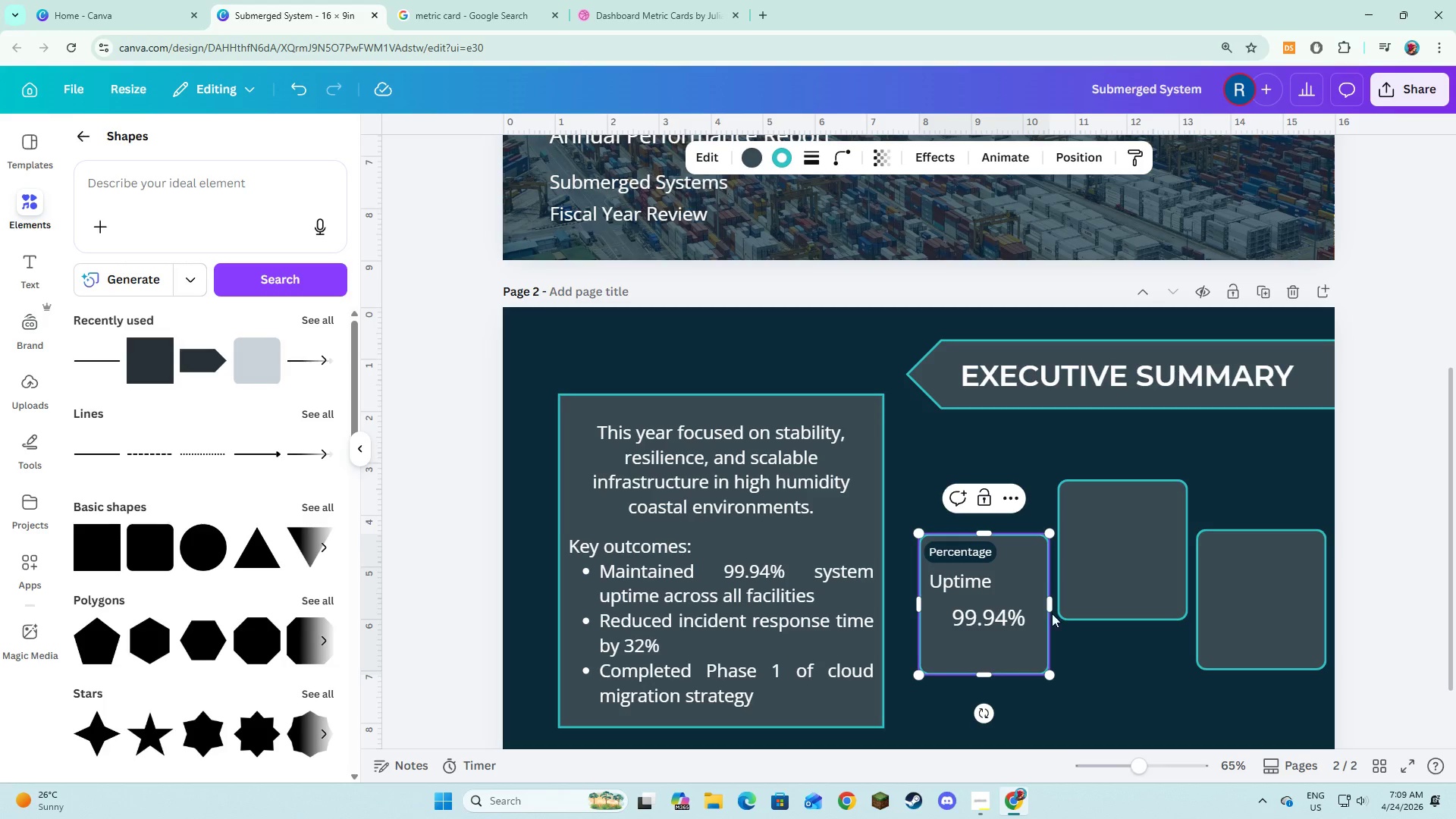 
left_click([1078, 663])
 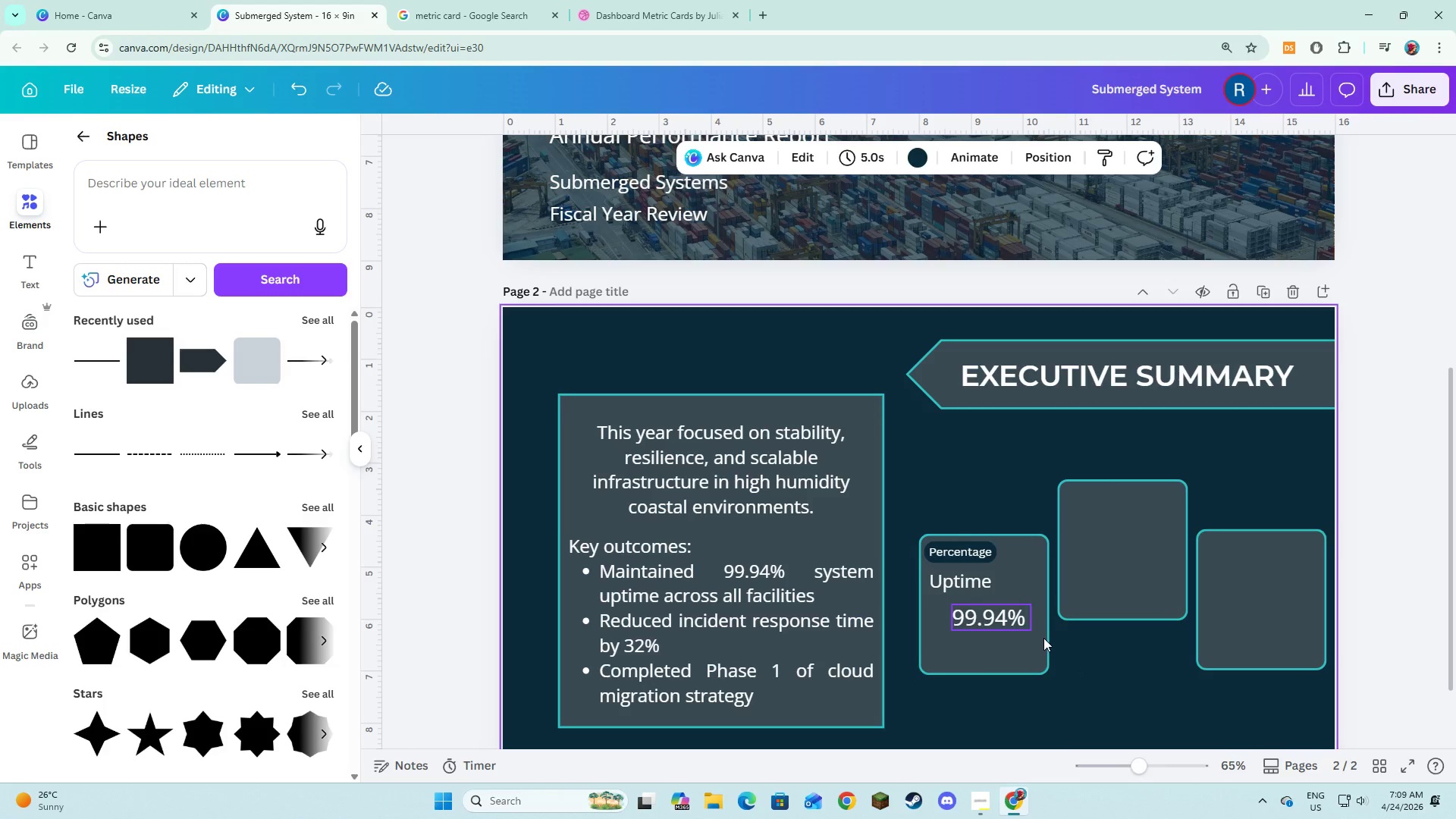 
left_click([1081, 672])
 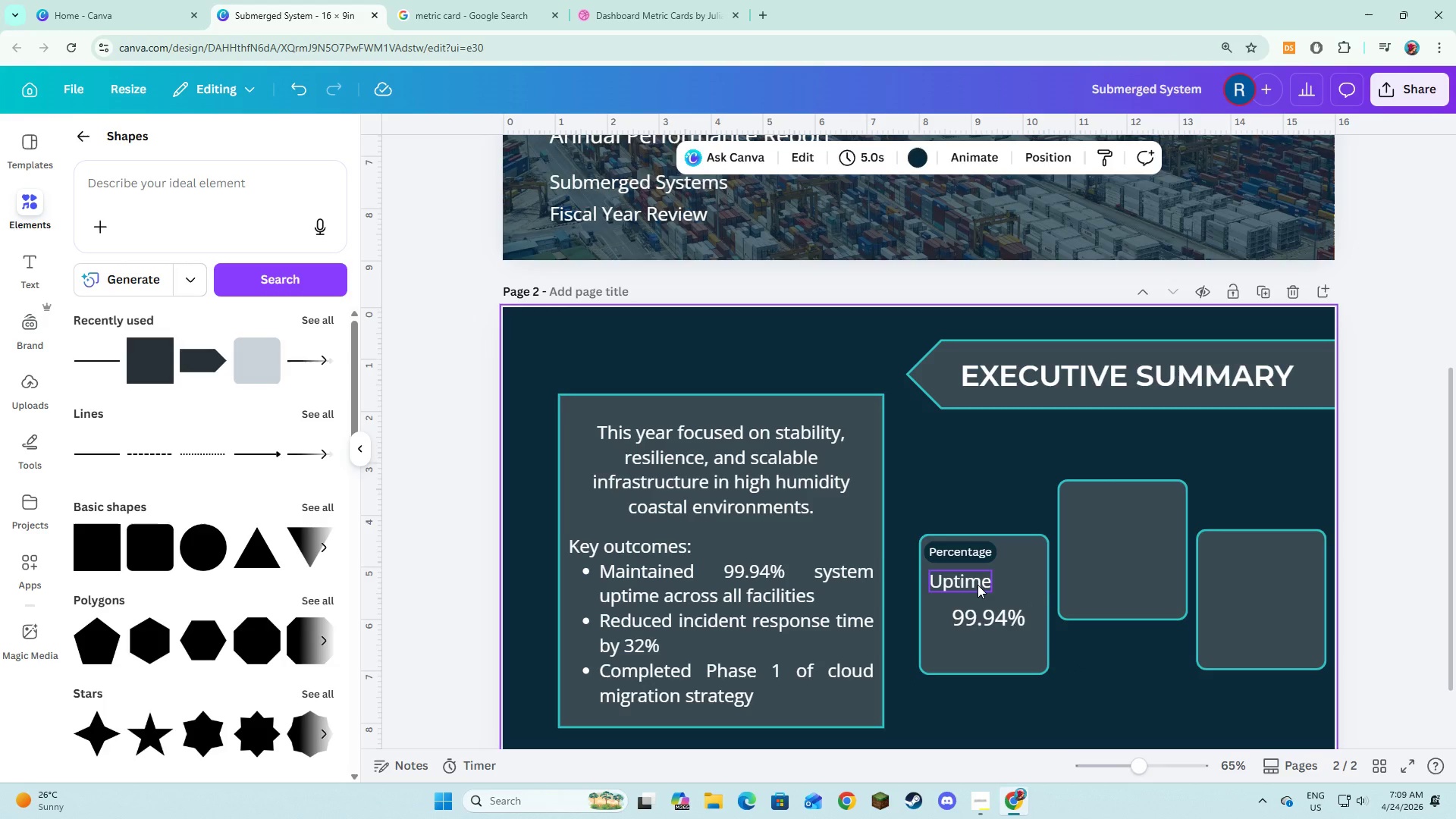 
left_click([977, 585])
 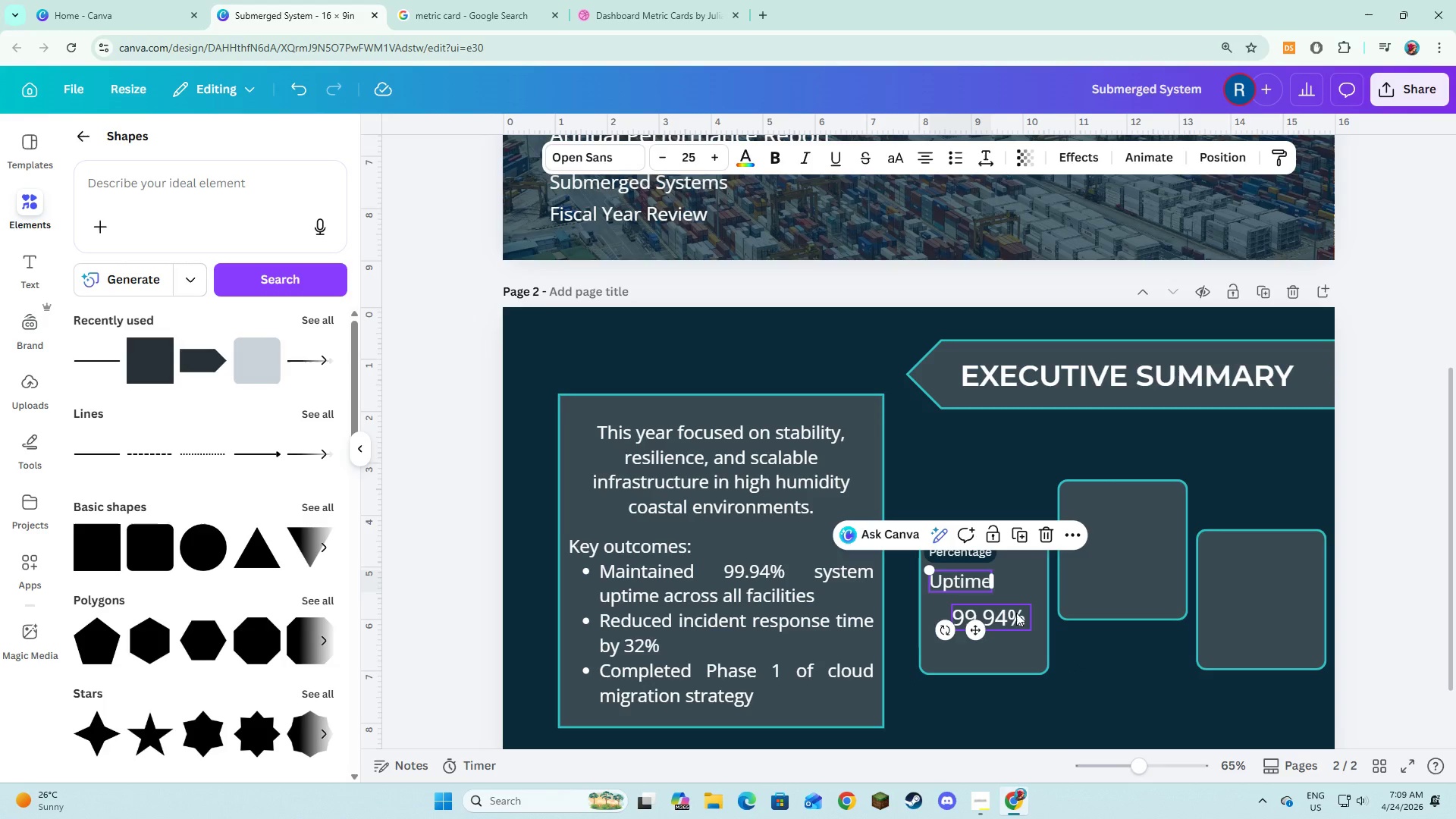 
left_click([1016, 613])
 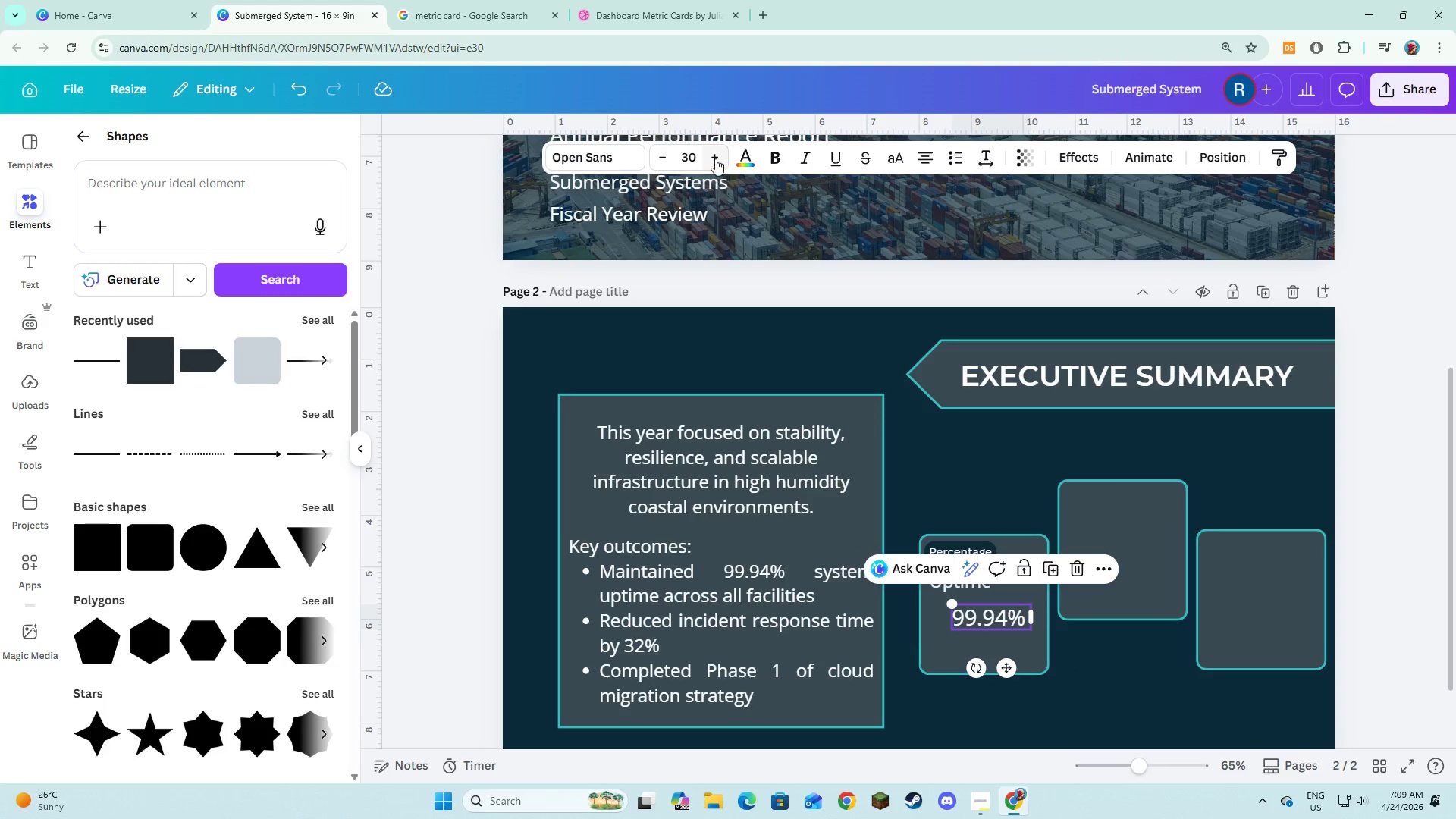 
double_click([715, 158])
 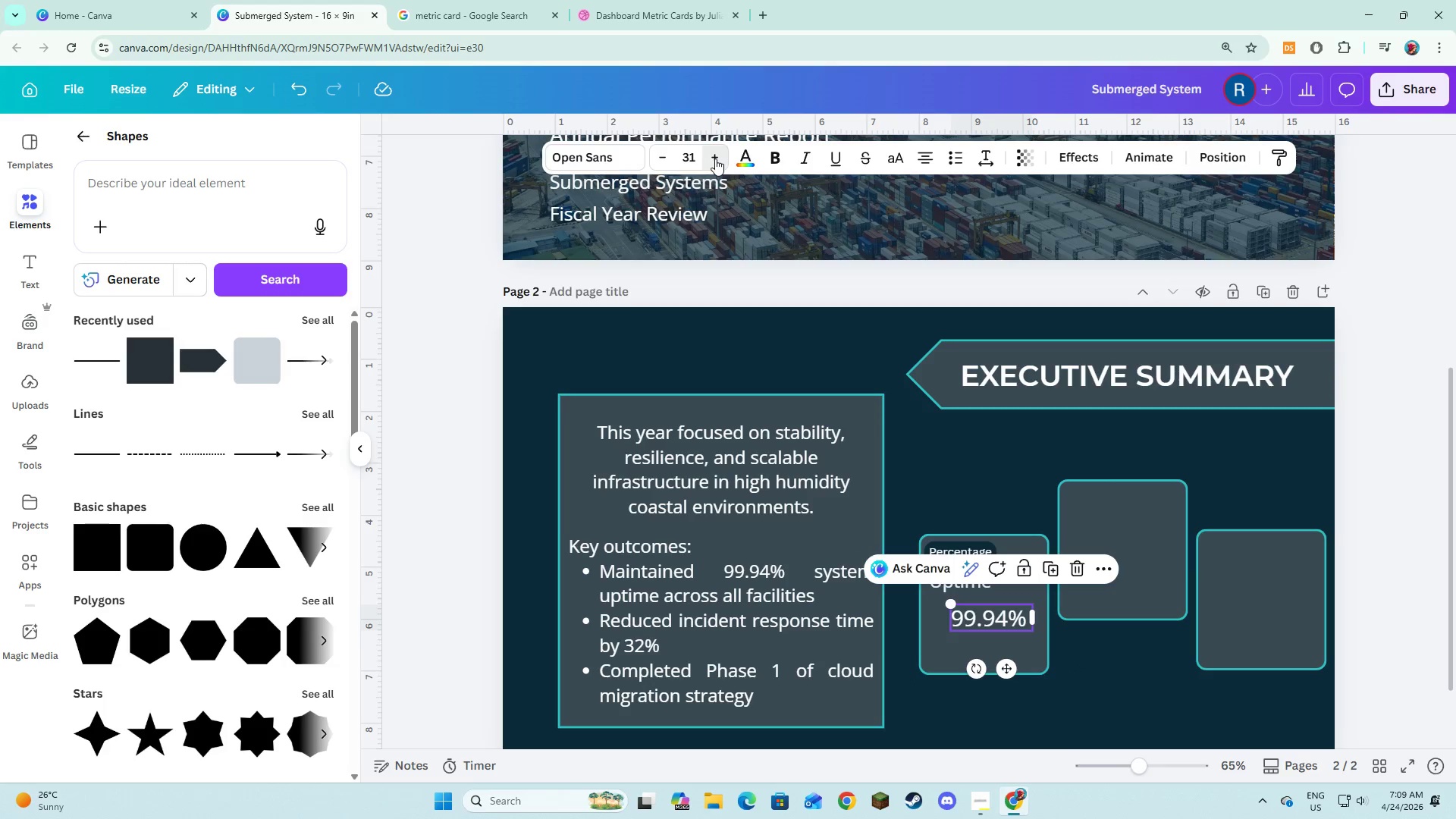 
triple_click([715, 158])
 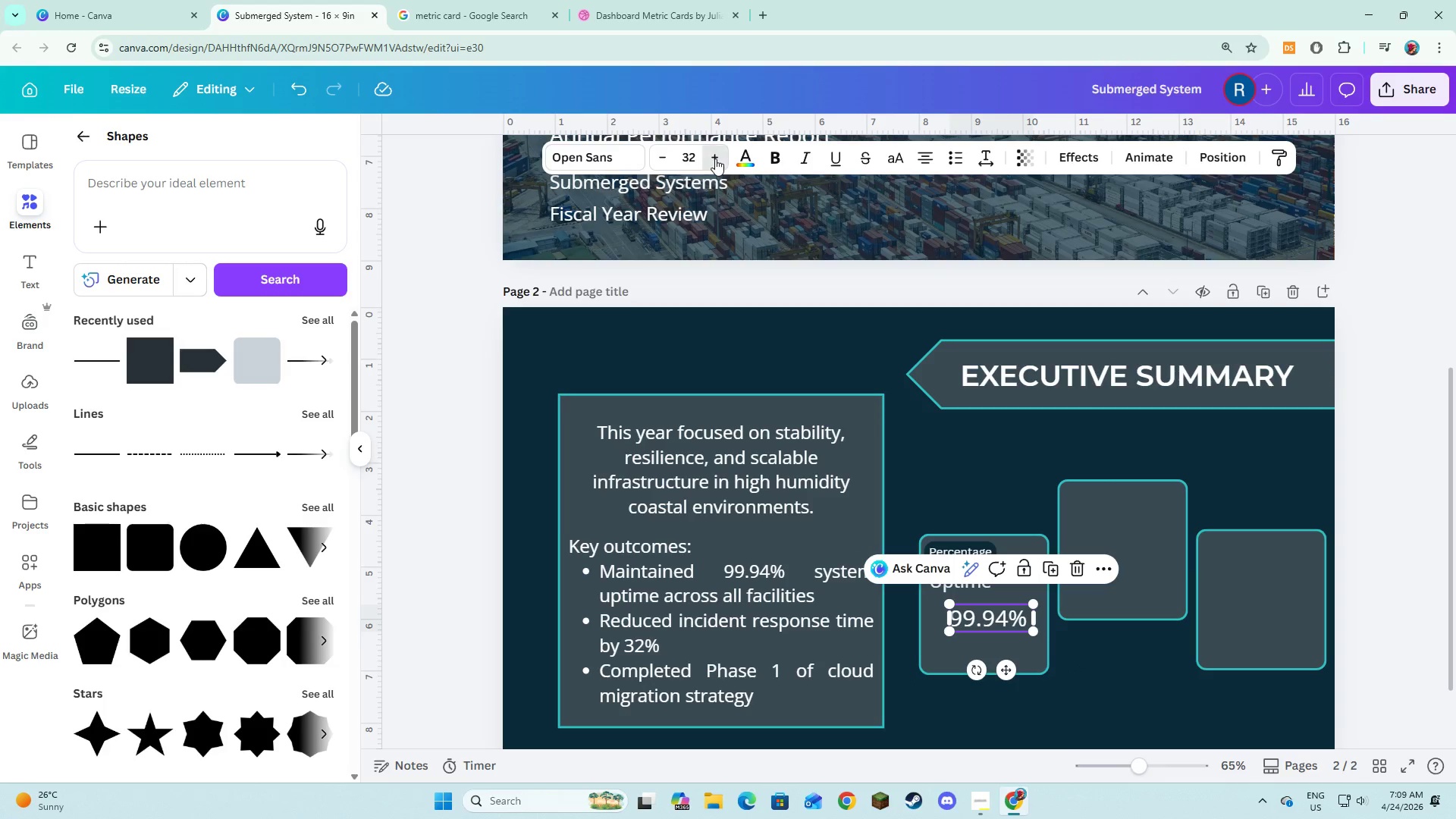 
triple_click([715, 158])
 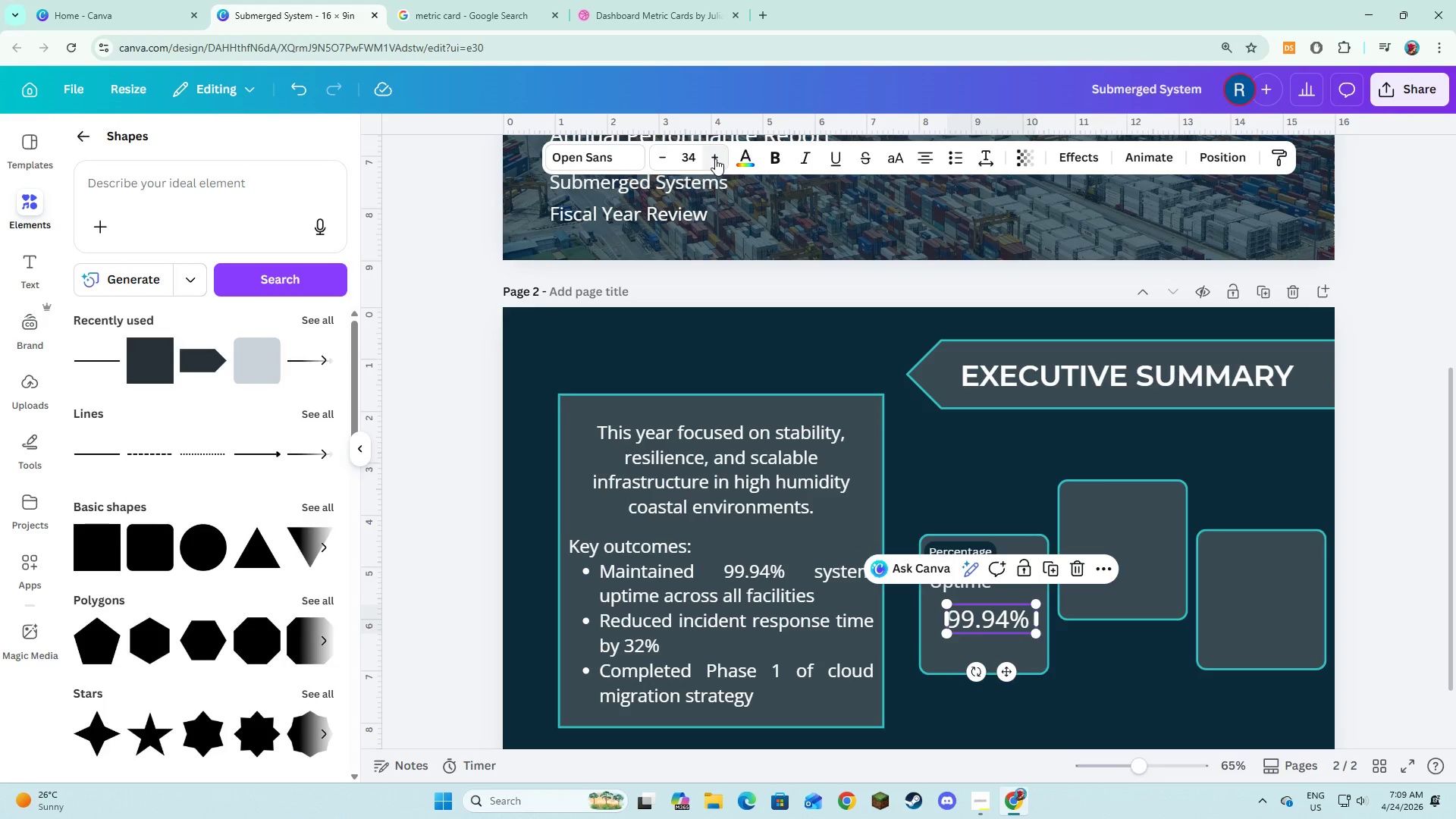 
left_click([715, 158])
 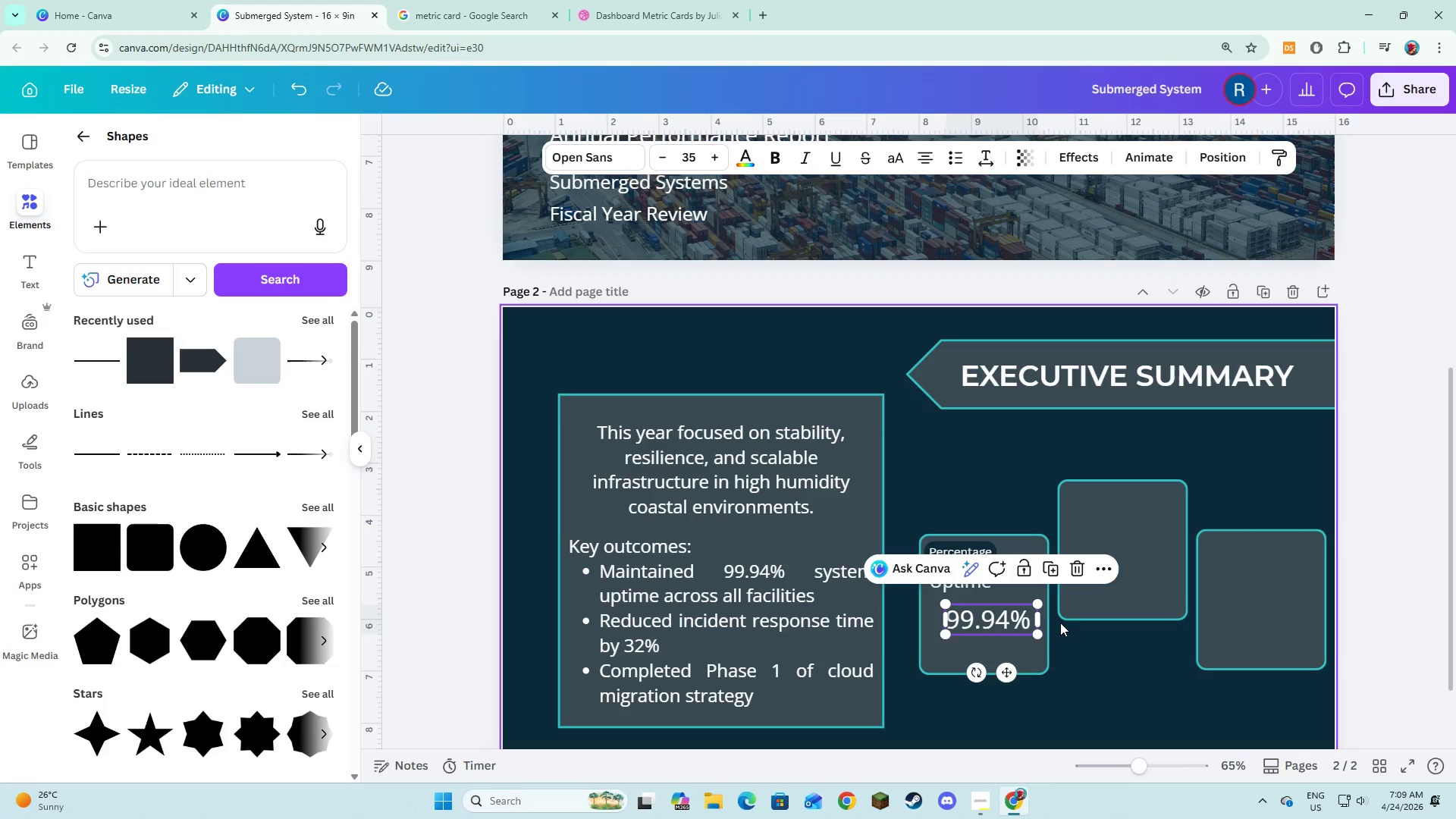 
left_click([1067, 638])
 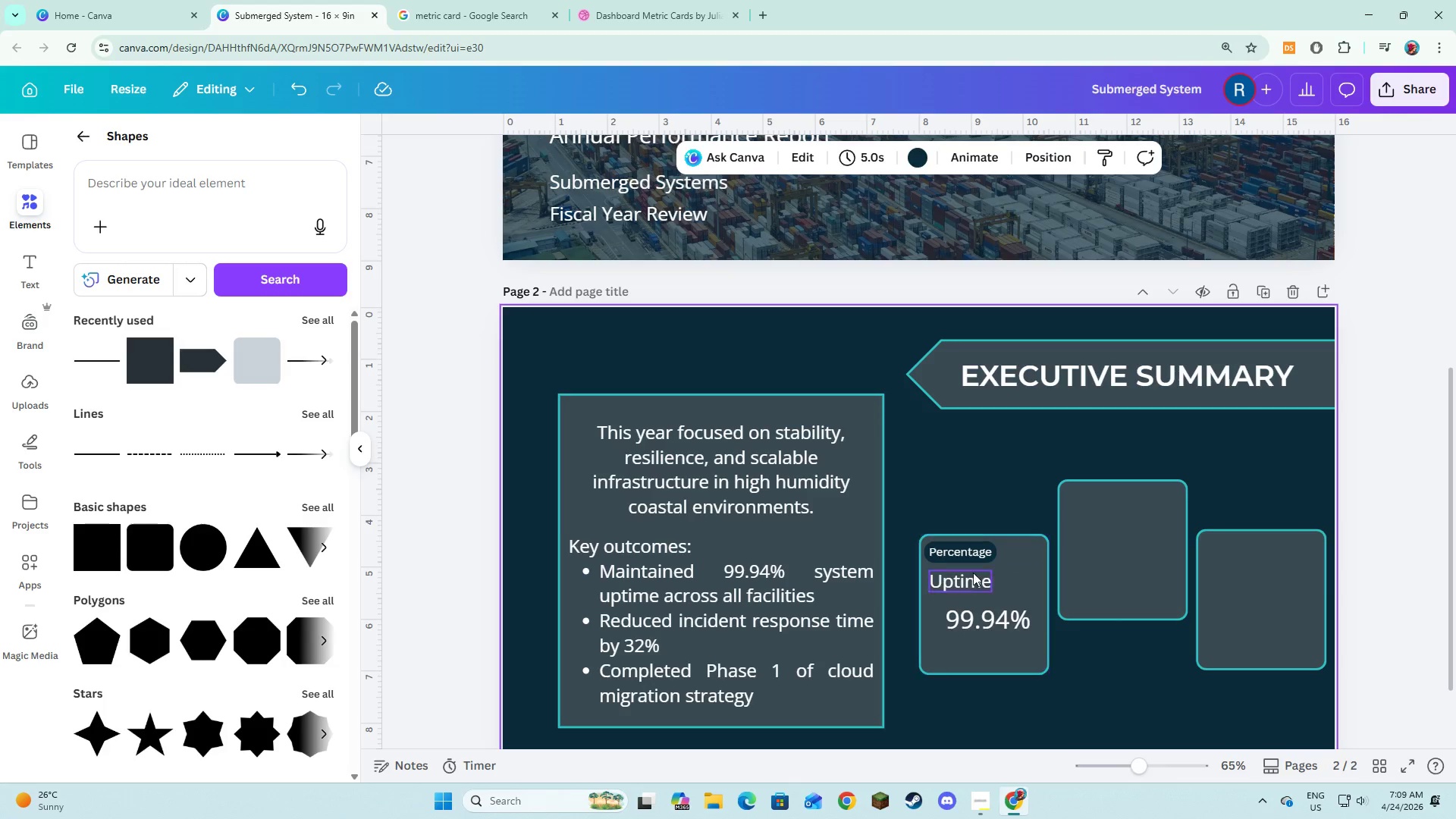 
left_click([973, 573])
 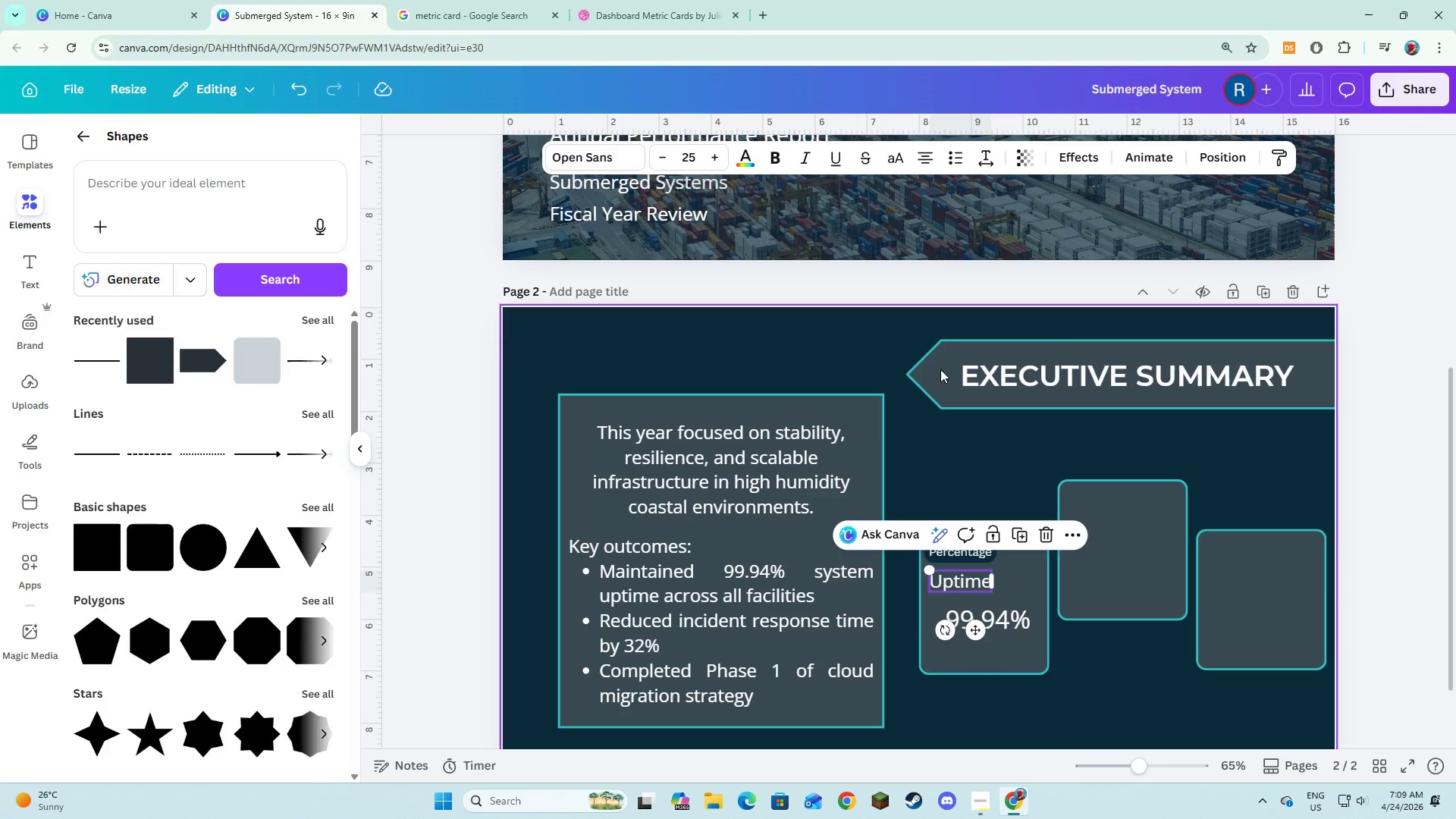 
left_click([642, 0])
 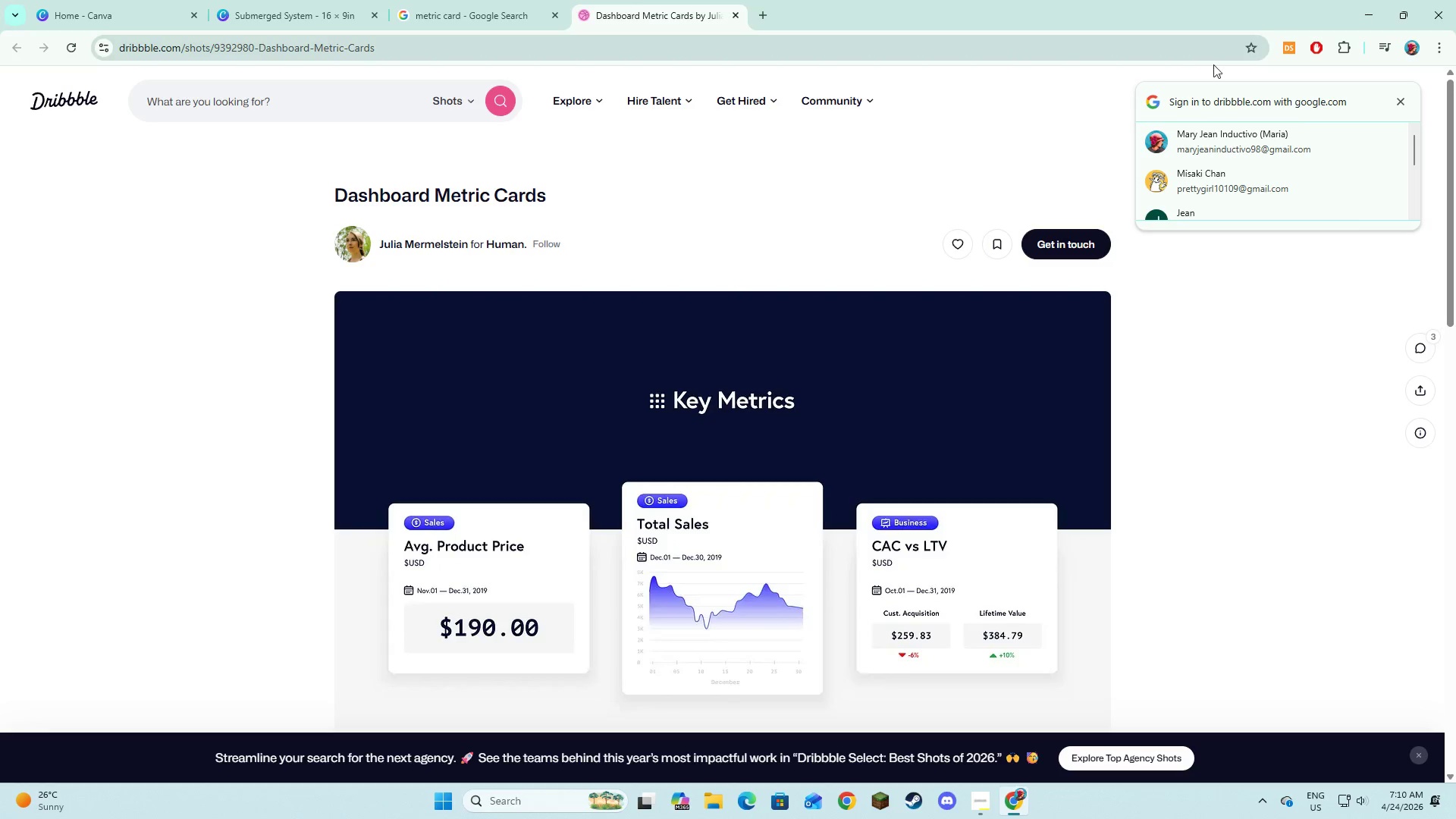 
left_click([1084, 108])
 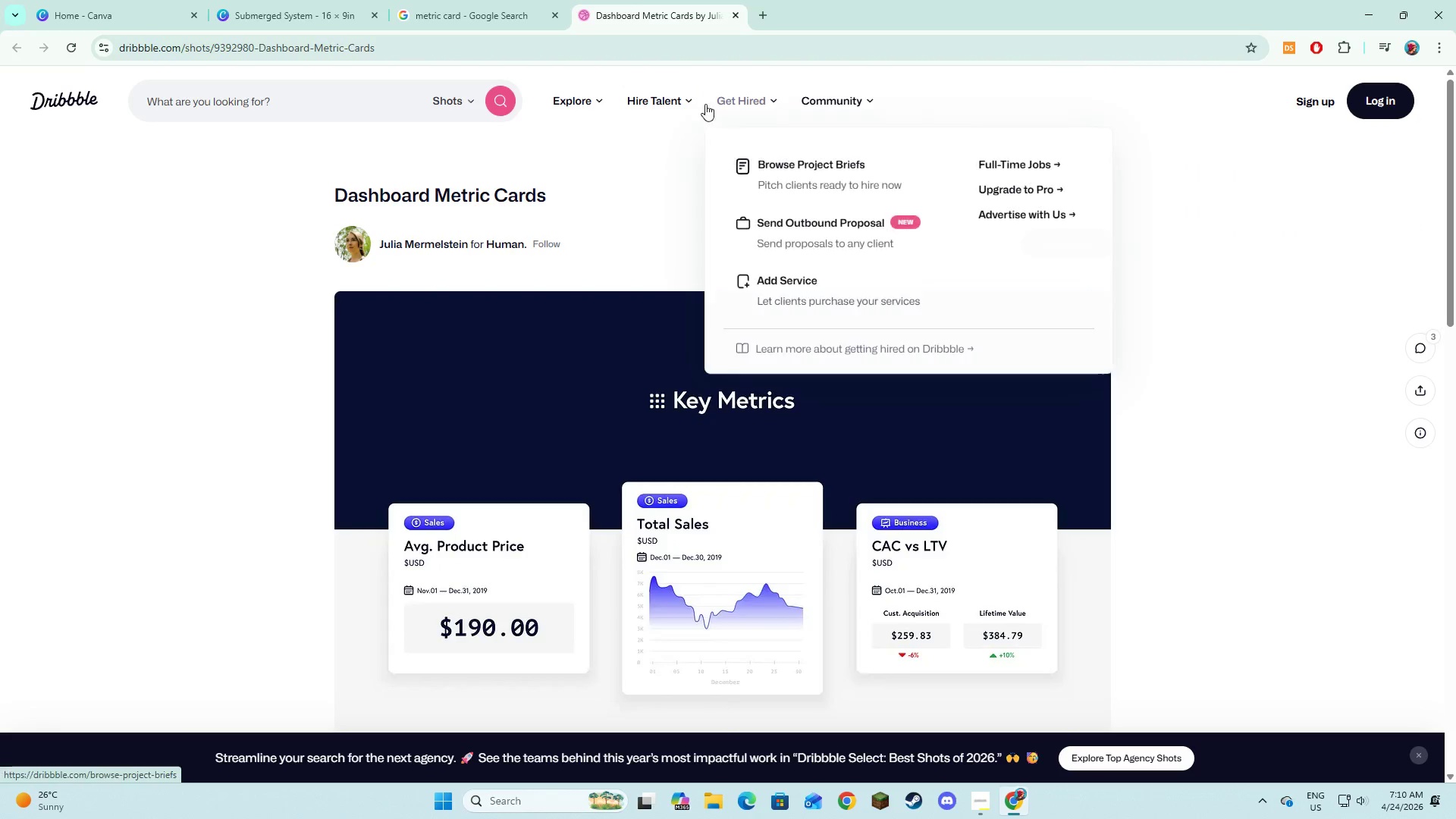 
left_click([294, 0])
 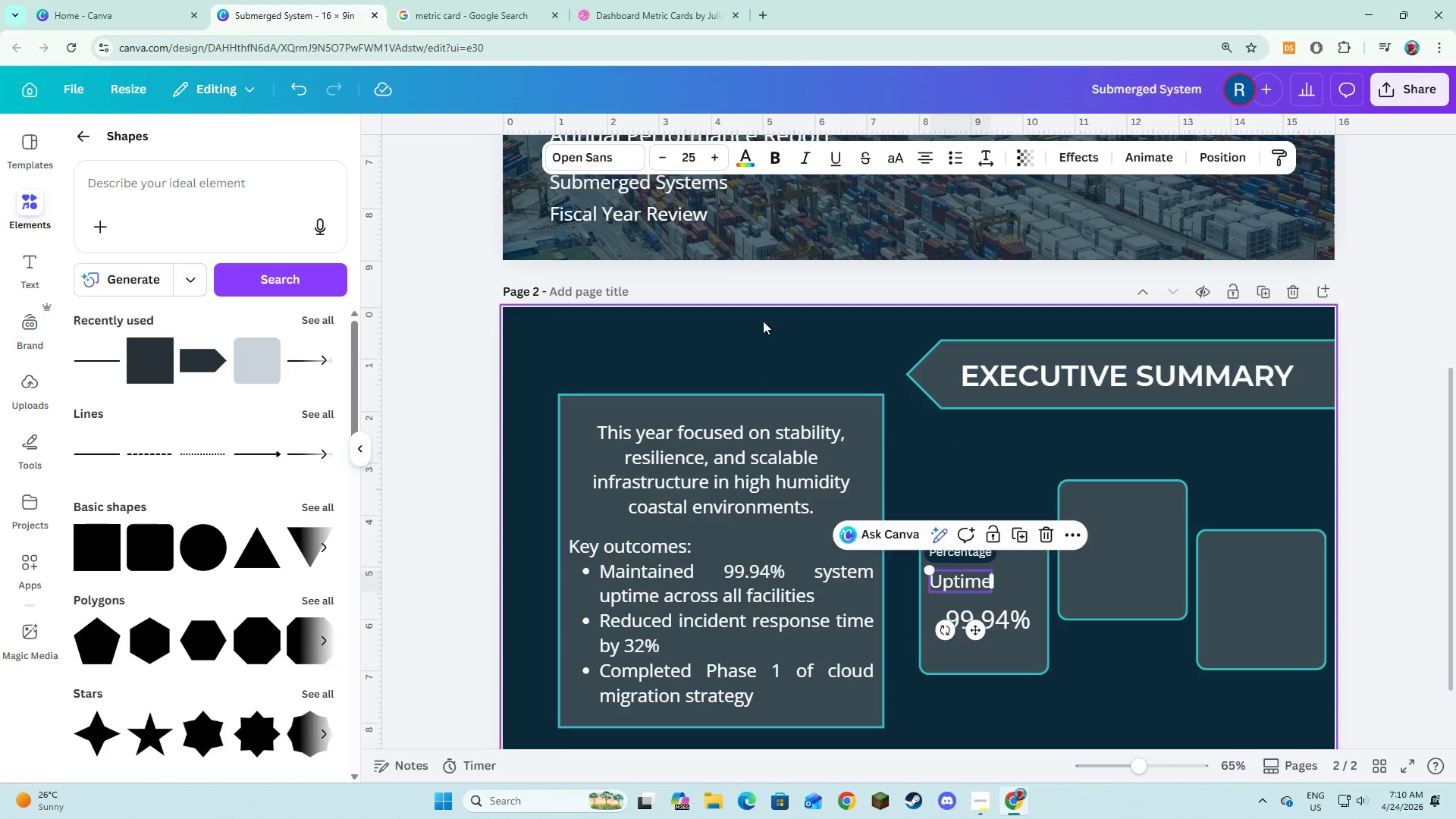 
double_click([710, 163])
 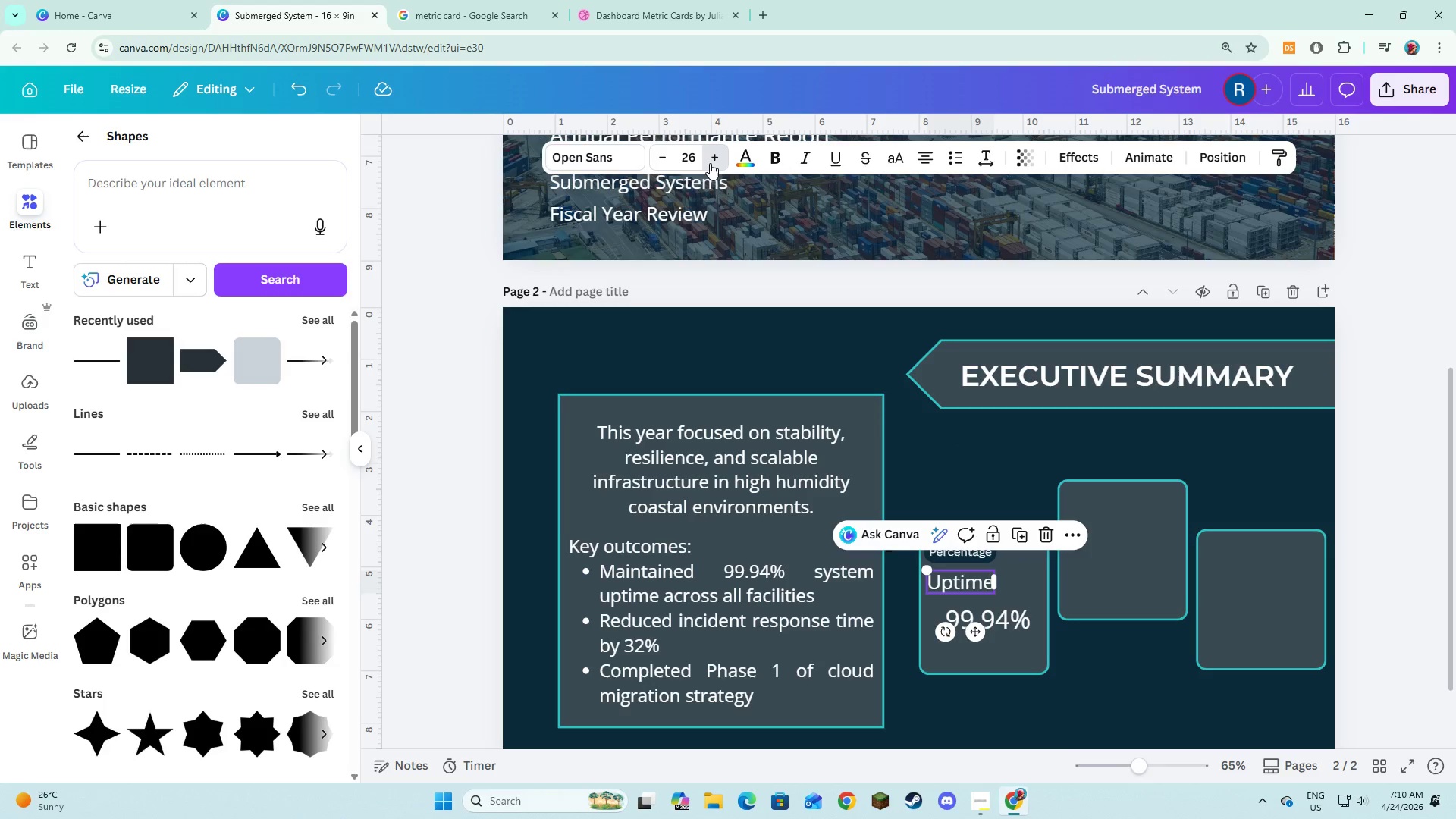 
triple_click([710, 163])
 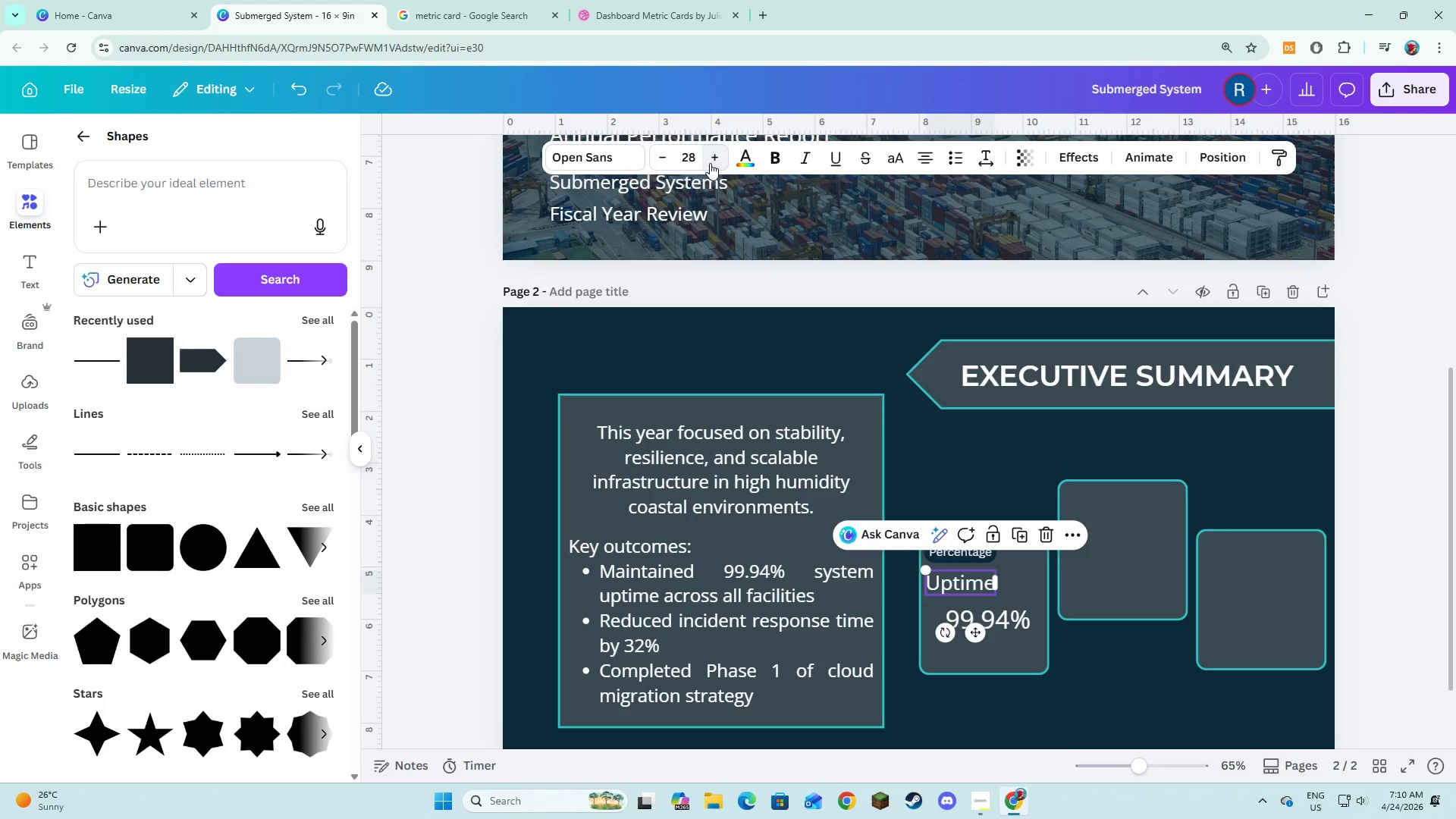 
triple_click([710, 163])
 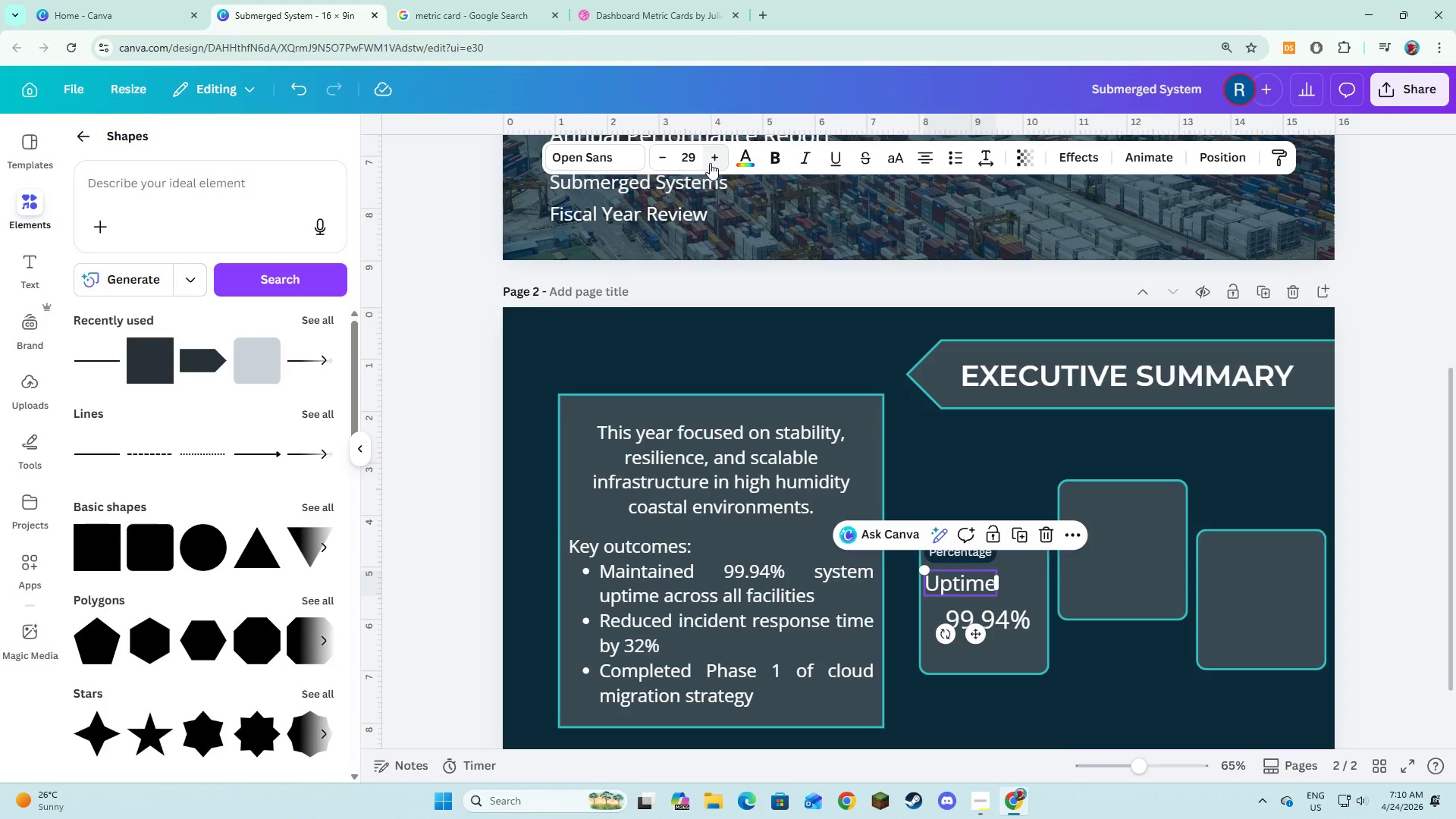 
left_click([710, 163])
 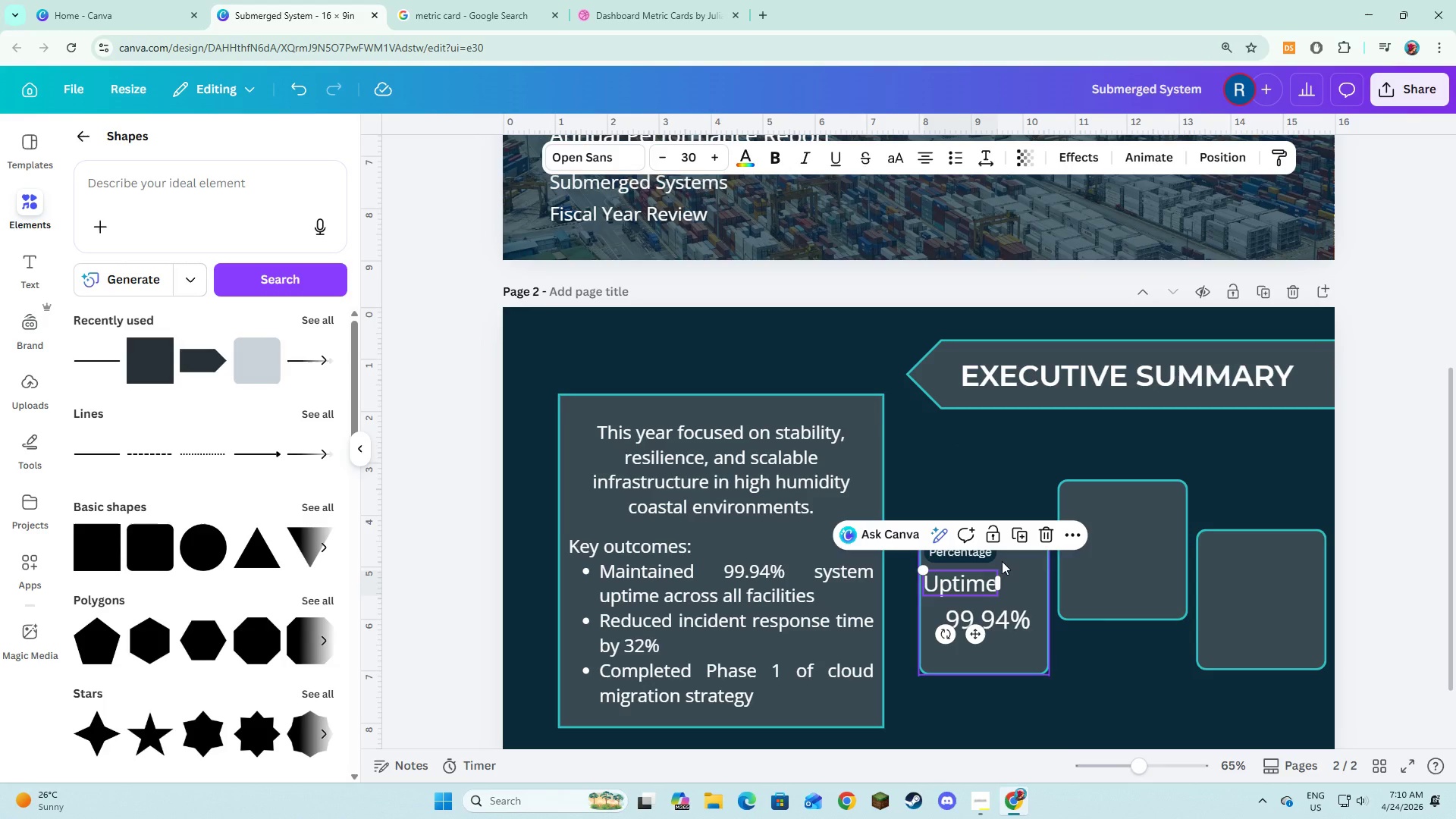 
left_click([1070, 650])
 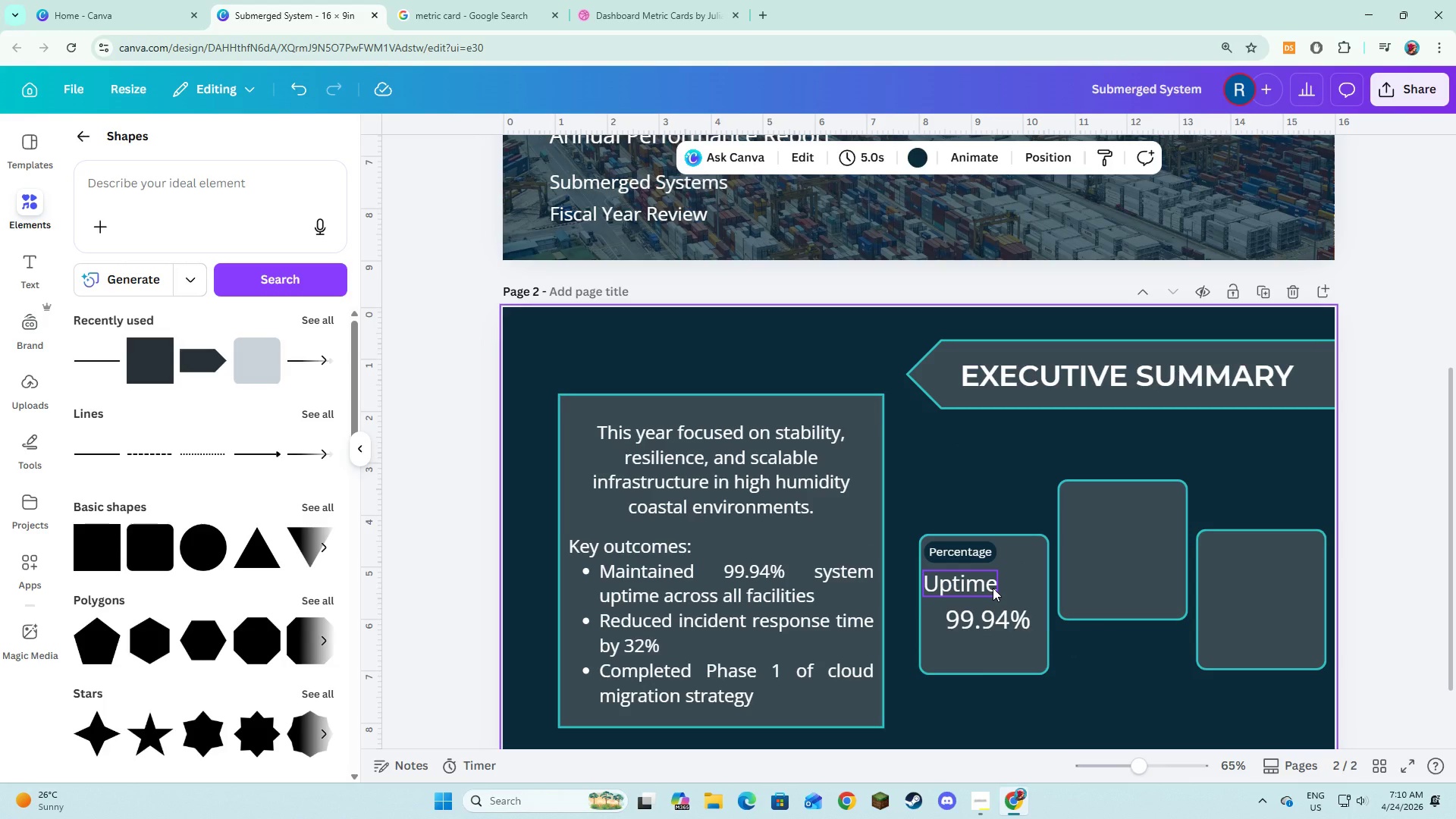 
left_click([993, 588])
 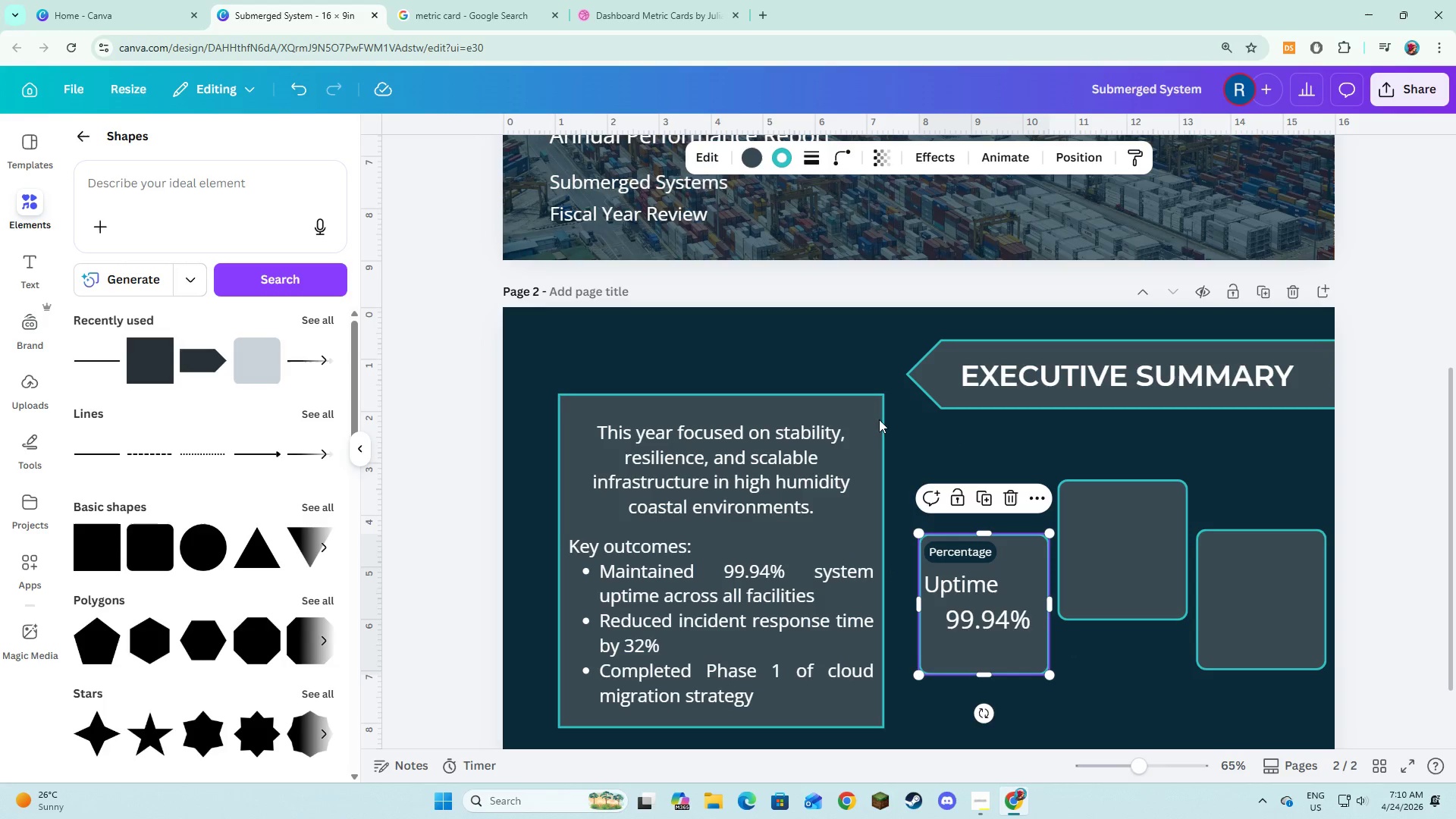 
left_click([954, 572])
 